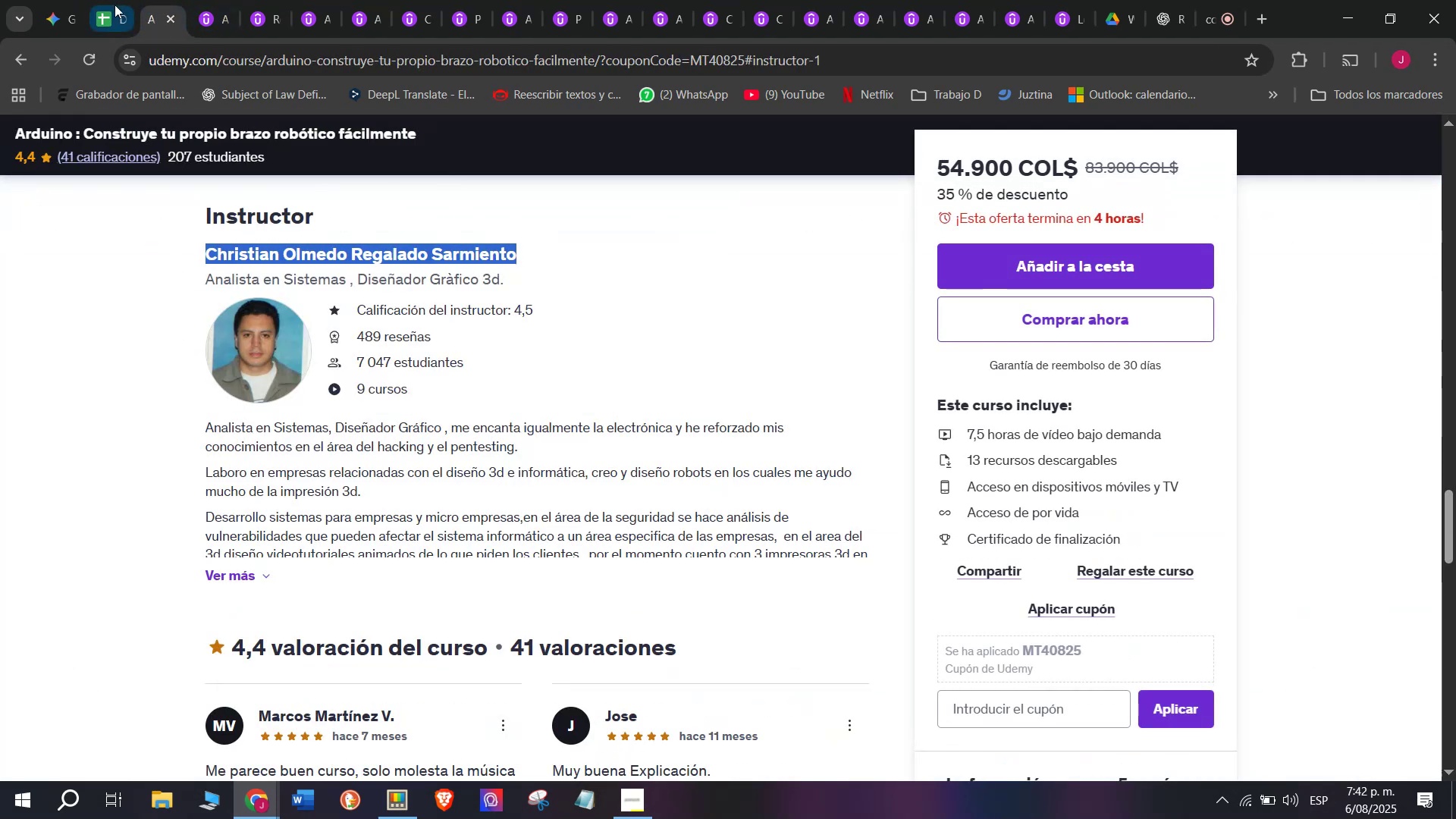 
left_click([113, 0])
 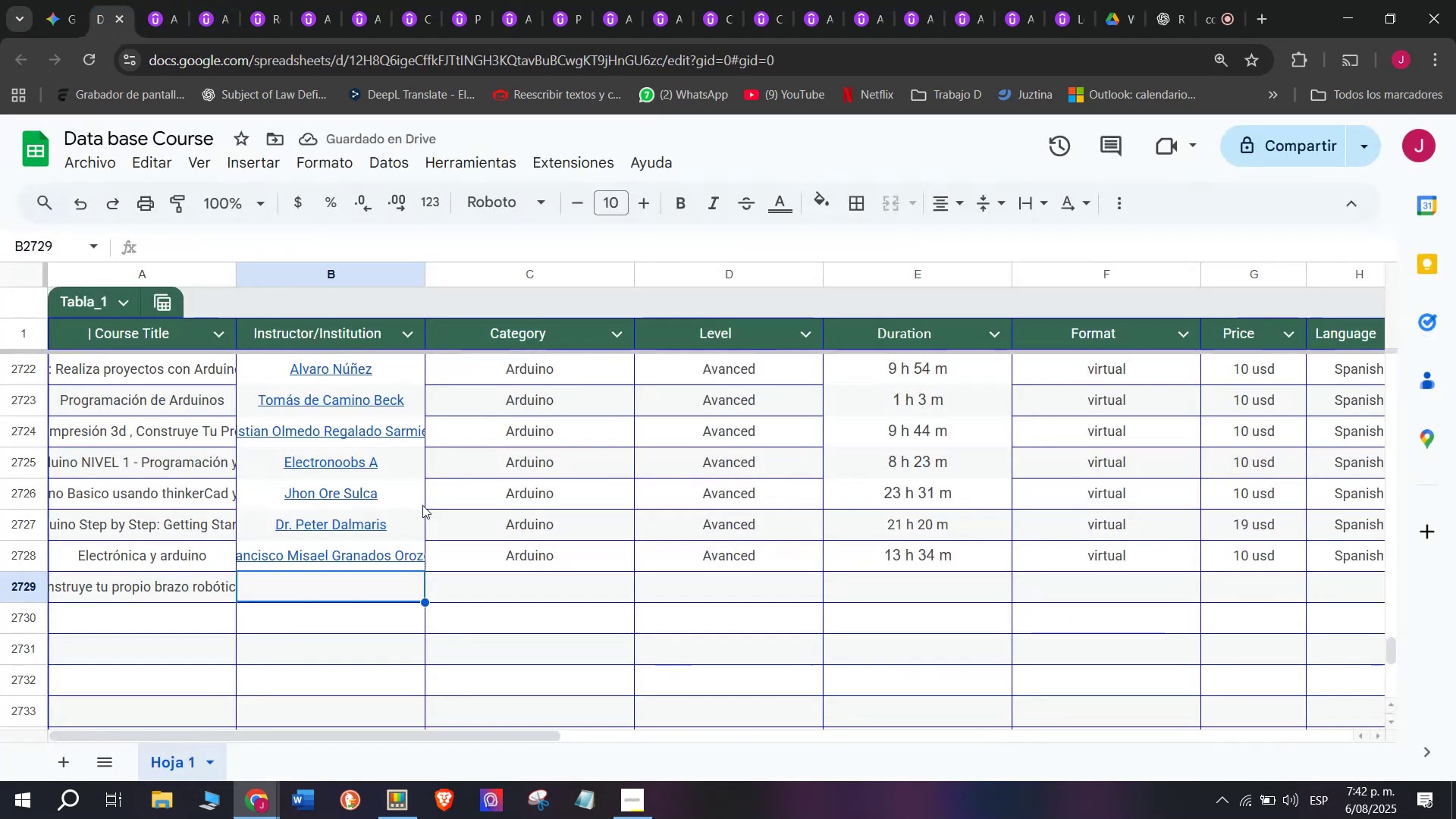 
key(Z)
 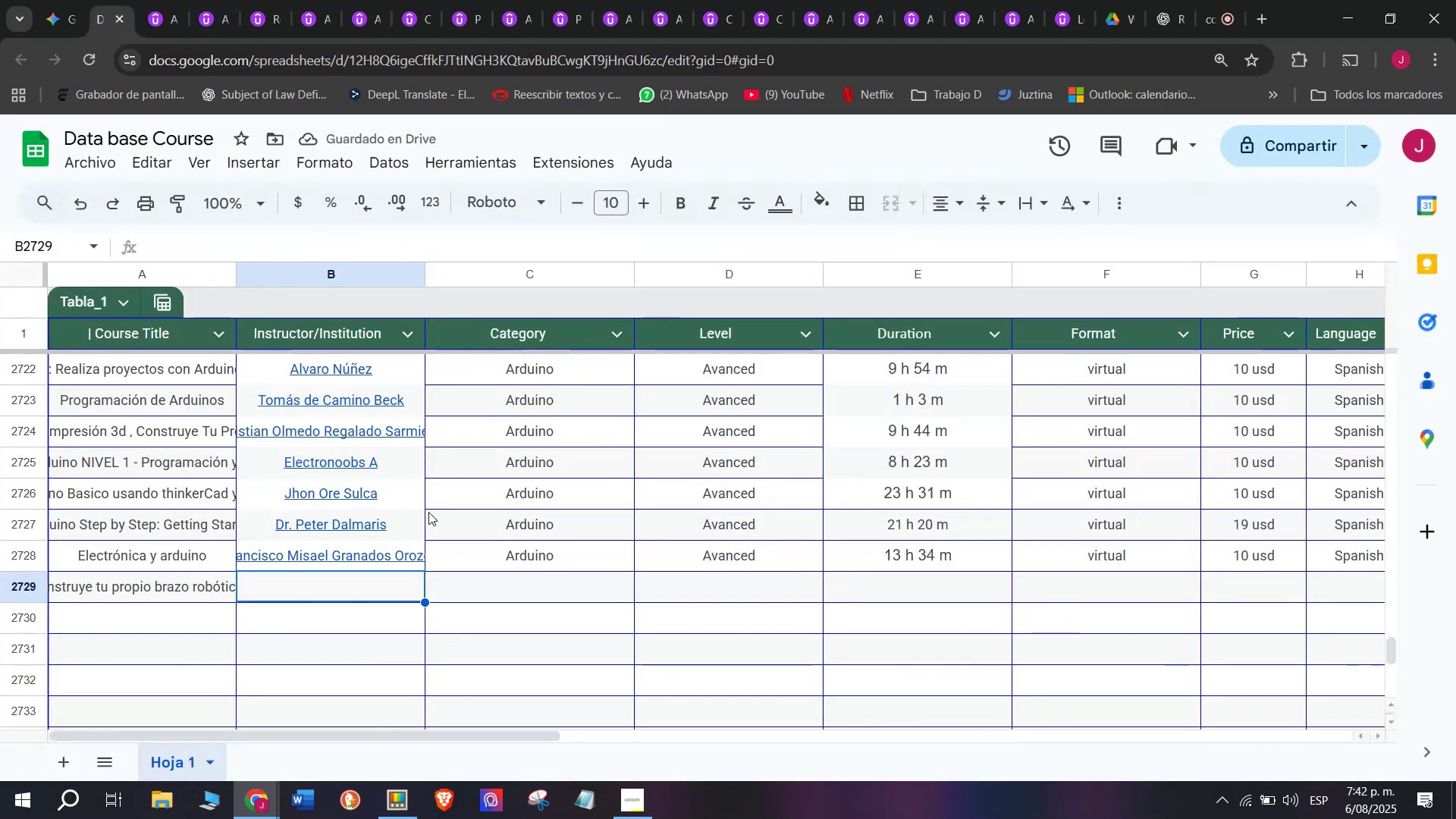 
key(Control+ControlLeft)
 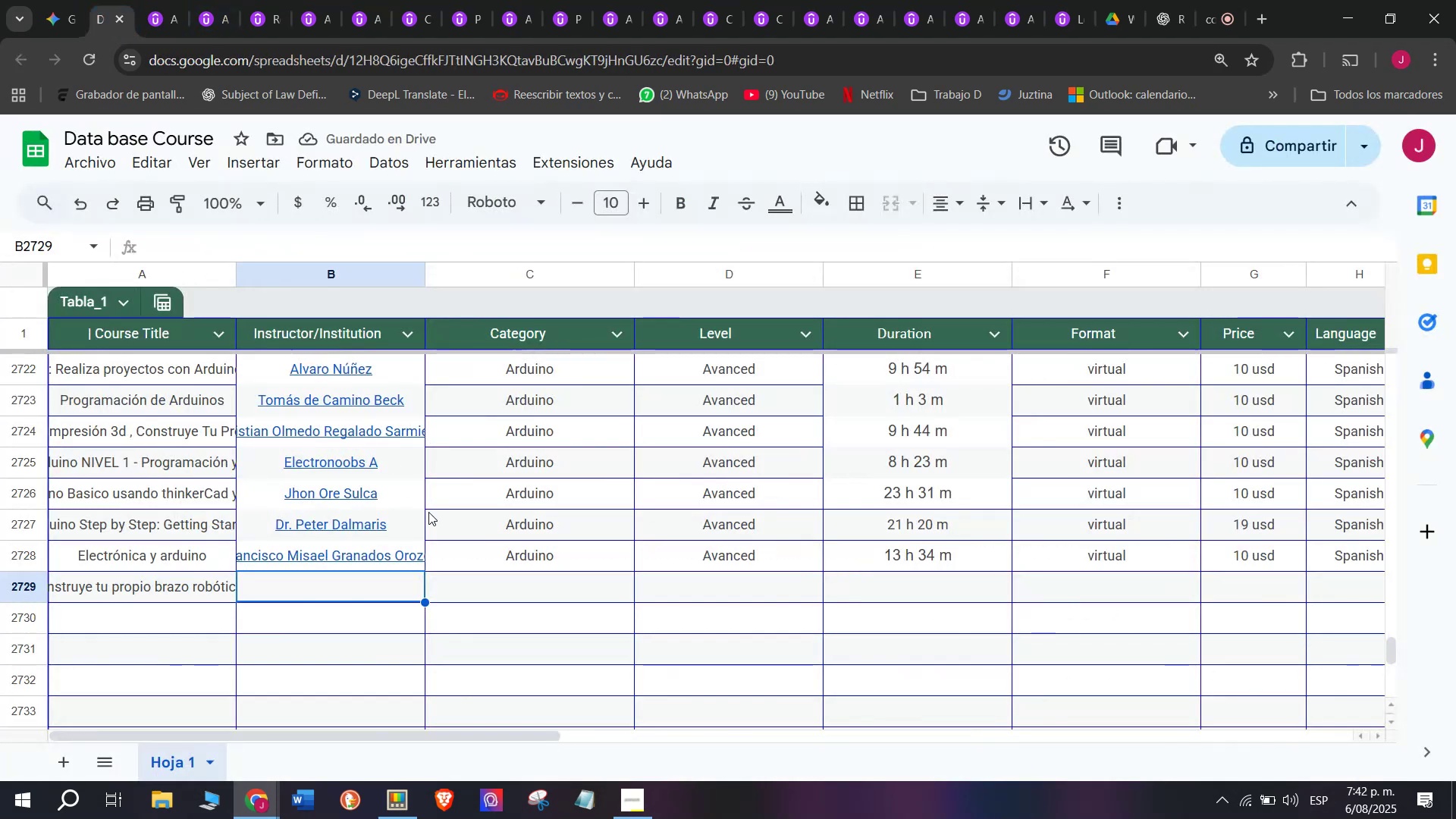 
key(Control+V)
 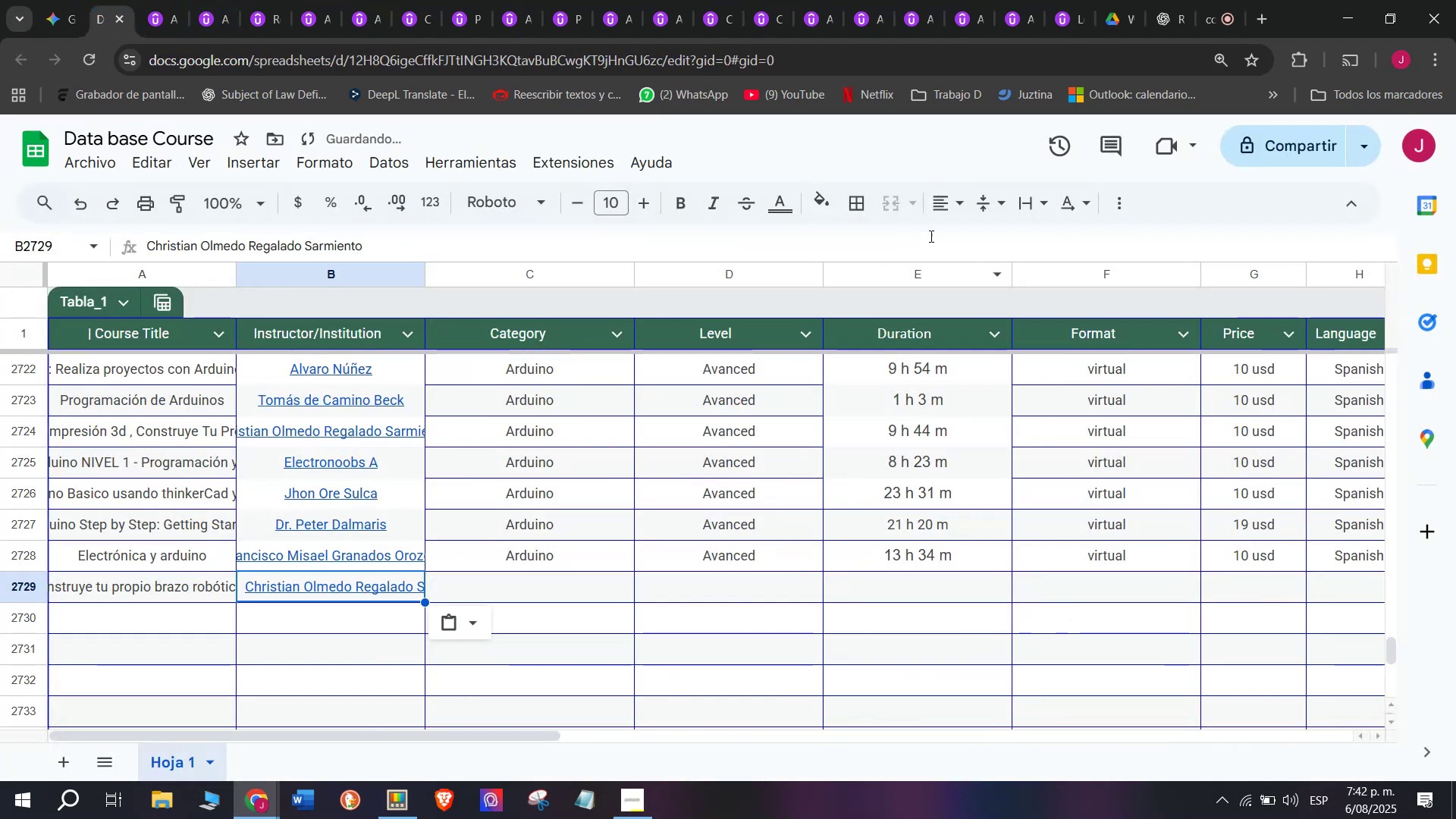 
left_click([950, 201])
 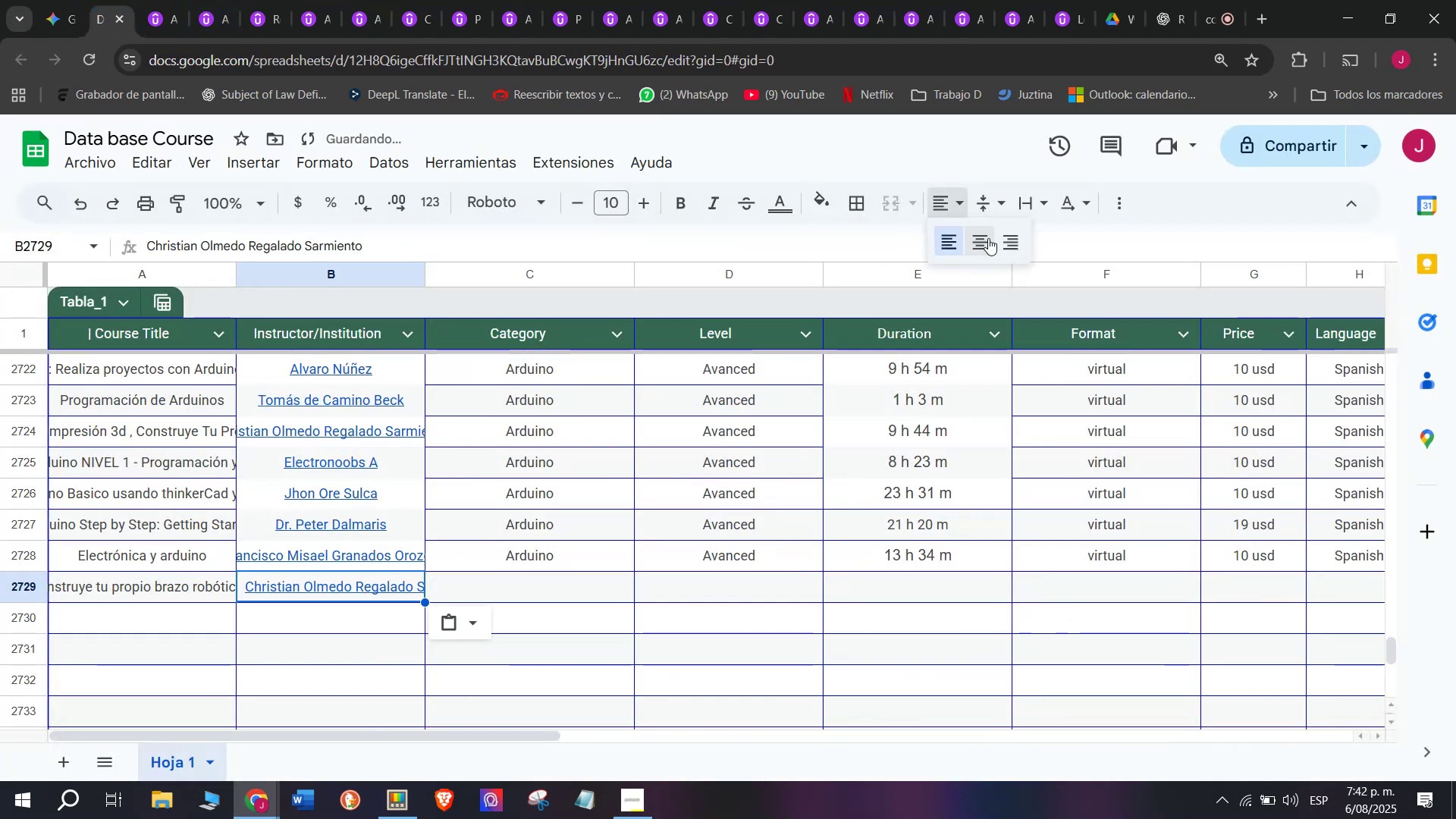 
left_click([988, 238])
 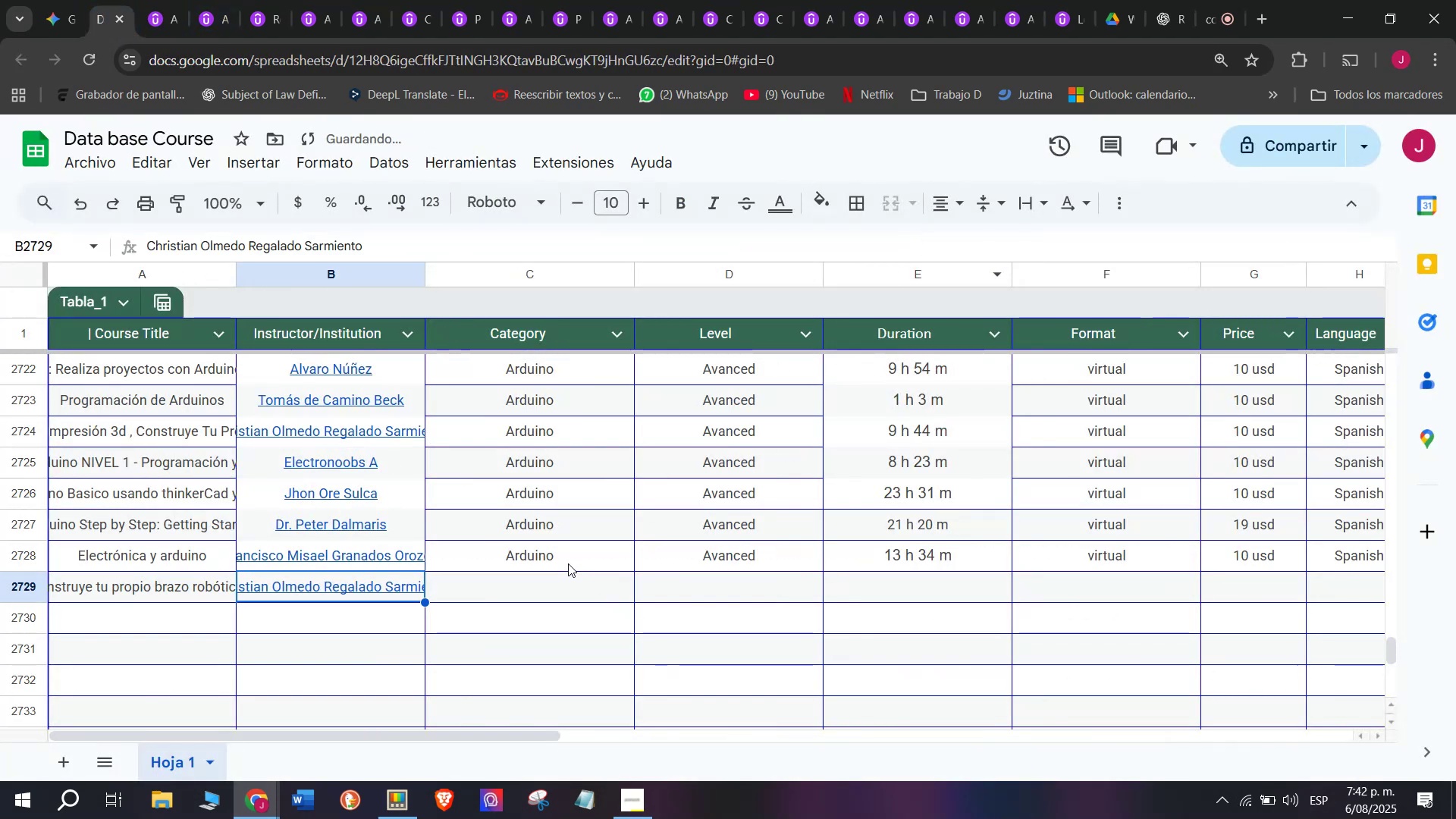 
key(Break)
 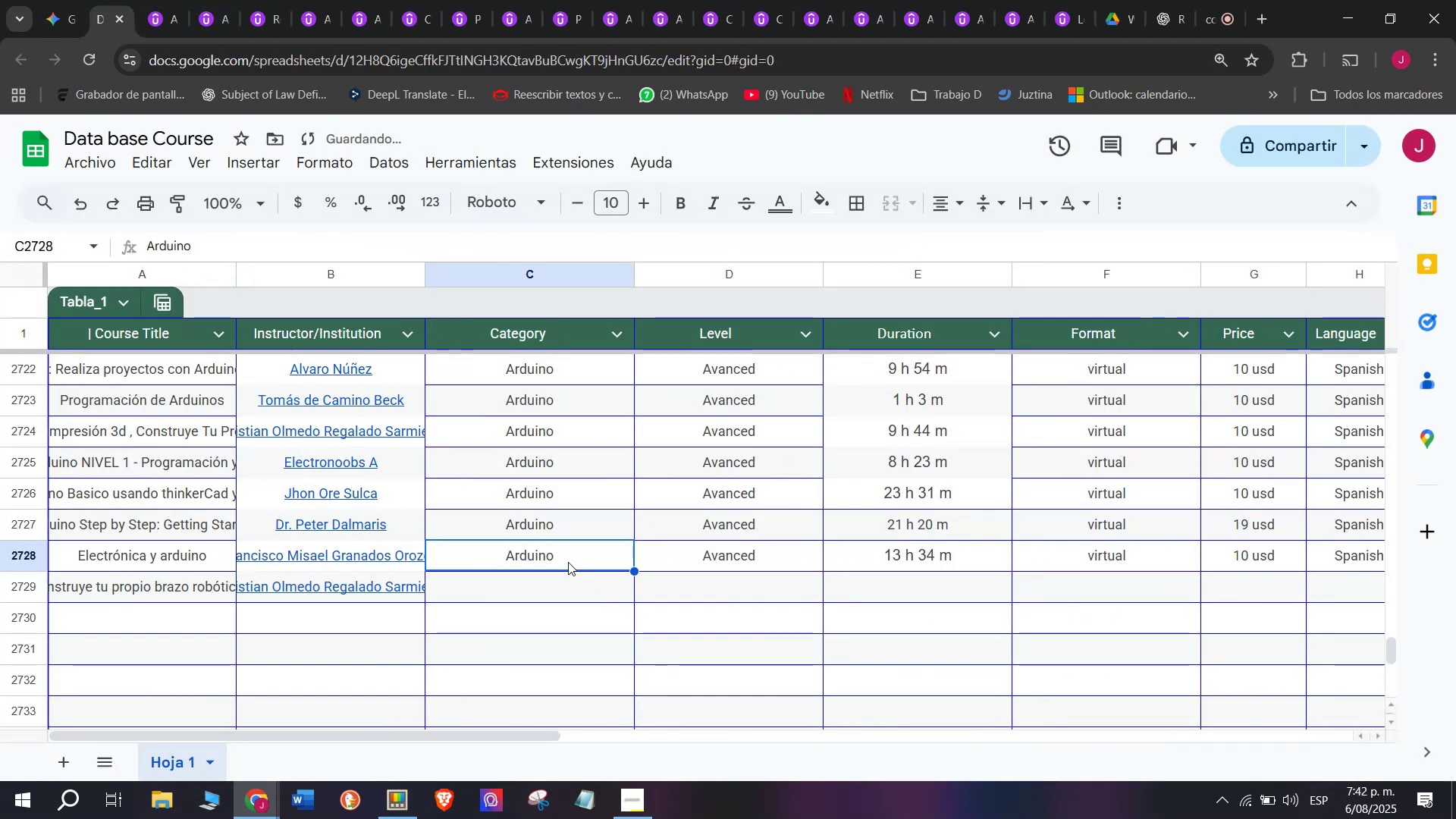 
key(Control+ControlLeft)
 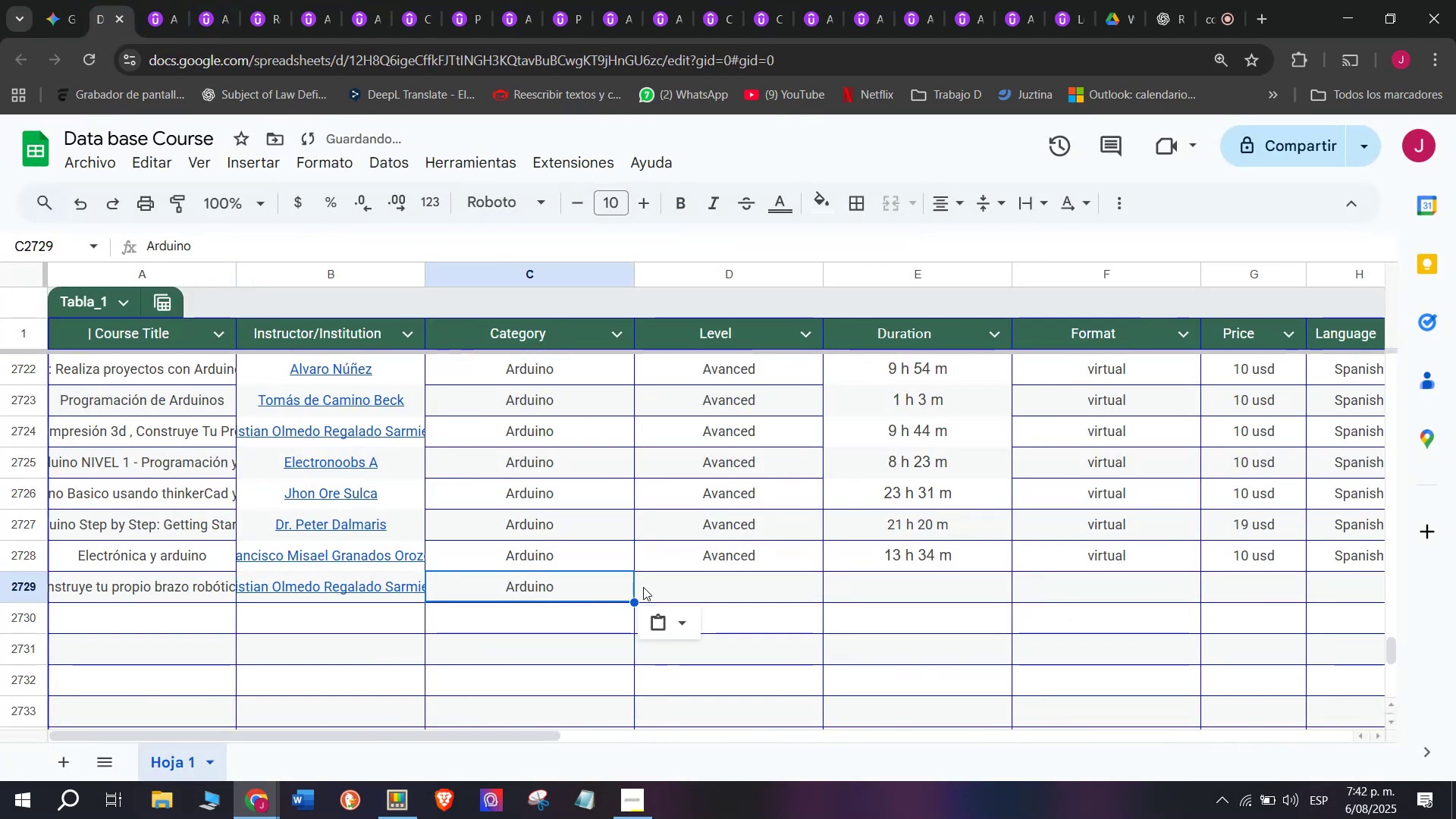 
key(Control+C)
 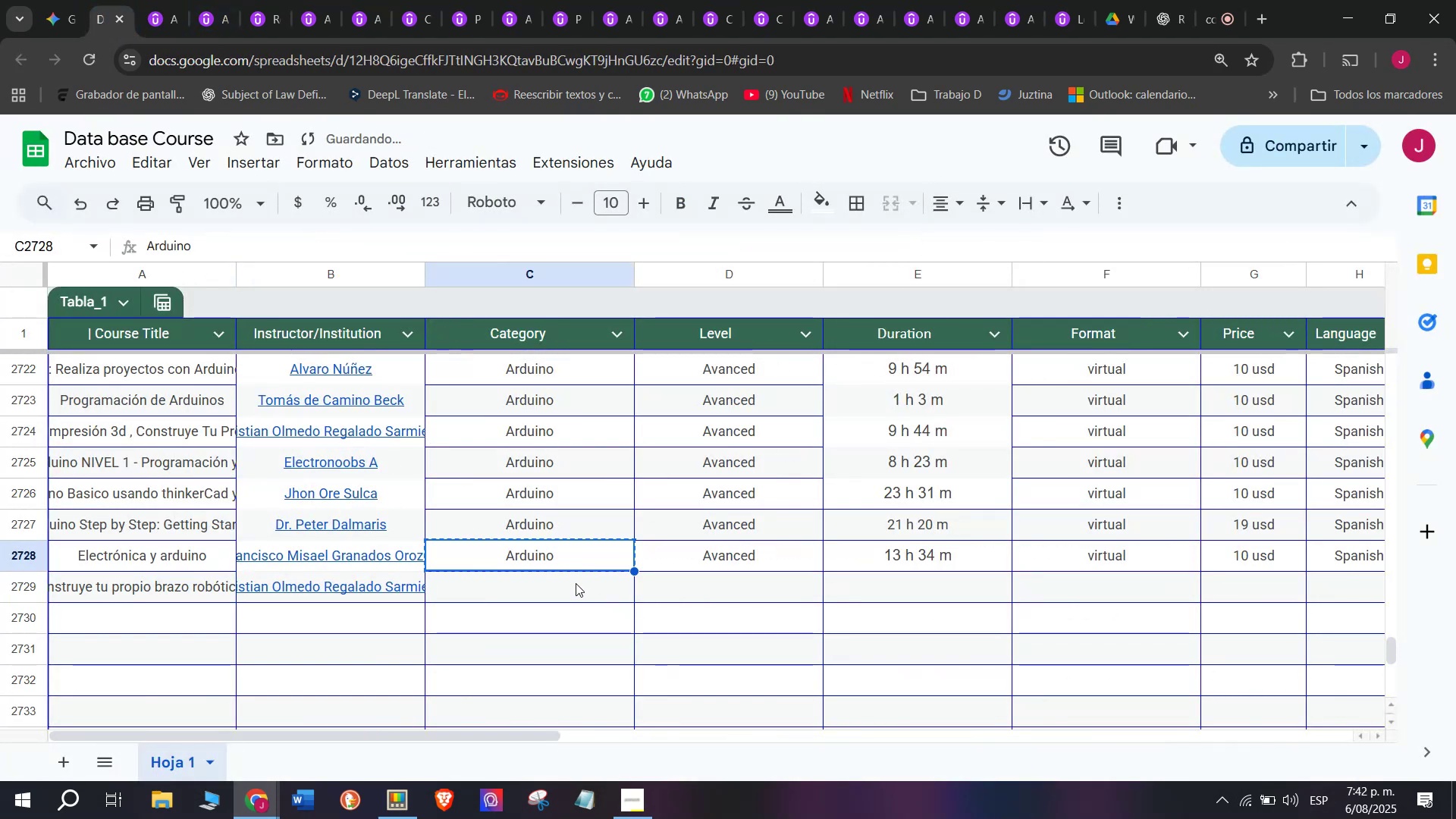 
key(Z)
 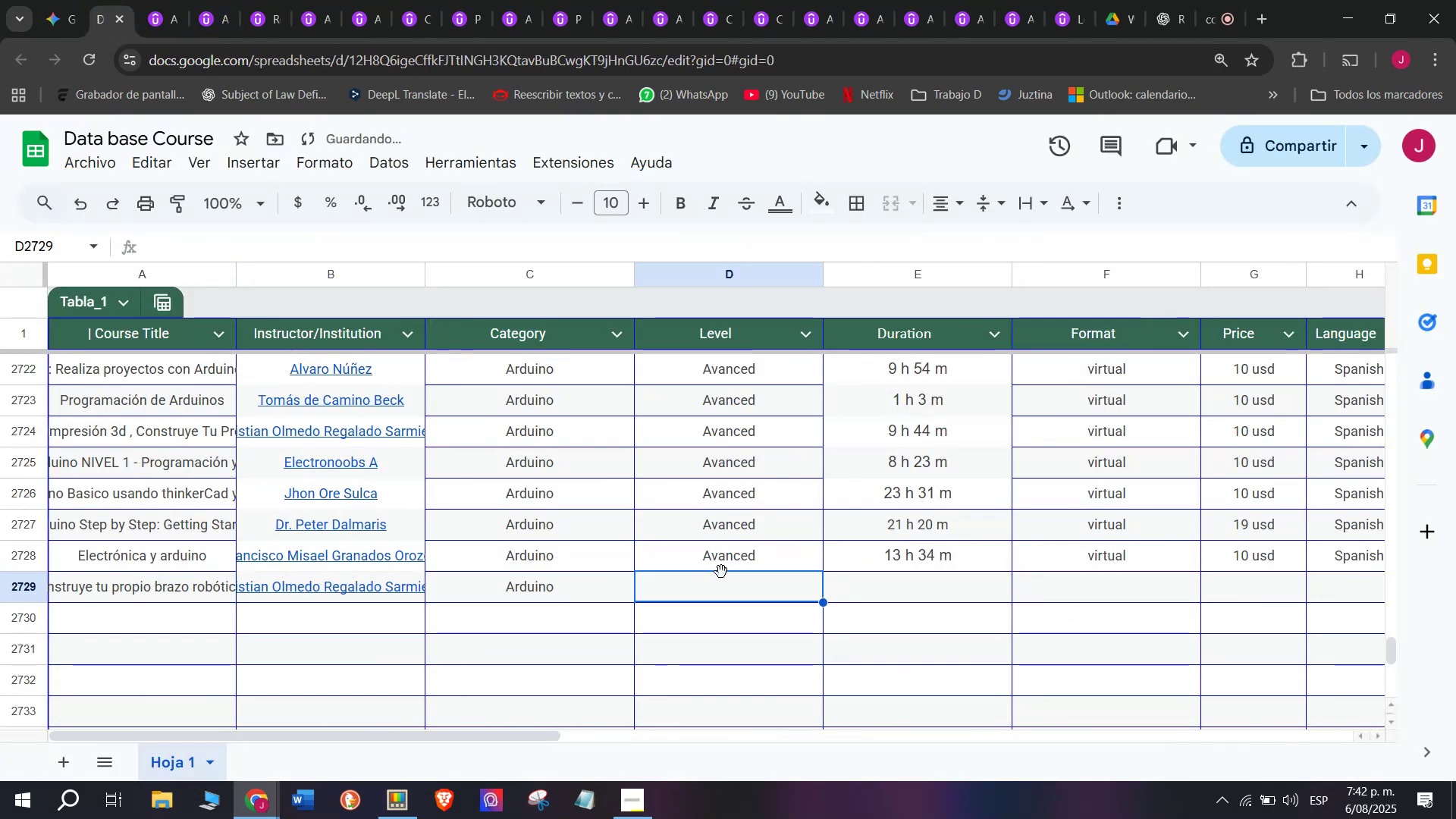 
key(Control+ControlLeft)
 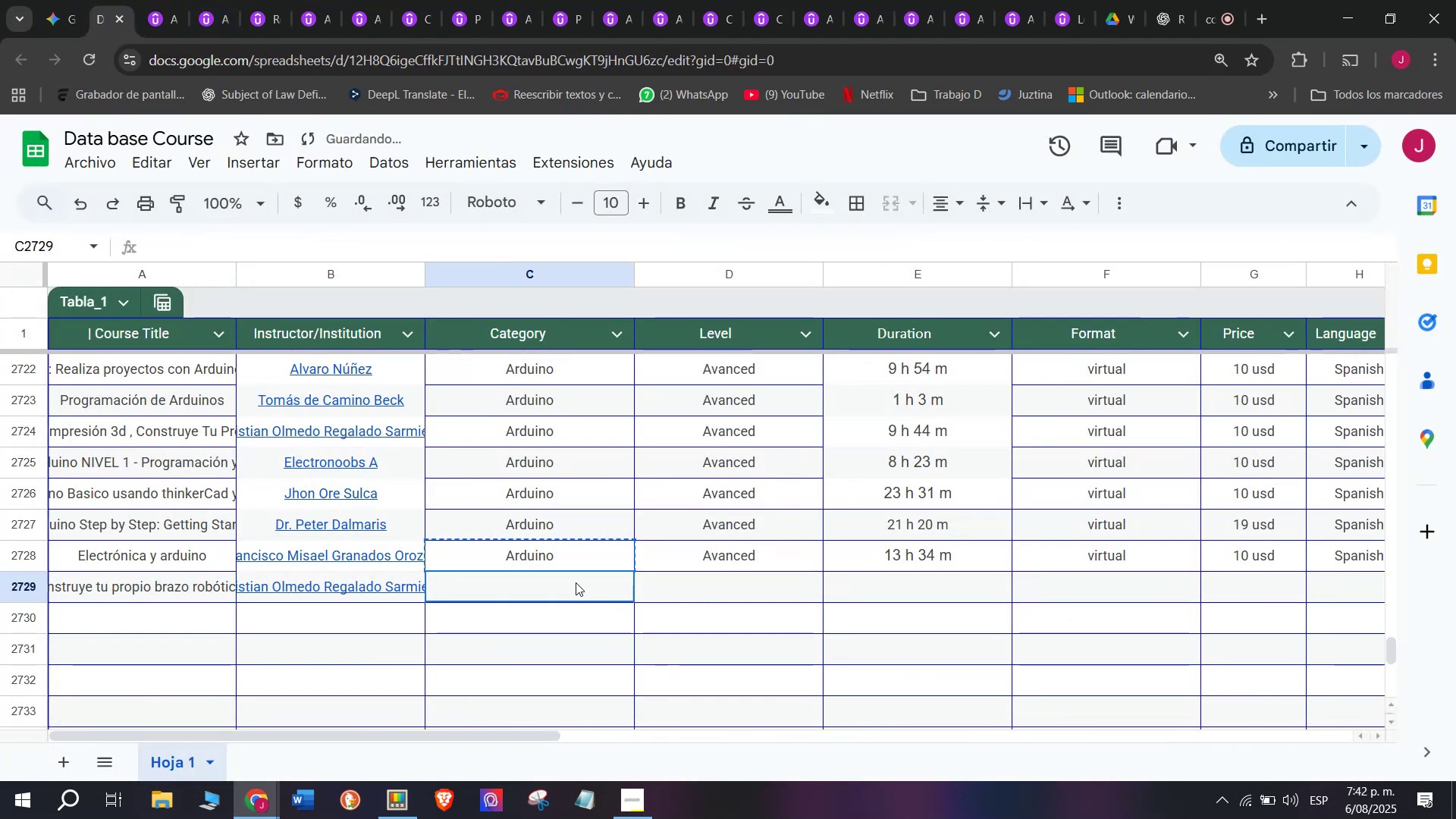 
key(Control+V)
 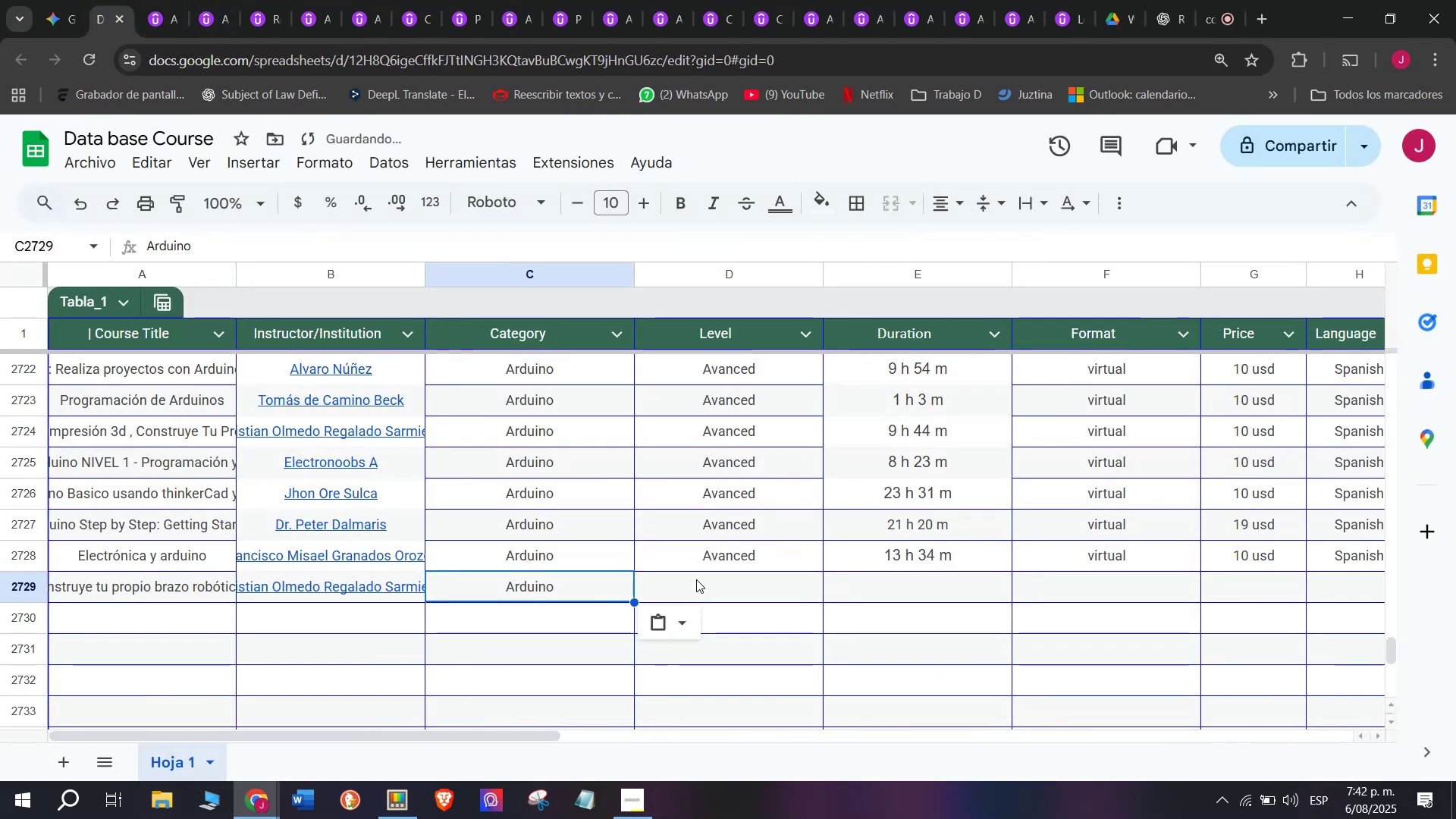 
triple_click([696, 578])
 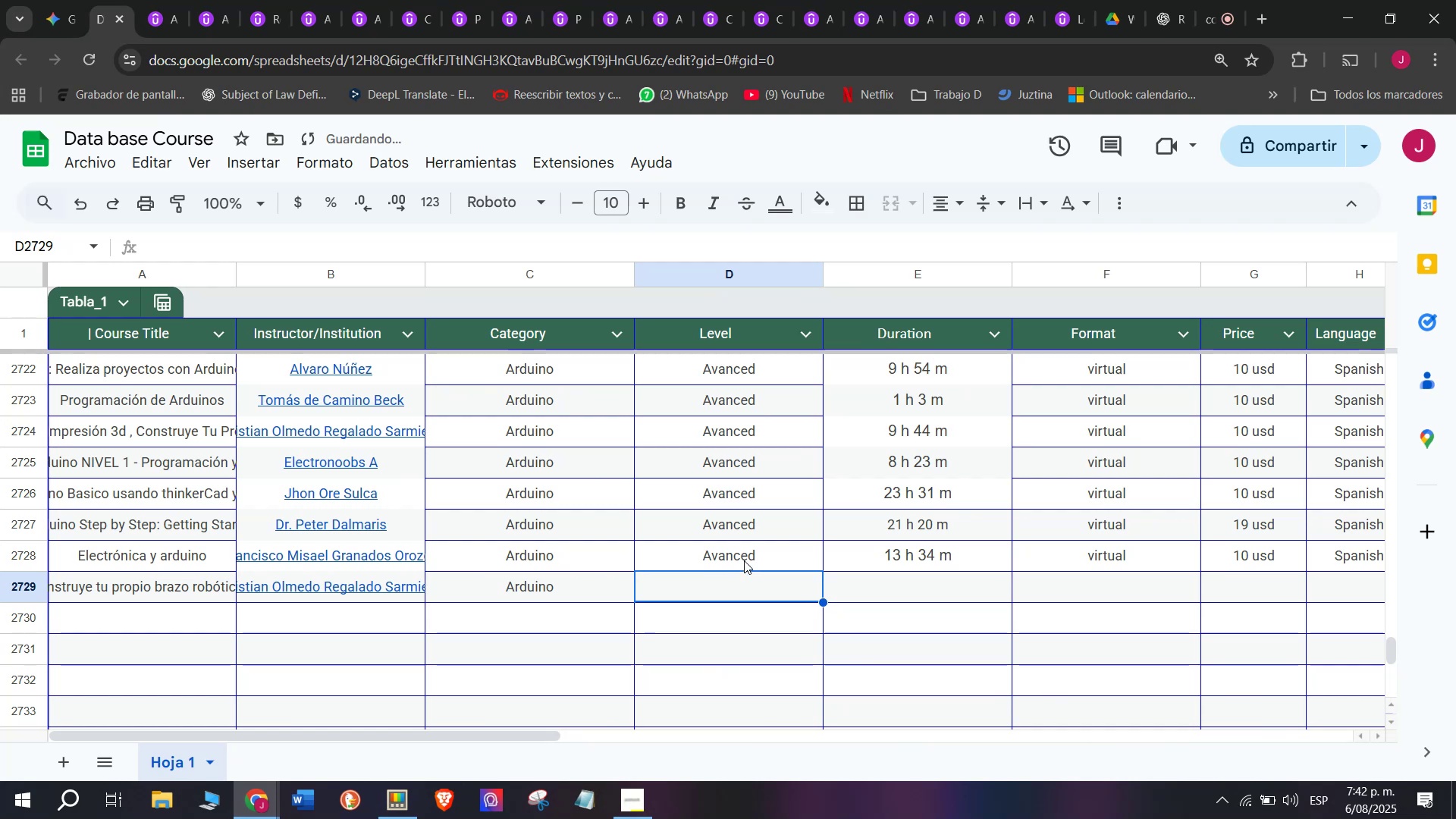 
triple_click([744, 560])
 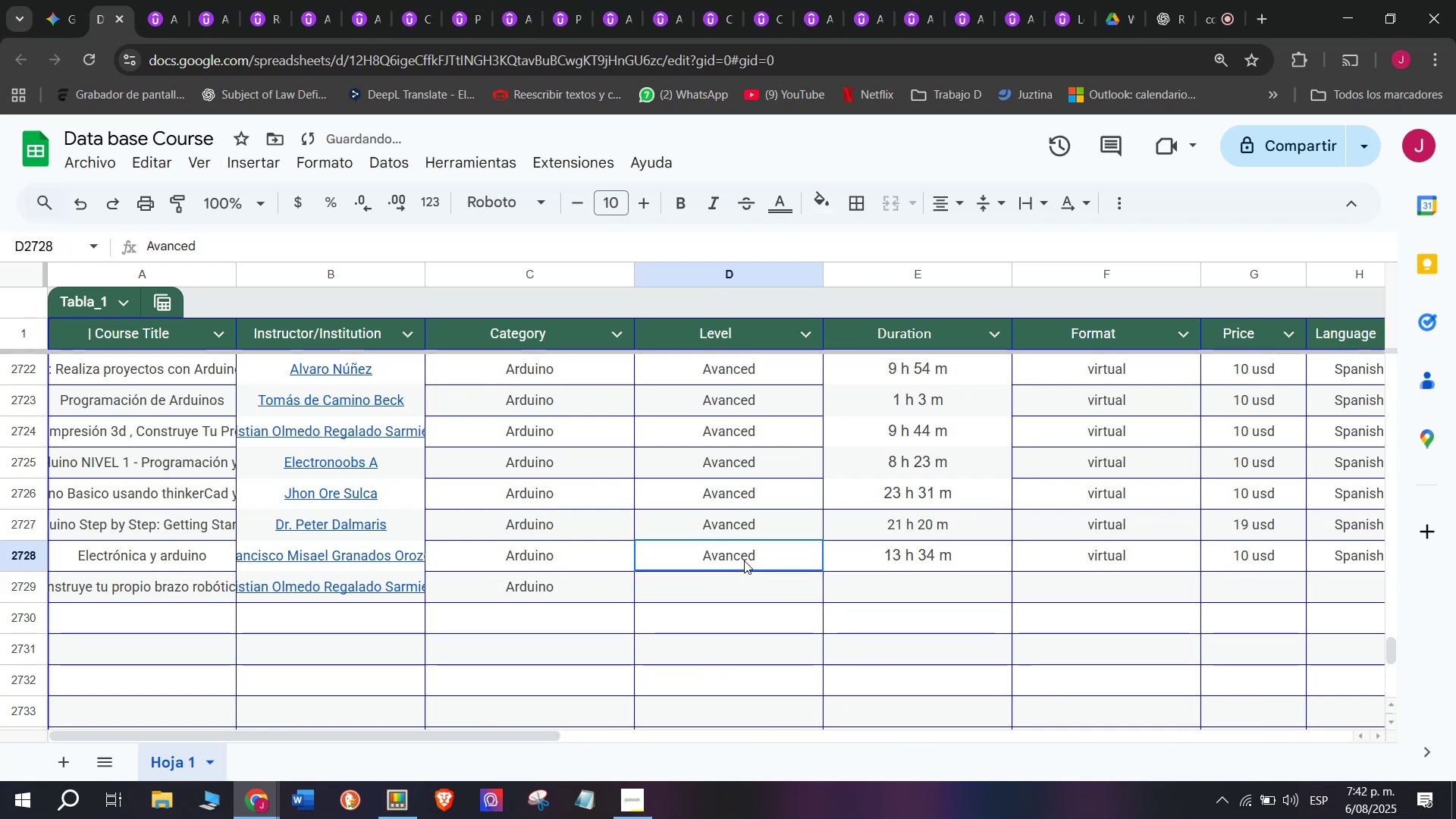 
key(Break)
 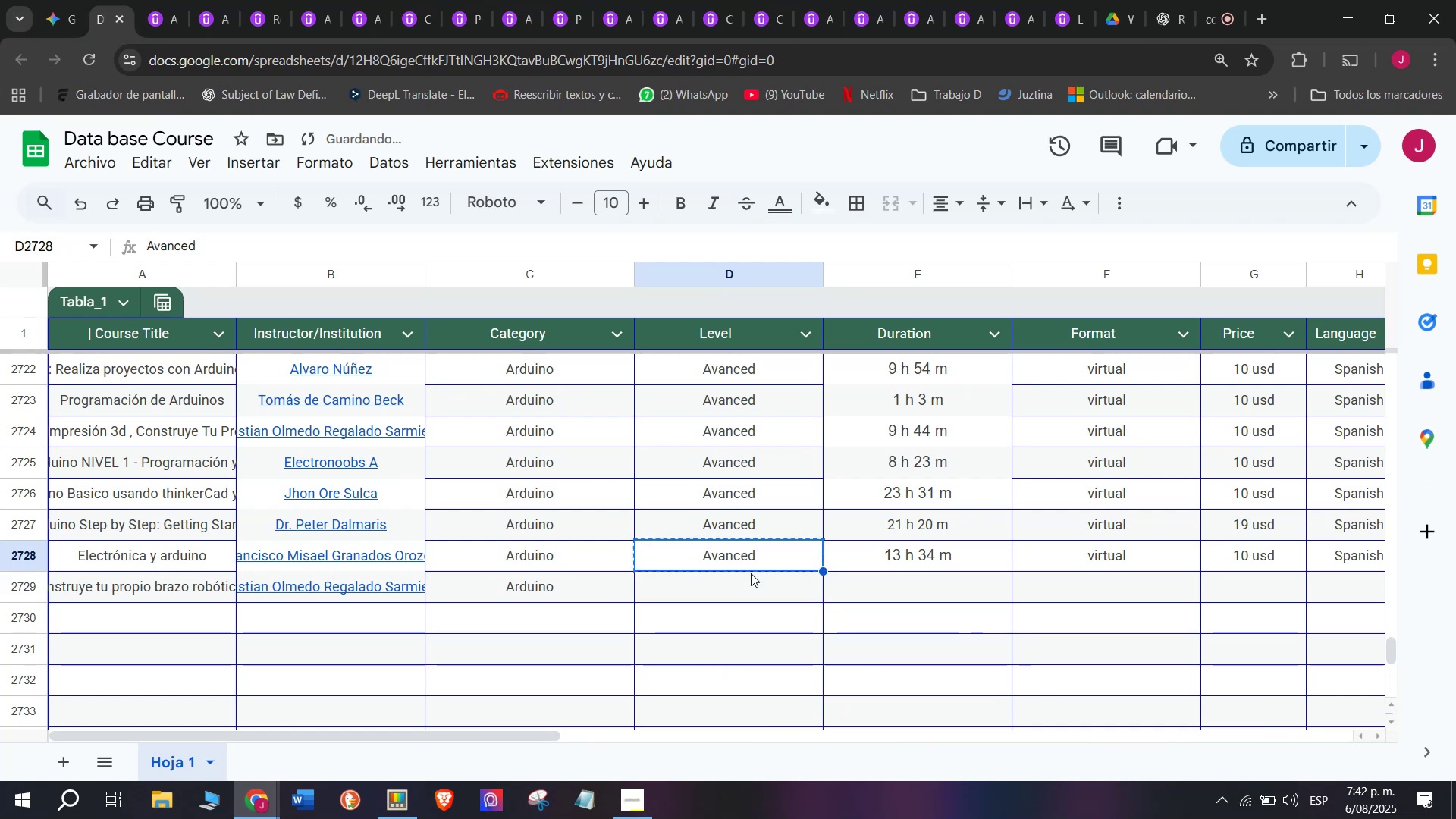 
key(Control+ControlLeft)
 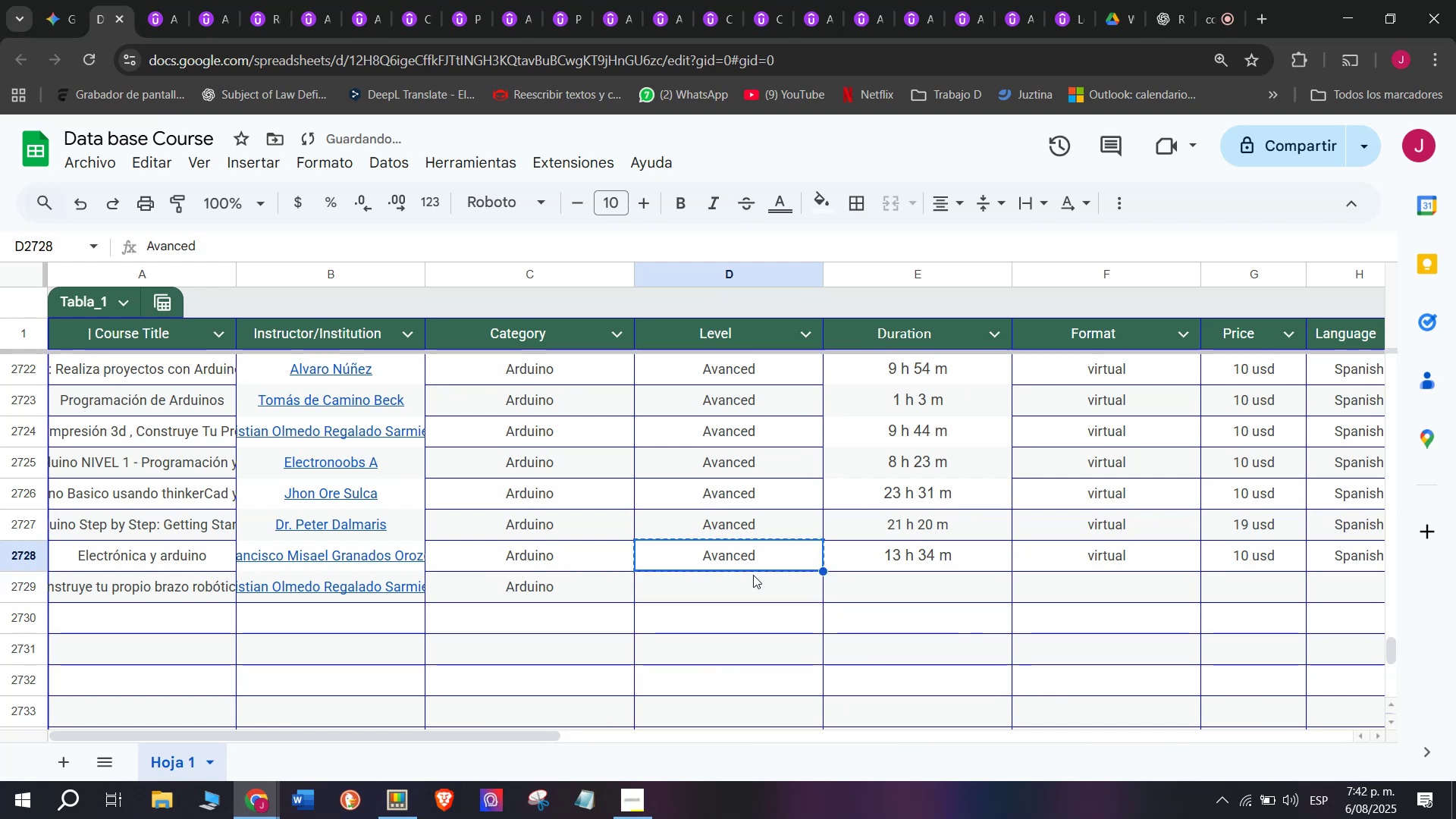 
key(Control+C)
 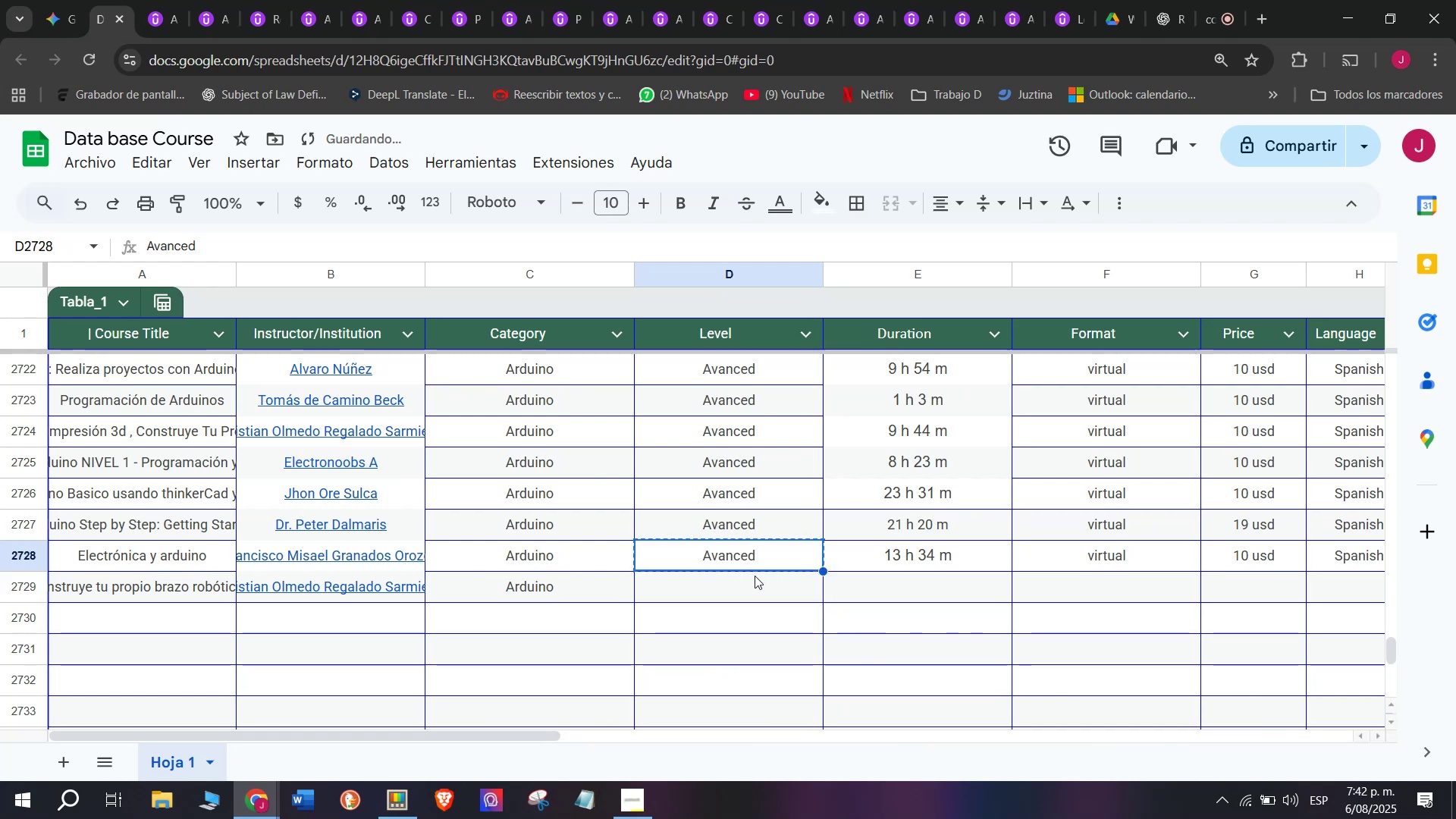 
key(Control+ControlLeft)
 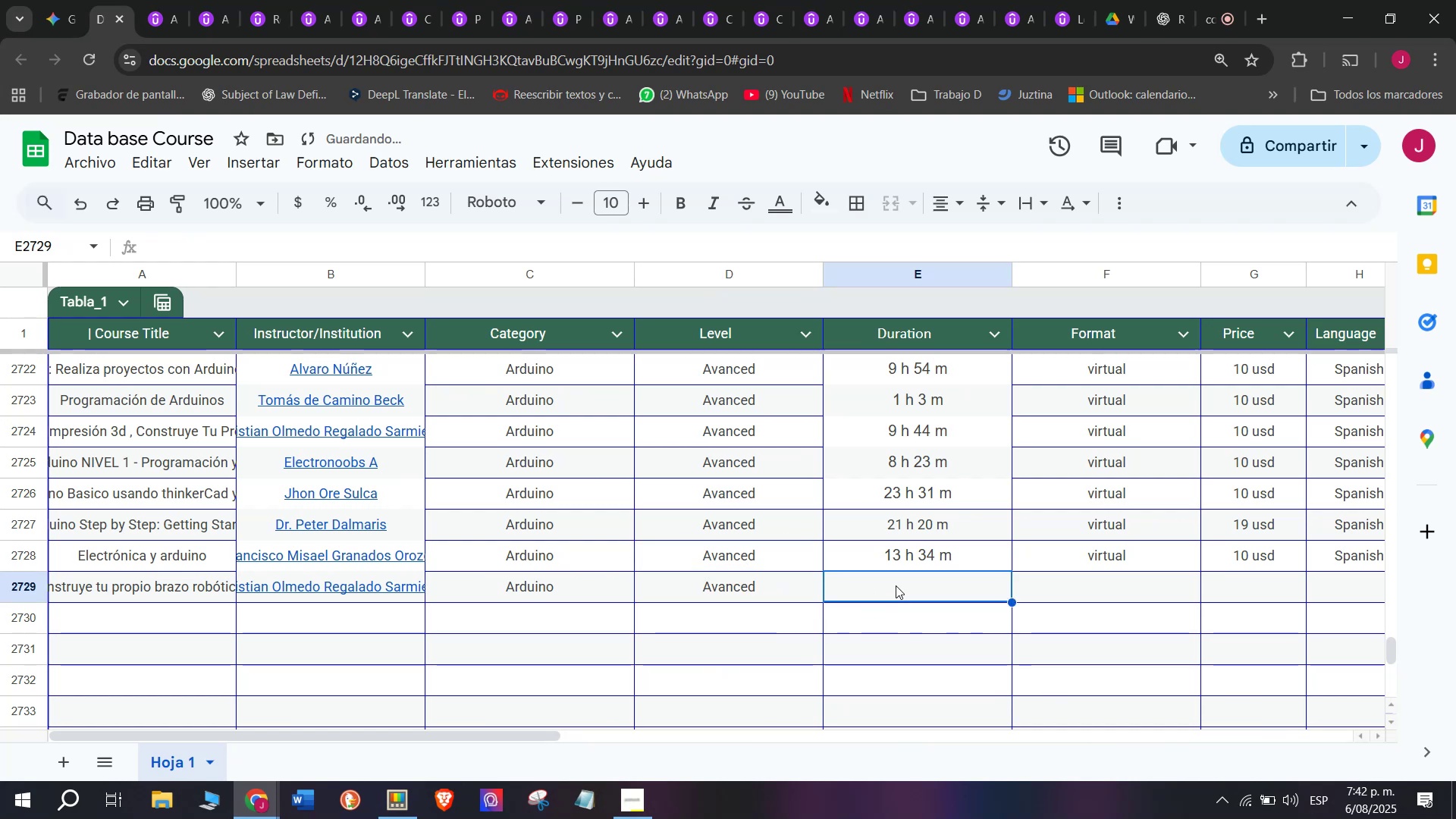 
key(Z)
 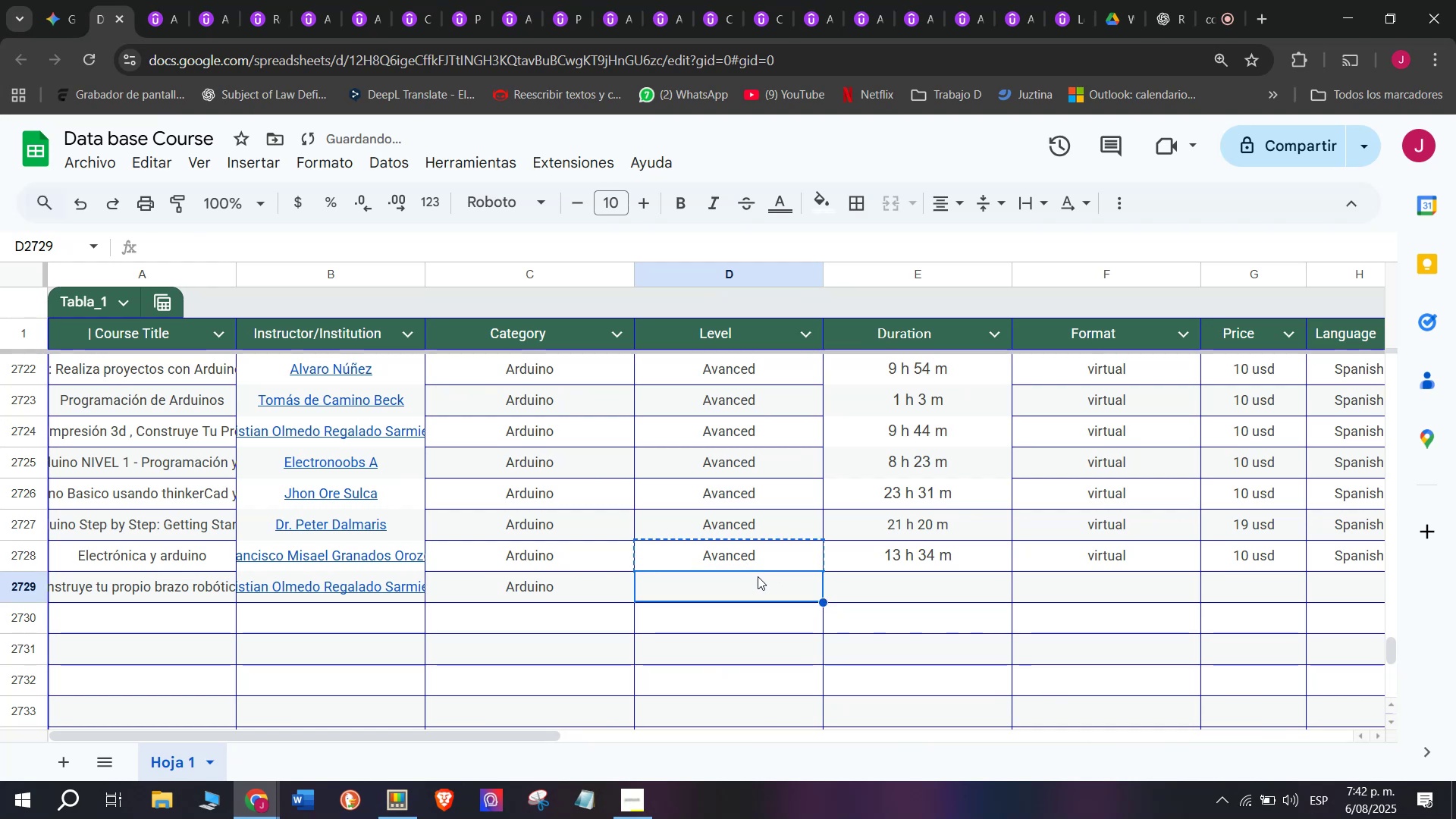 
key(Control+V)
 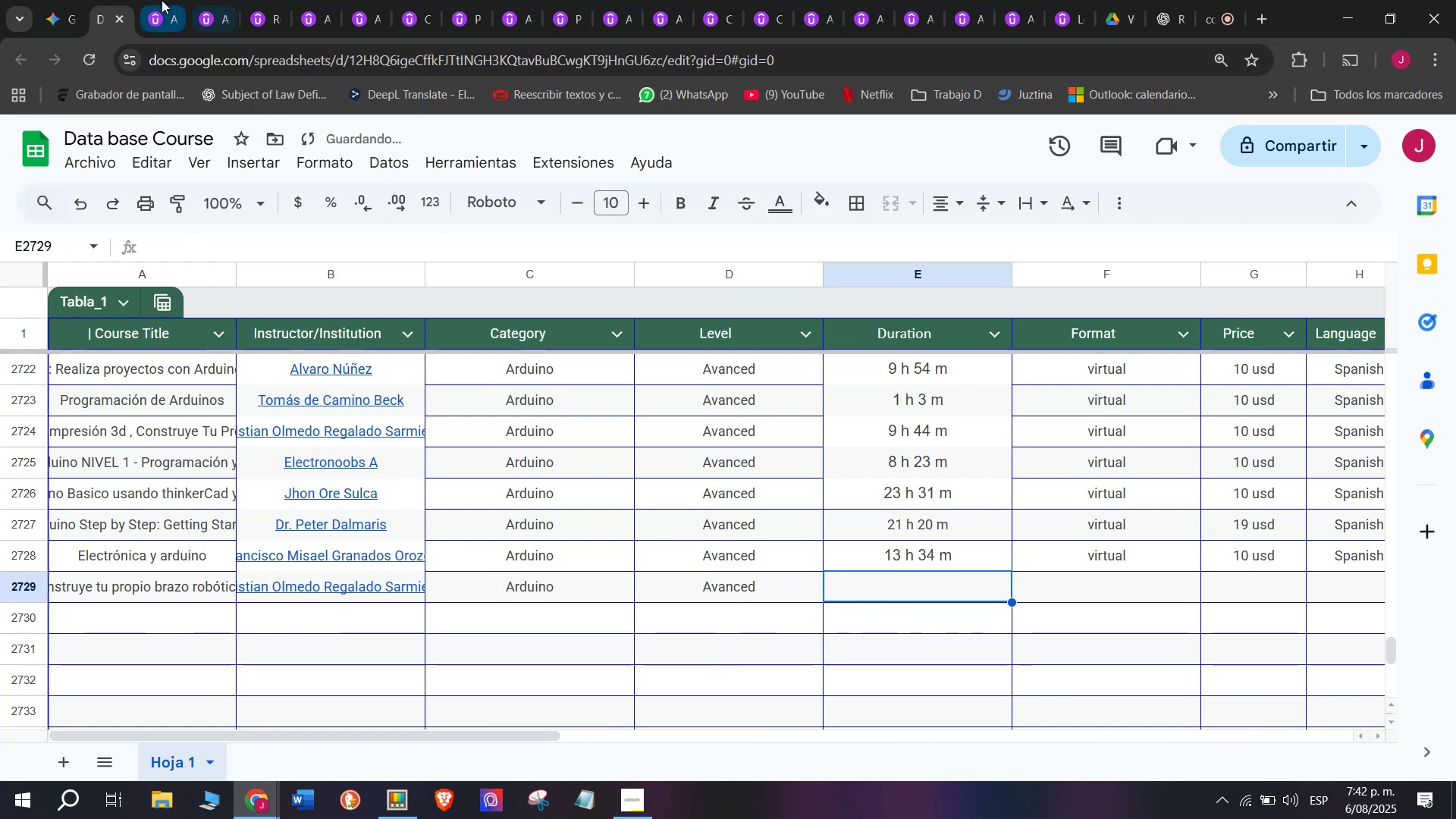 
scroll: coordinate [362, 405], scroll_direction: up, amount: 10.0
 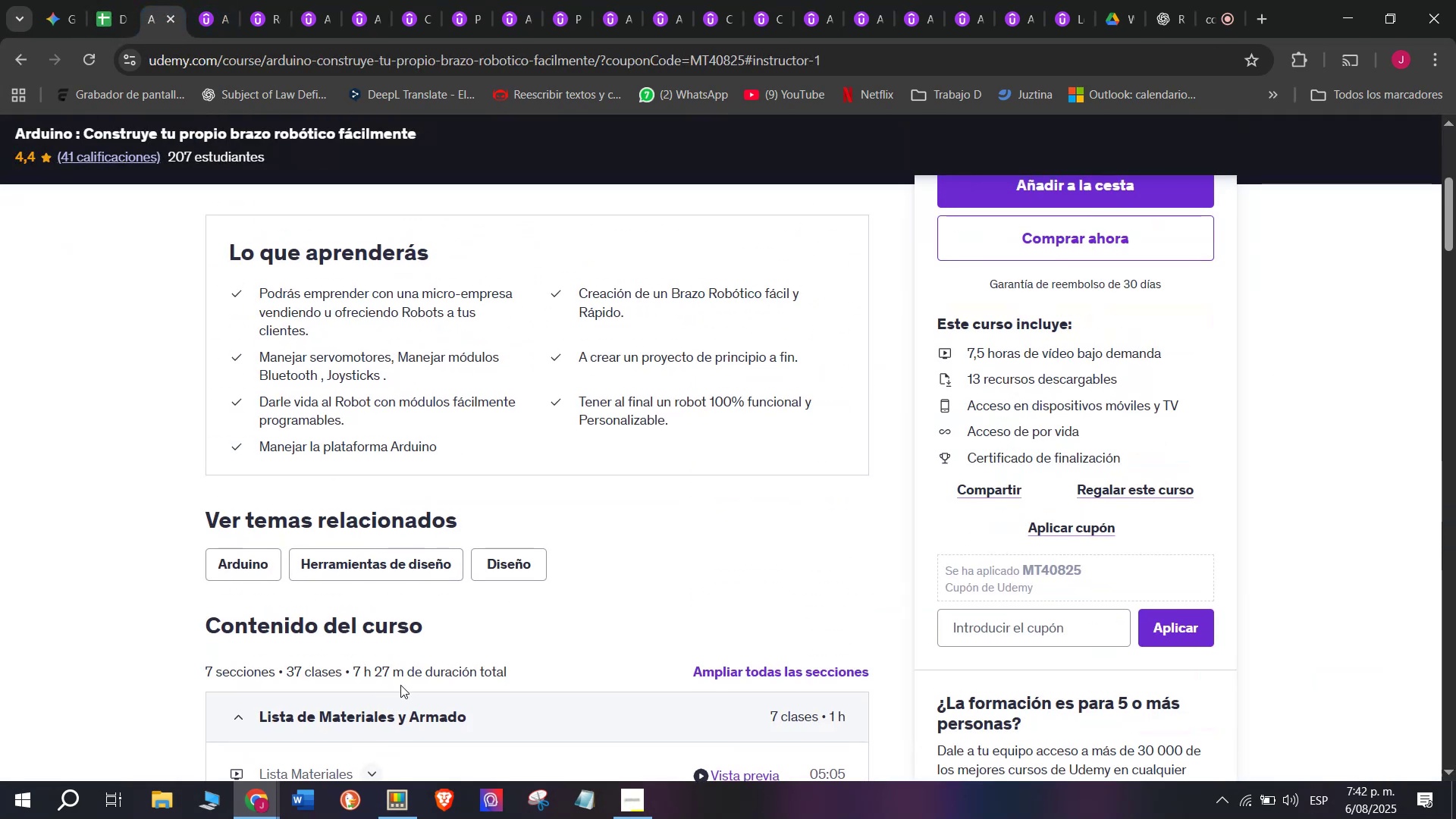 
left_click_drag(start_coordinate=[411, 679], to_coordinate=[366, 679])
 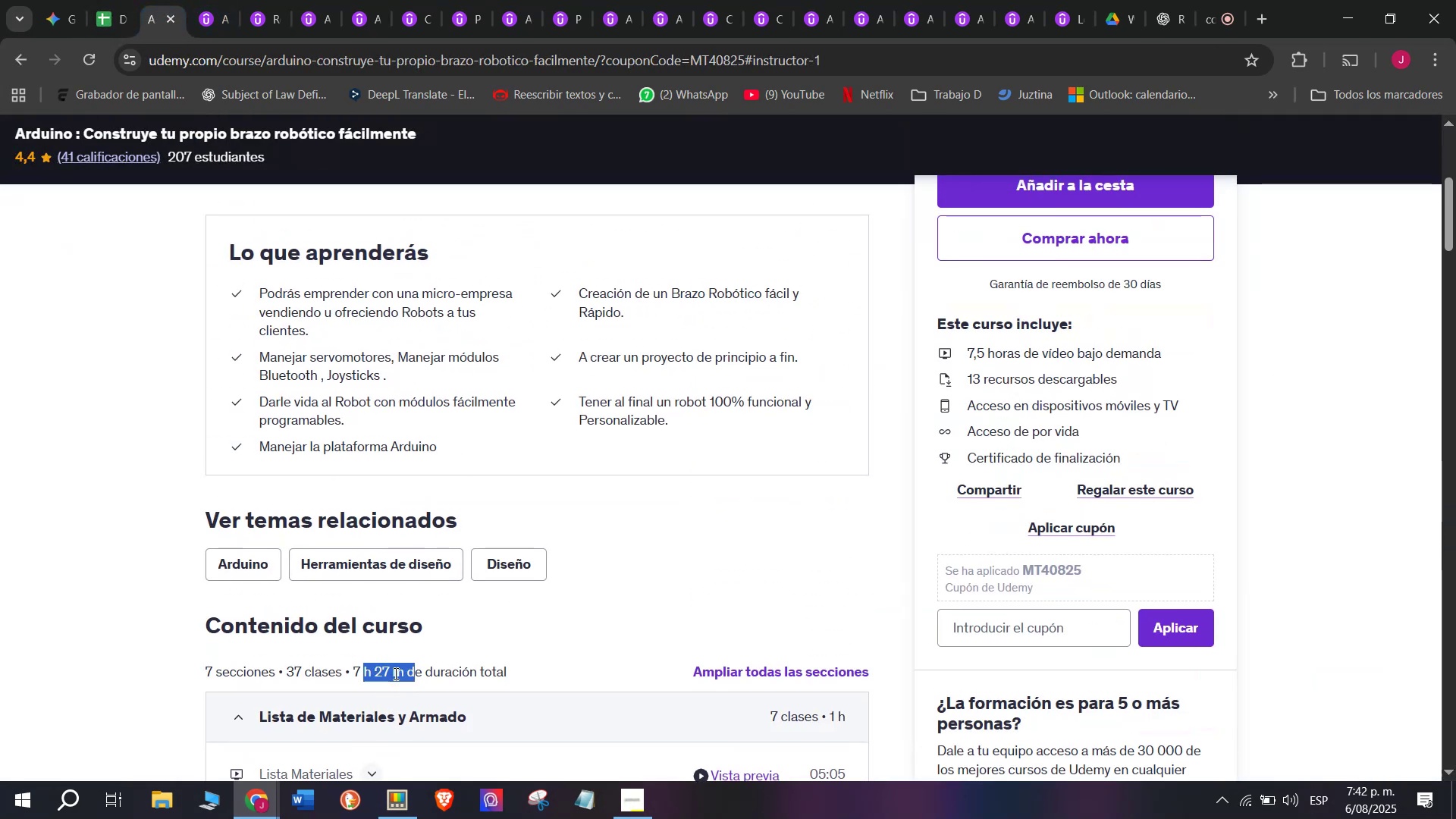 
left_click([394, 672])
 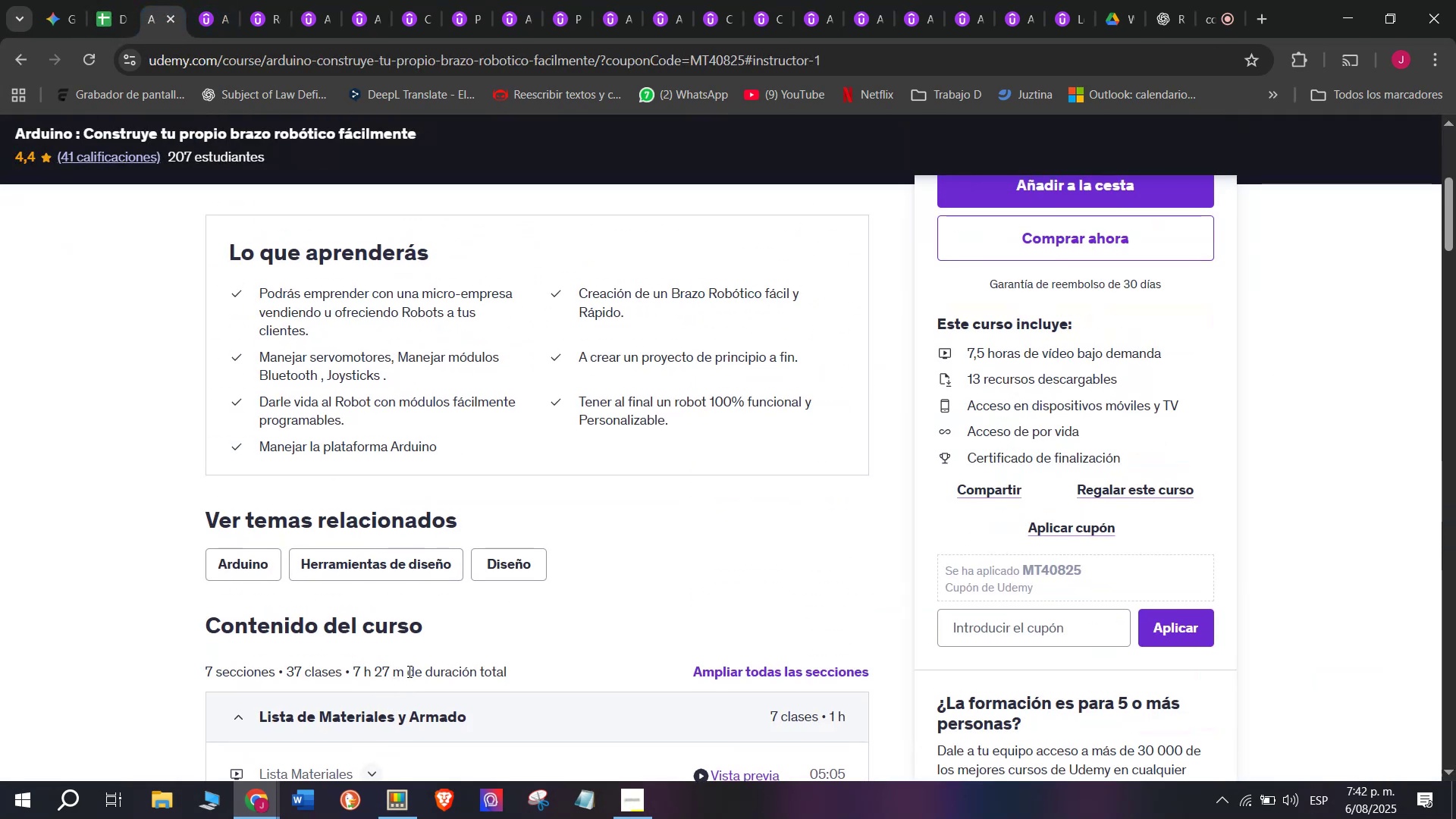 
left_click_drag(start_coordinate=[408, 671], to_coordinate=[356, 672])
 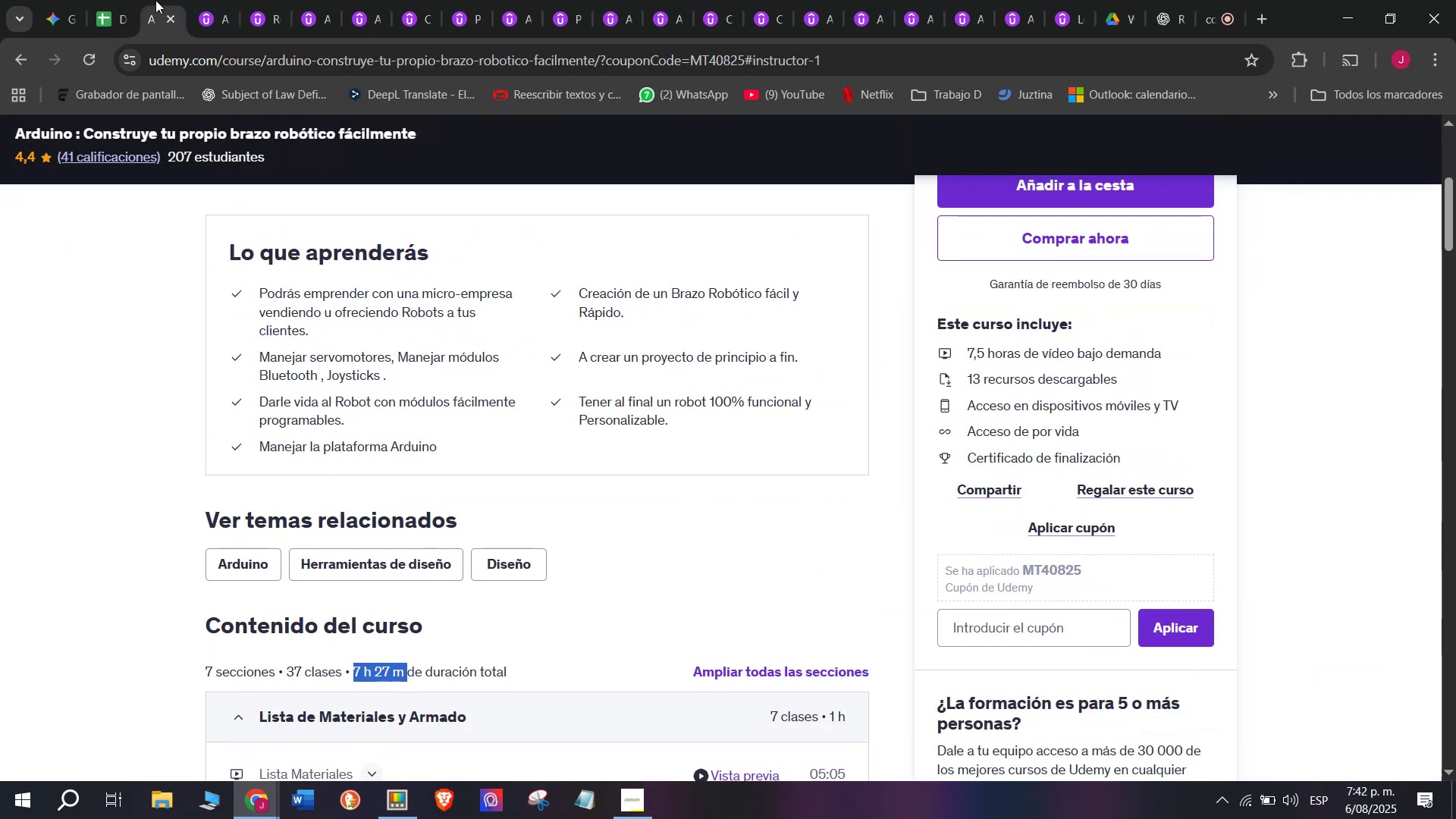 
key(Control+ControlLeft)
 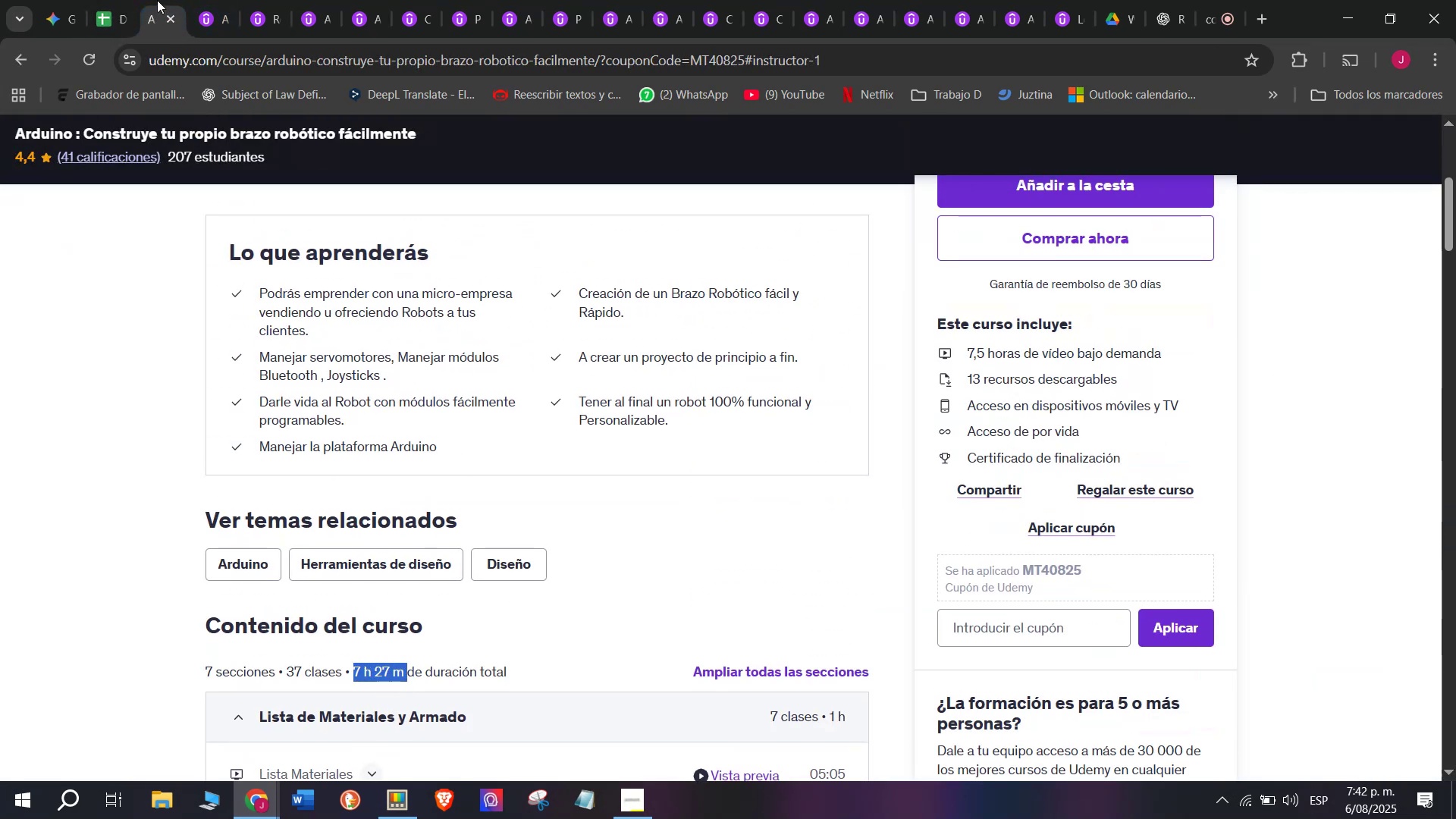 
key(Break)
 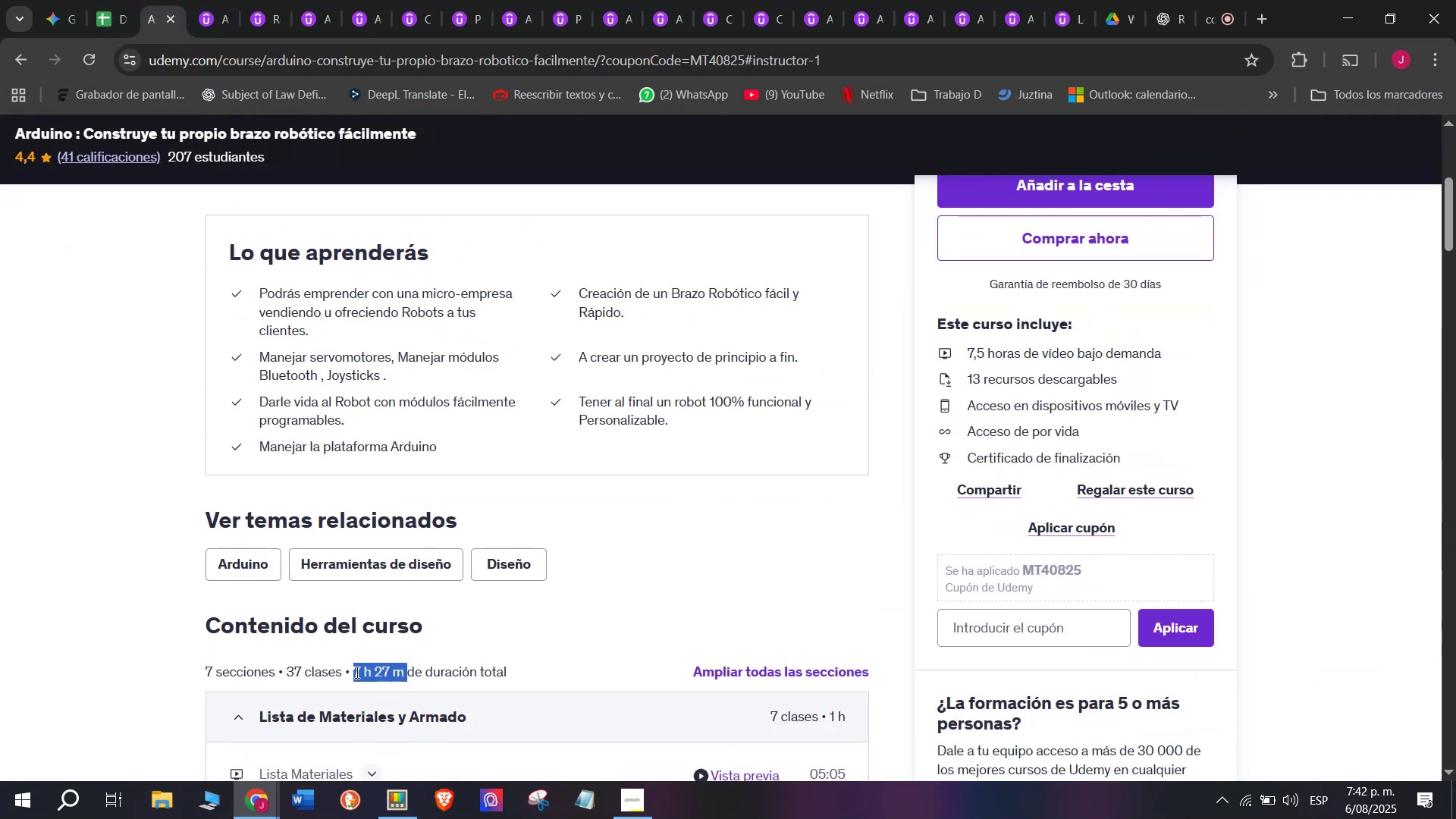 
key(Control+C)
 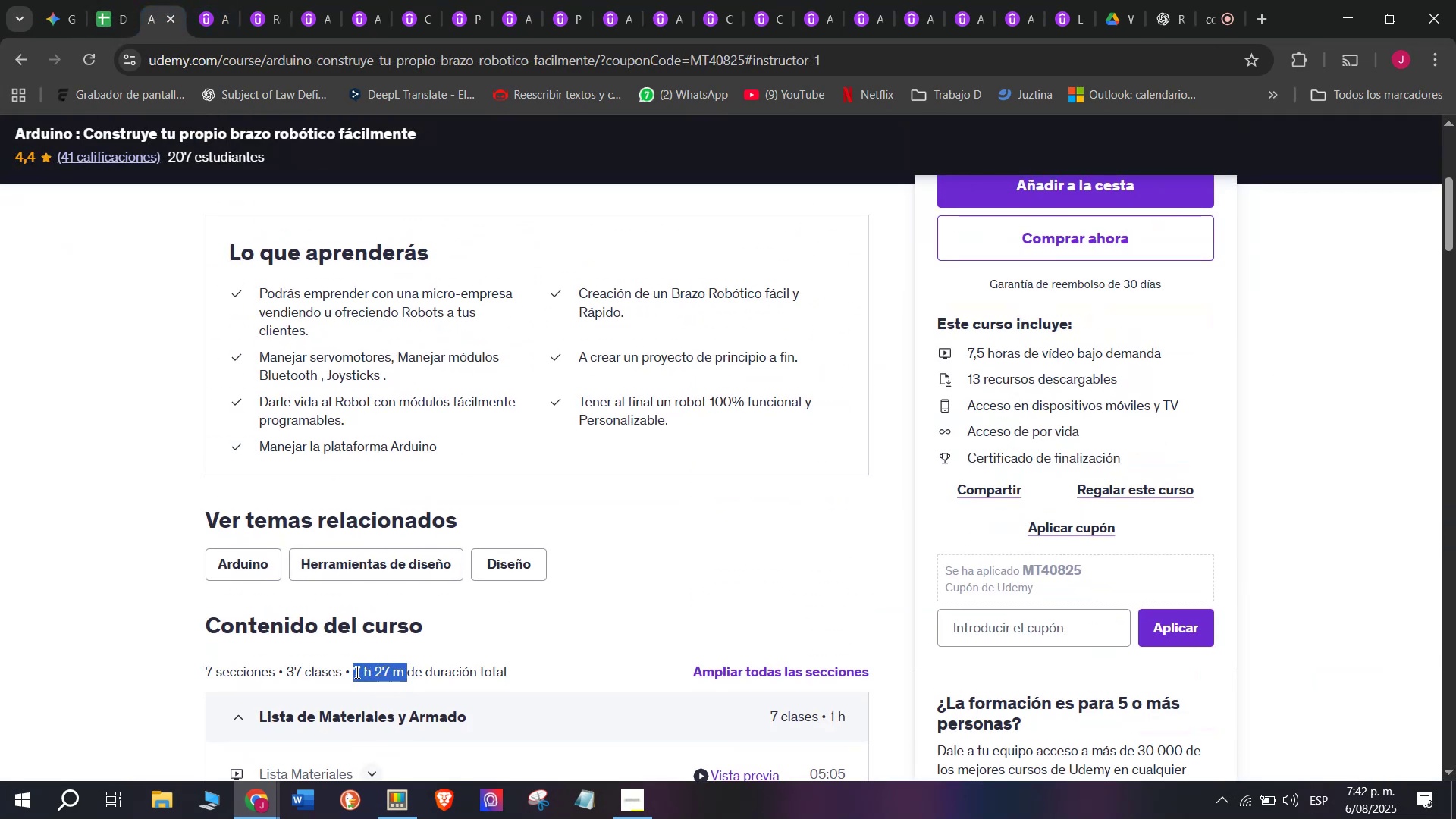 
key(Break)
 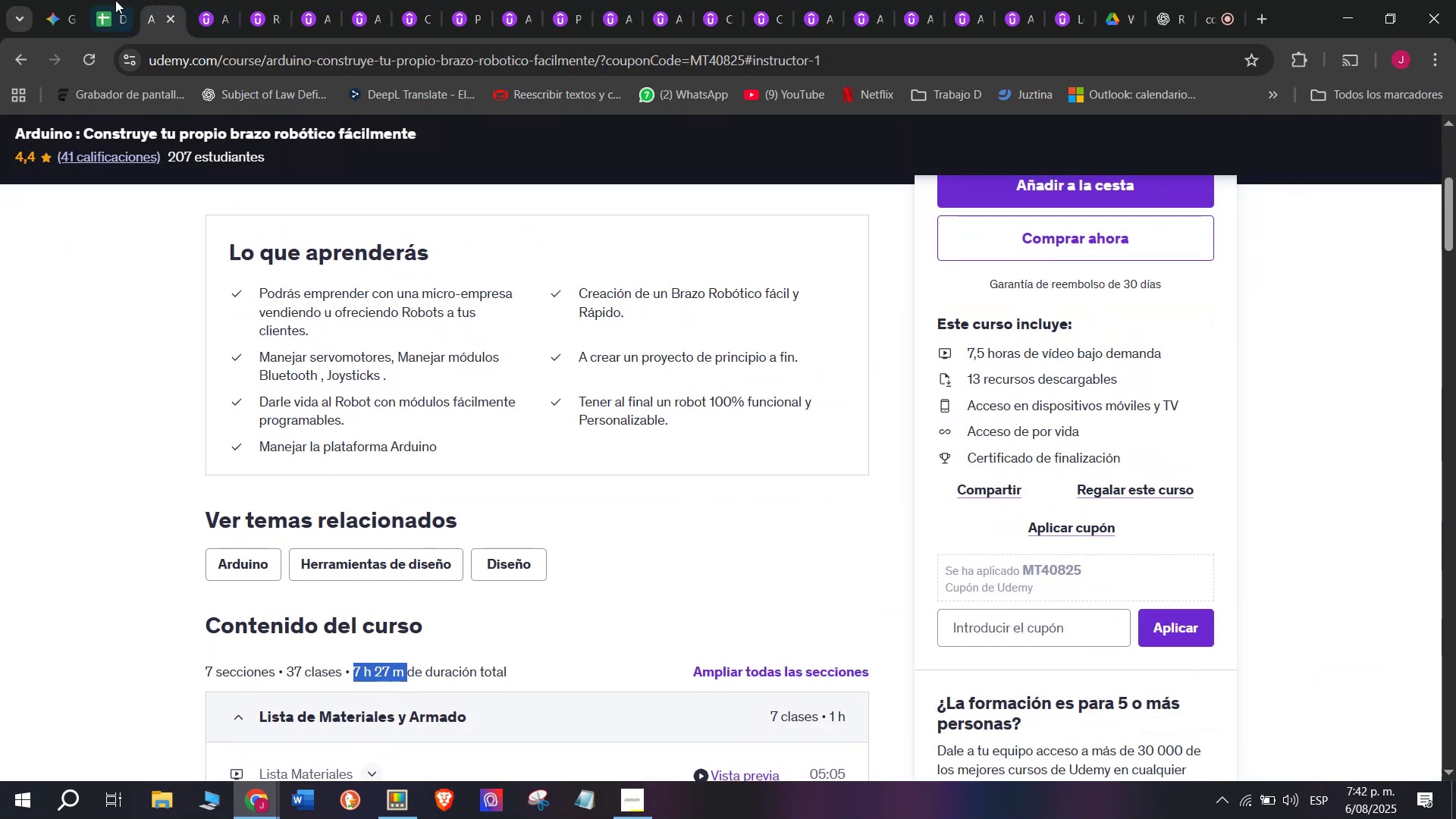 
key(Control+ControlLeft)
 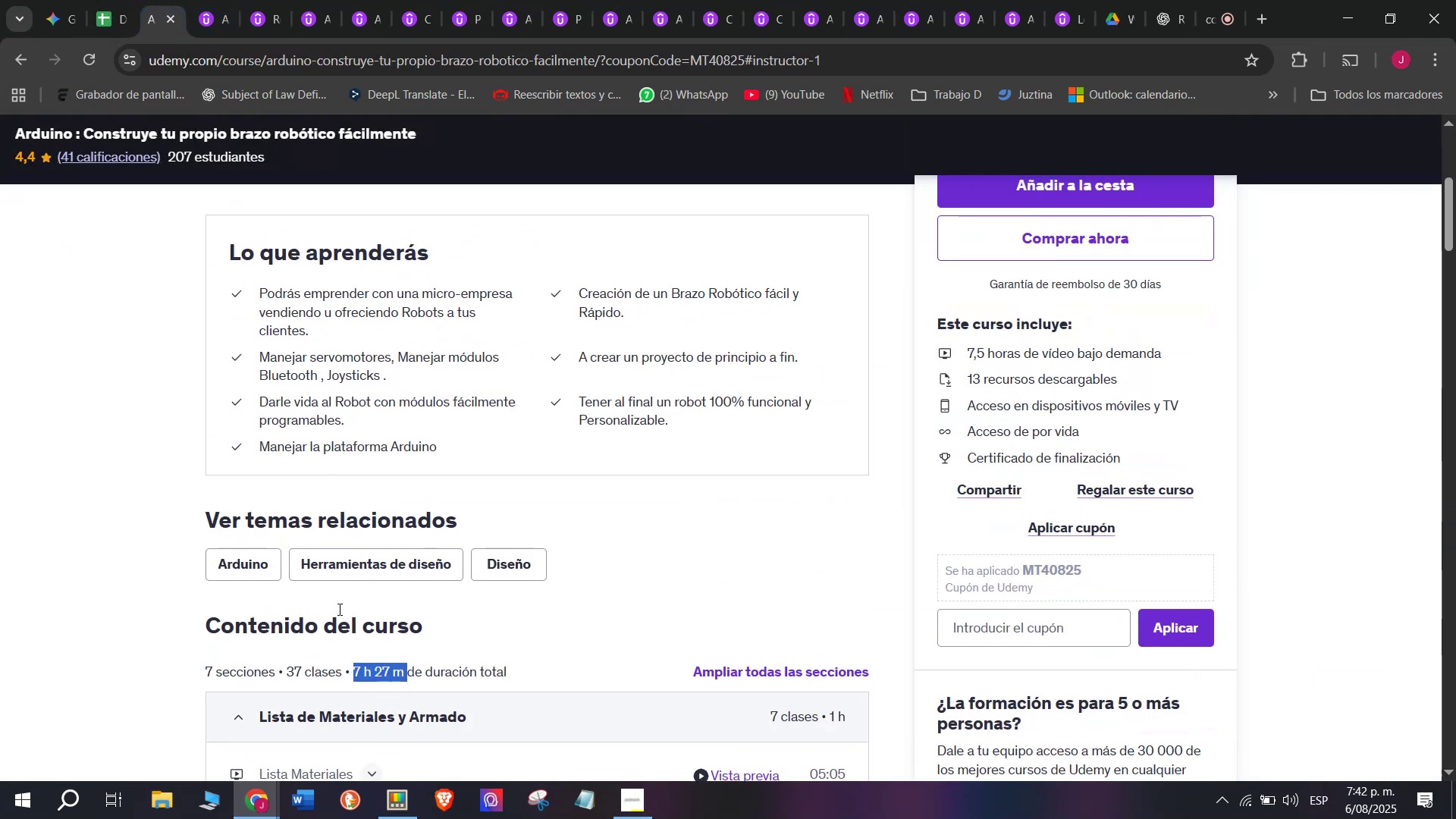 
key(Control+C)
 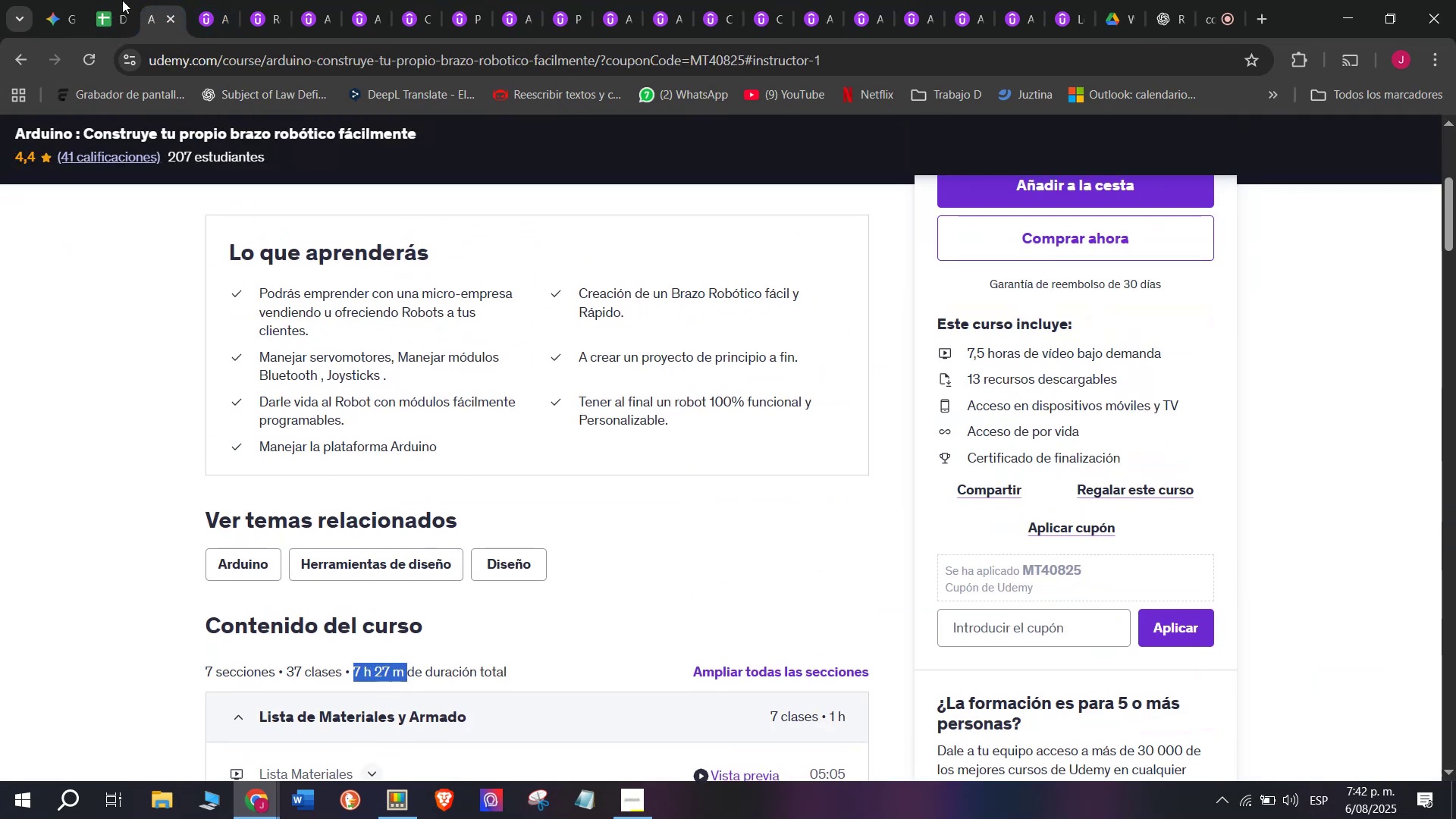 
left_click([113, 0])
 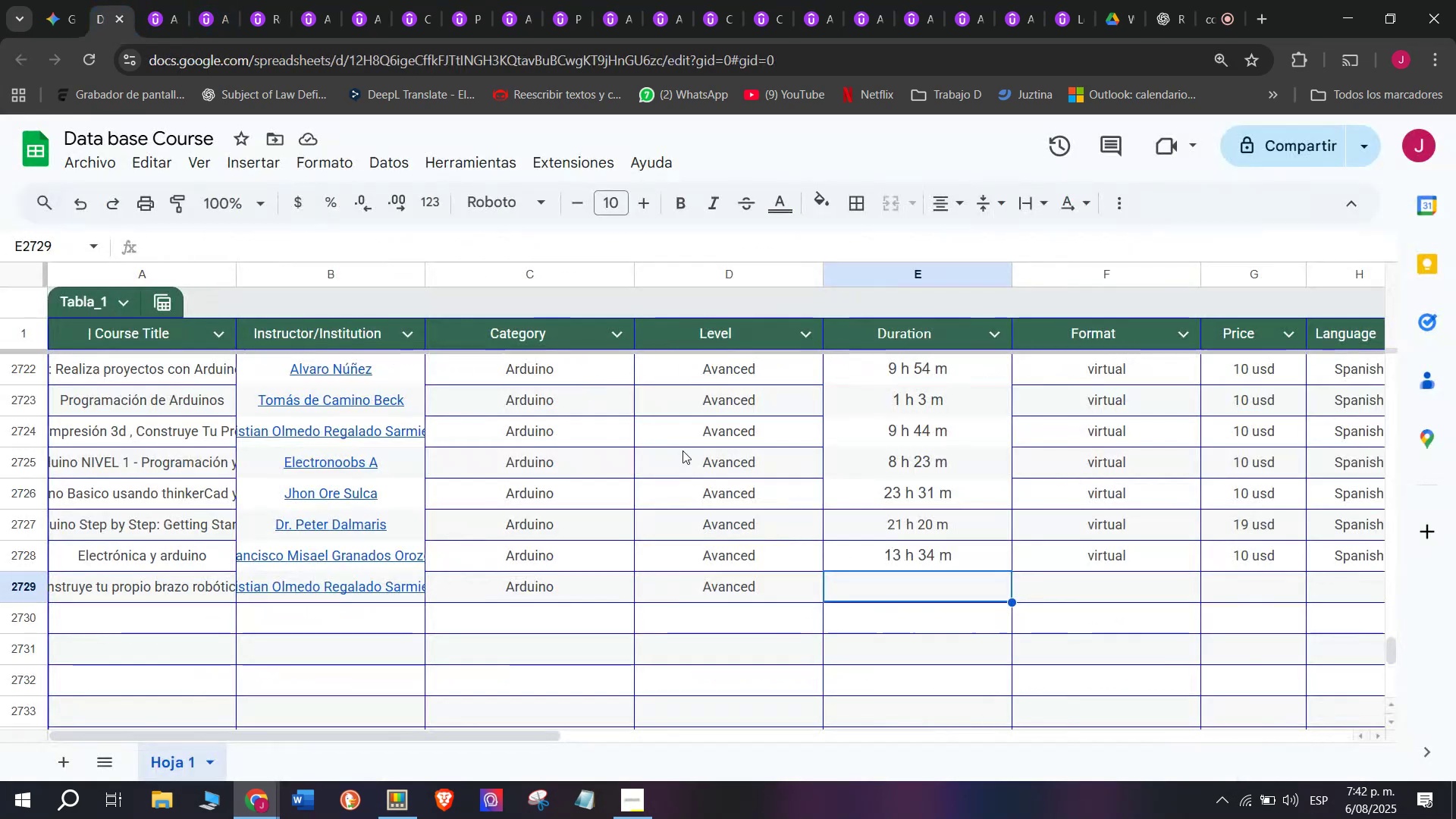 
key(Control+ControlLeft)
 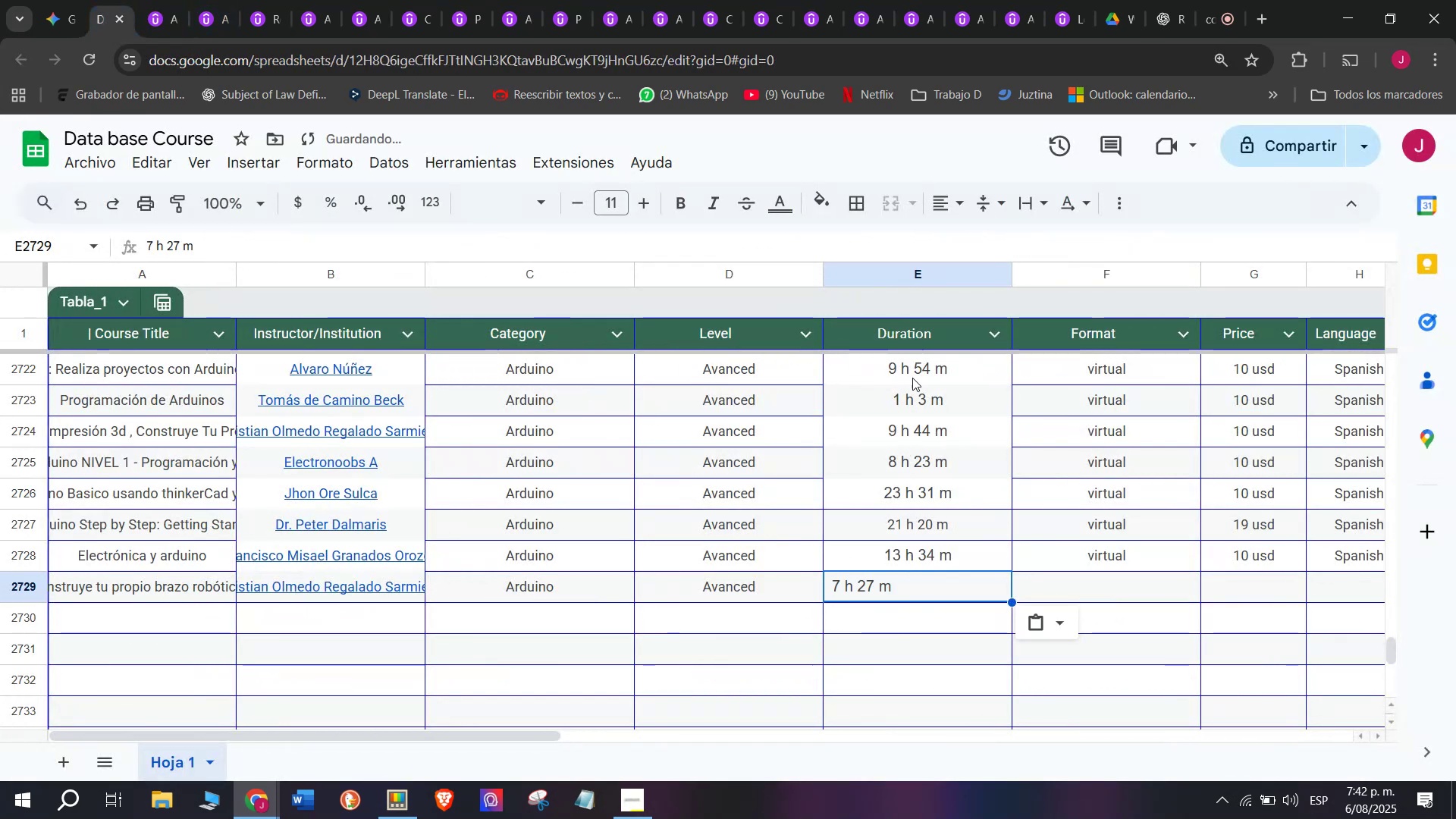 
key(Control+V)
 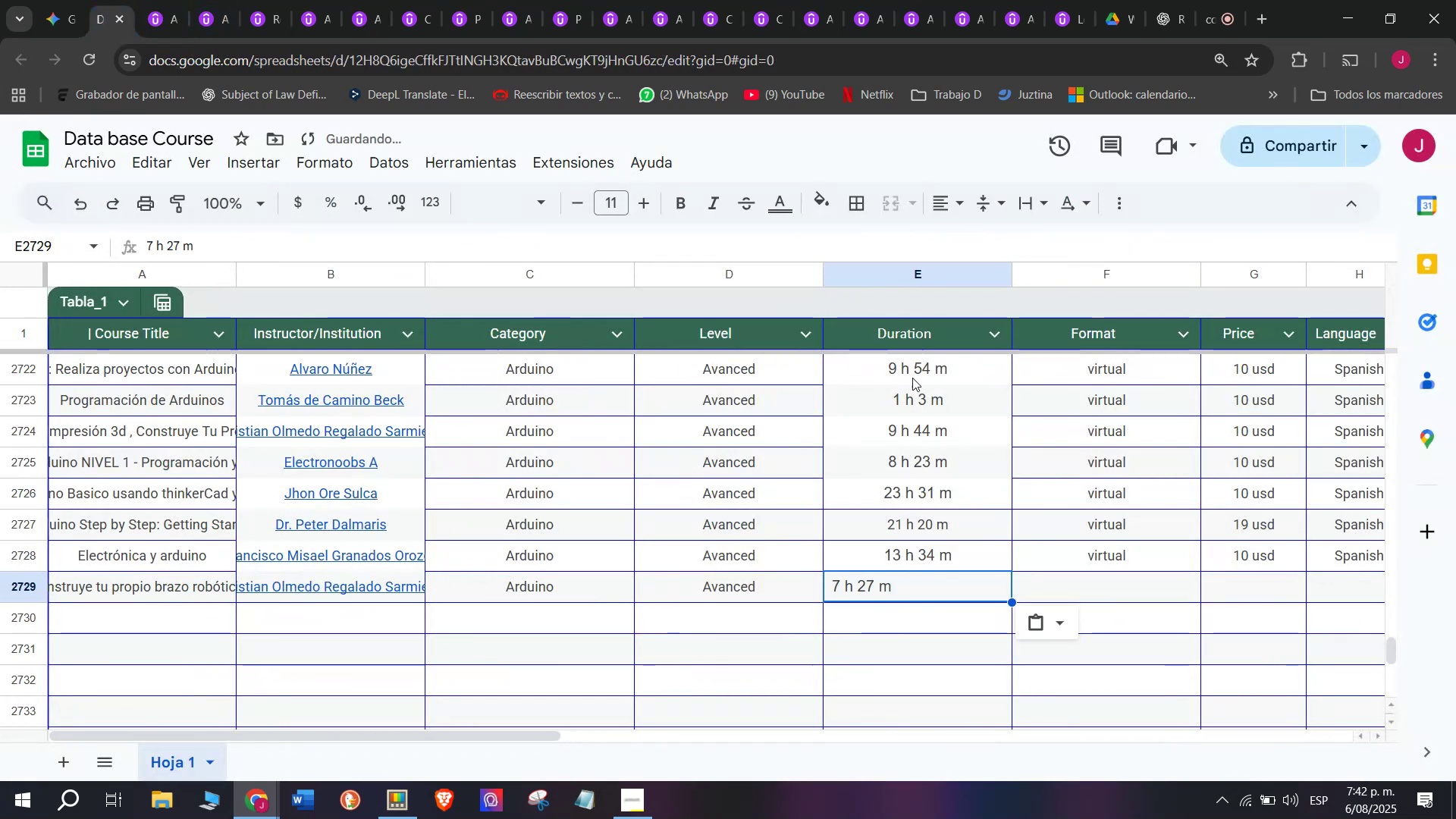 
key(Z)
 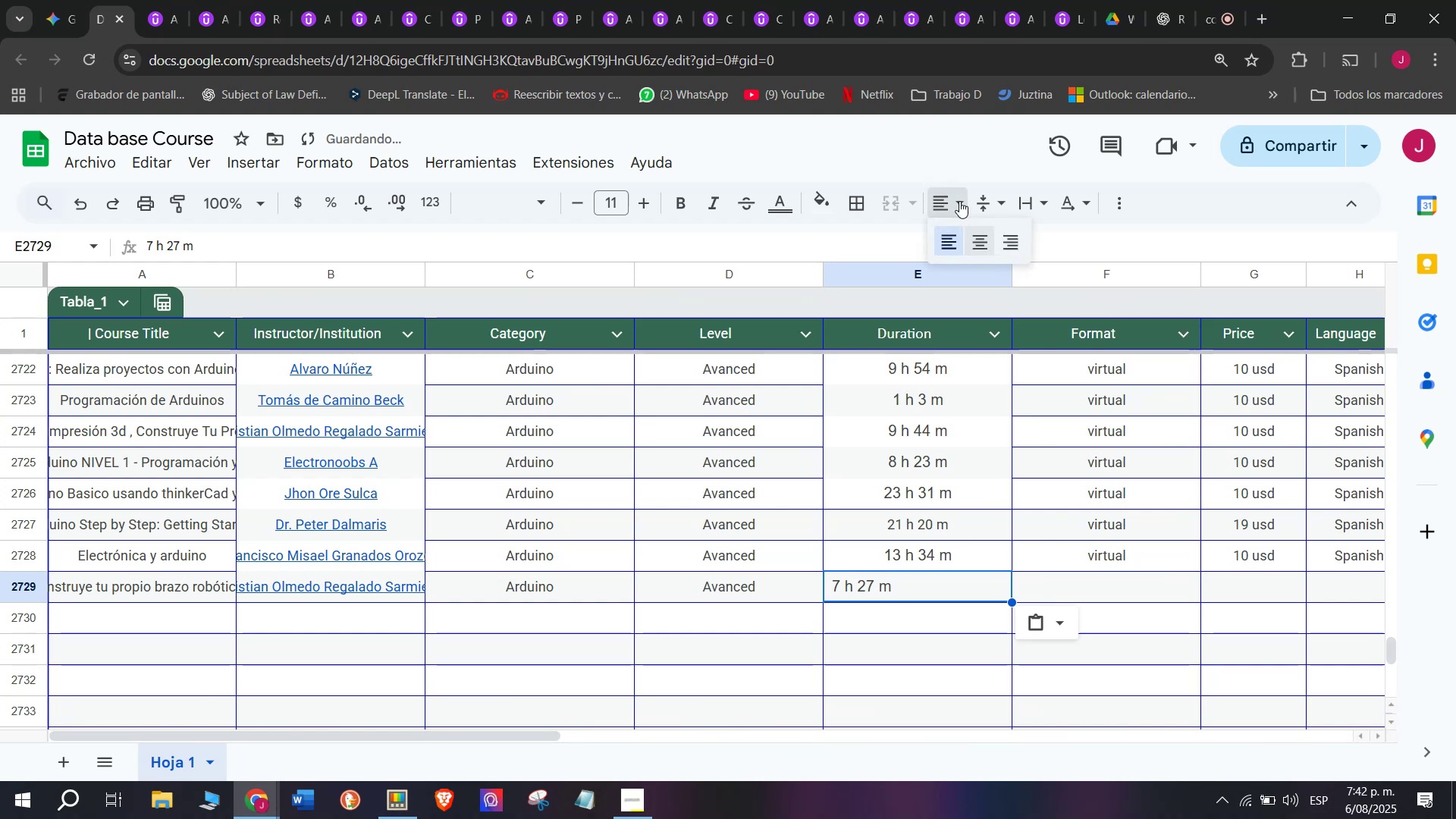 
double_click([974, 231])
 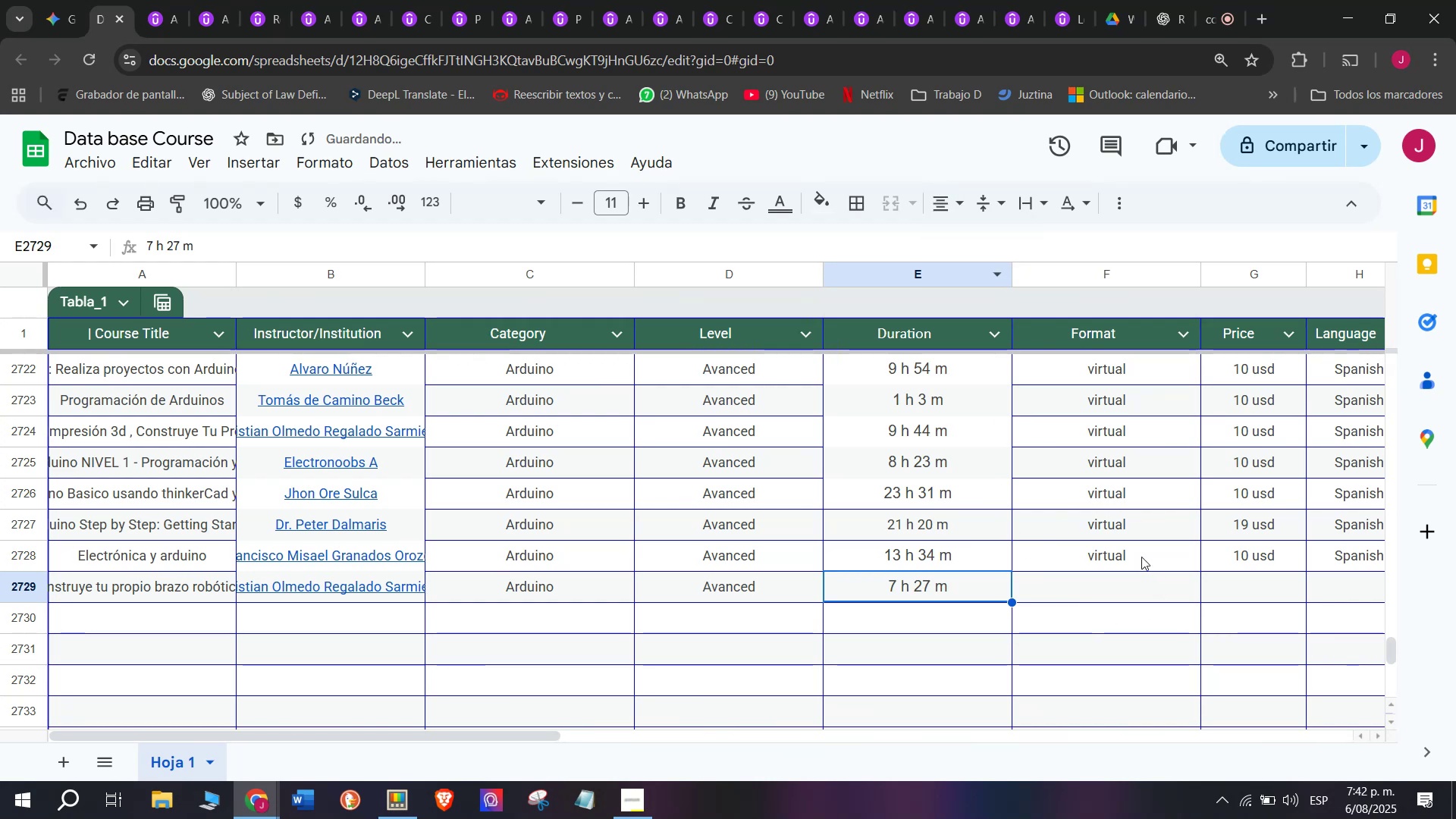 
key(Control+ControlLeft)
 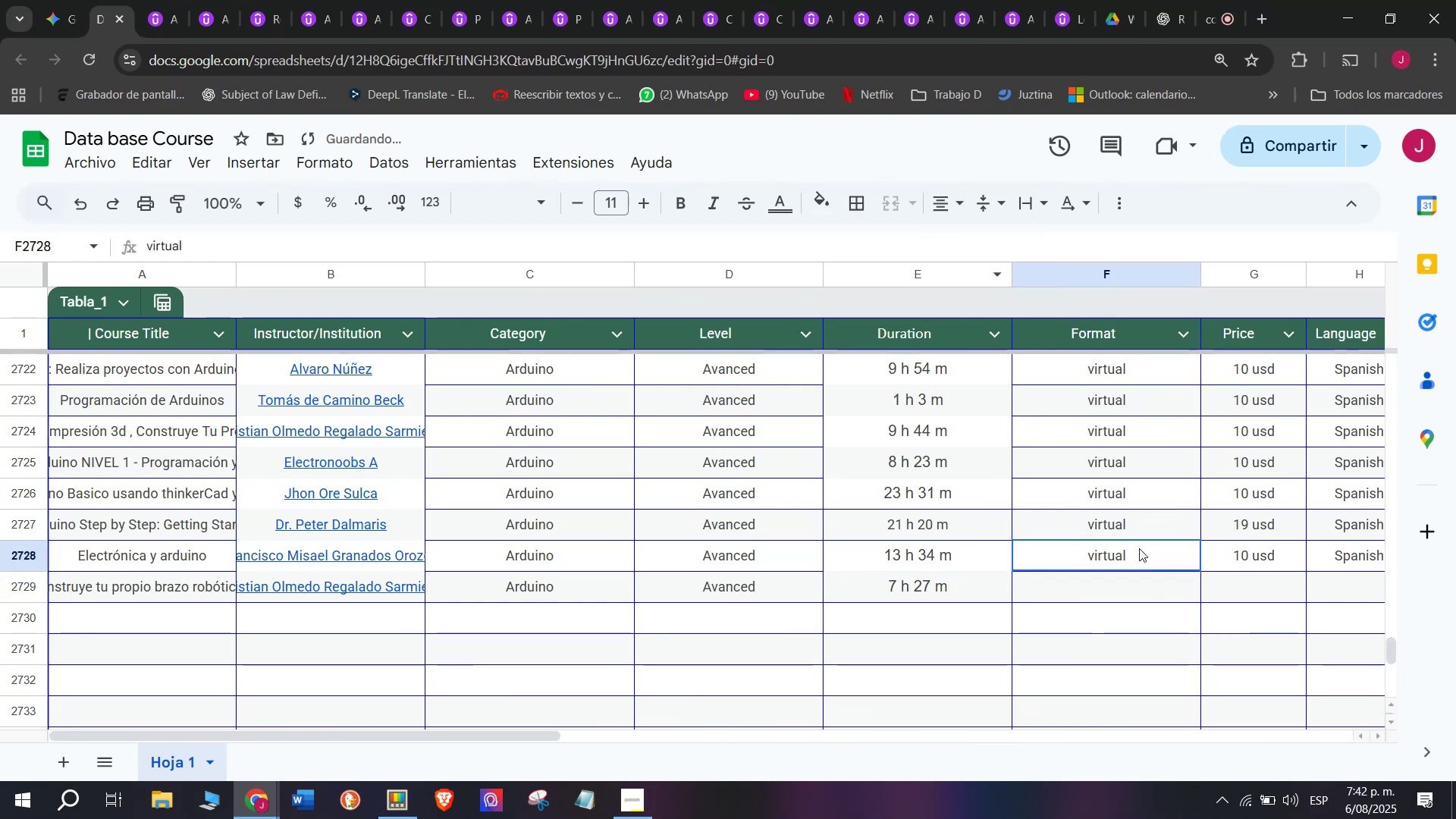 
key(Break)
 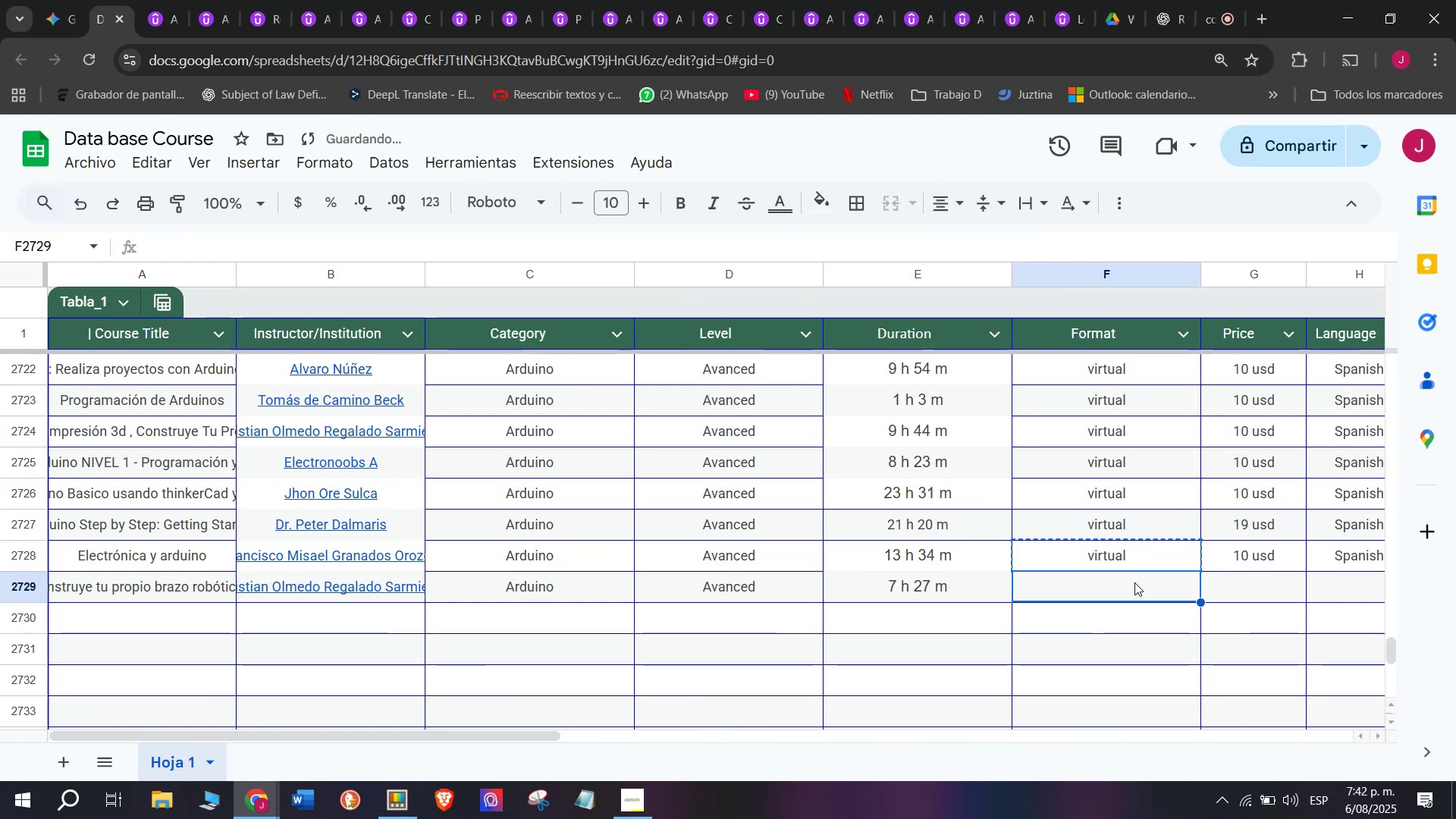 
key(Control+C)
 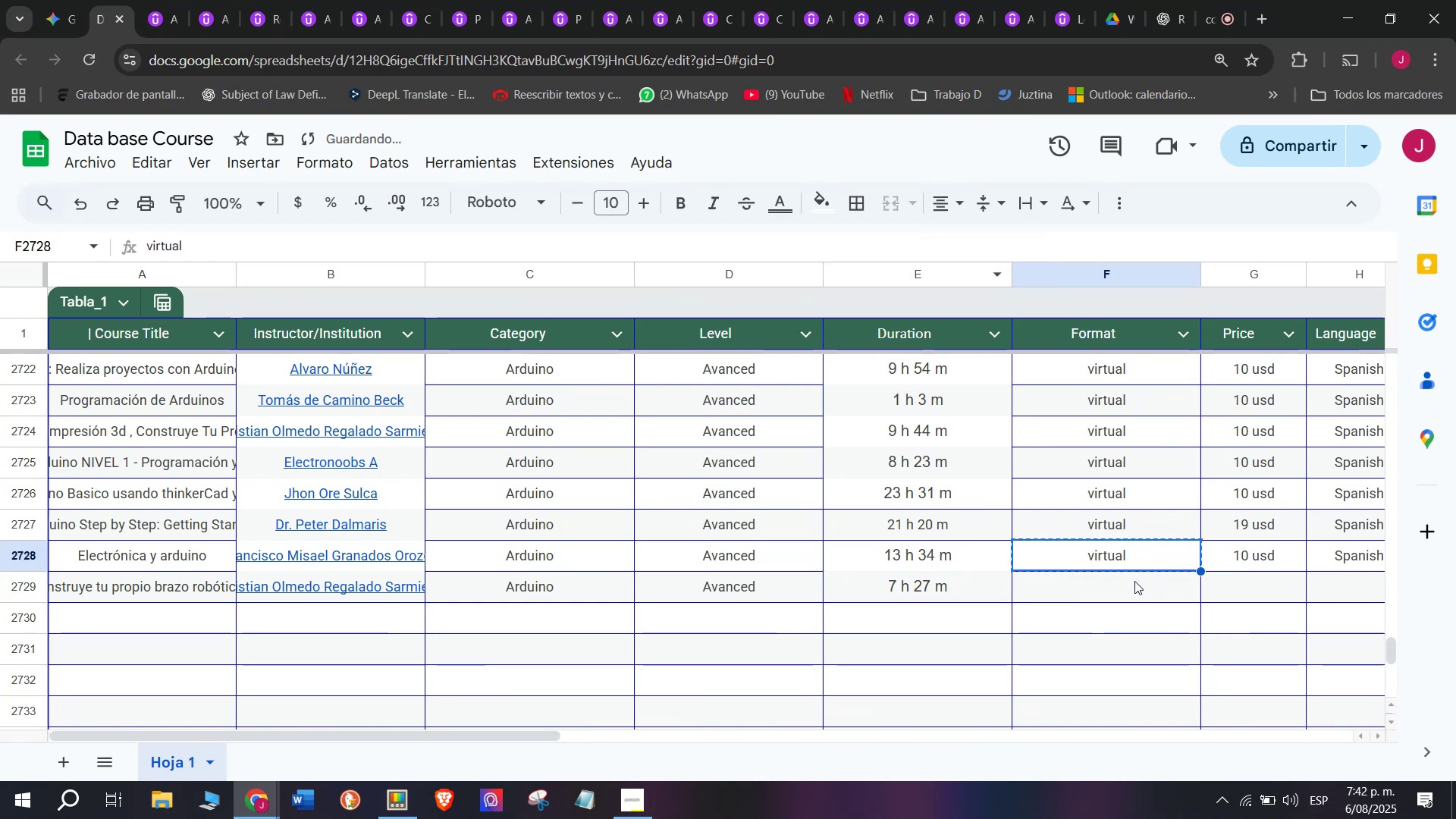 
double_click([1134, 581])
 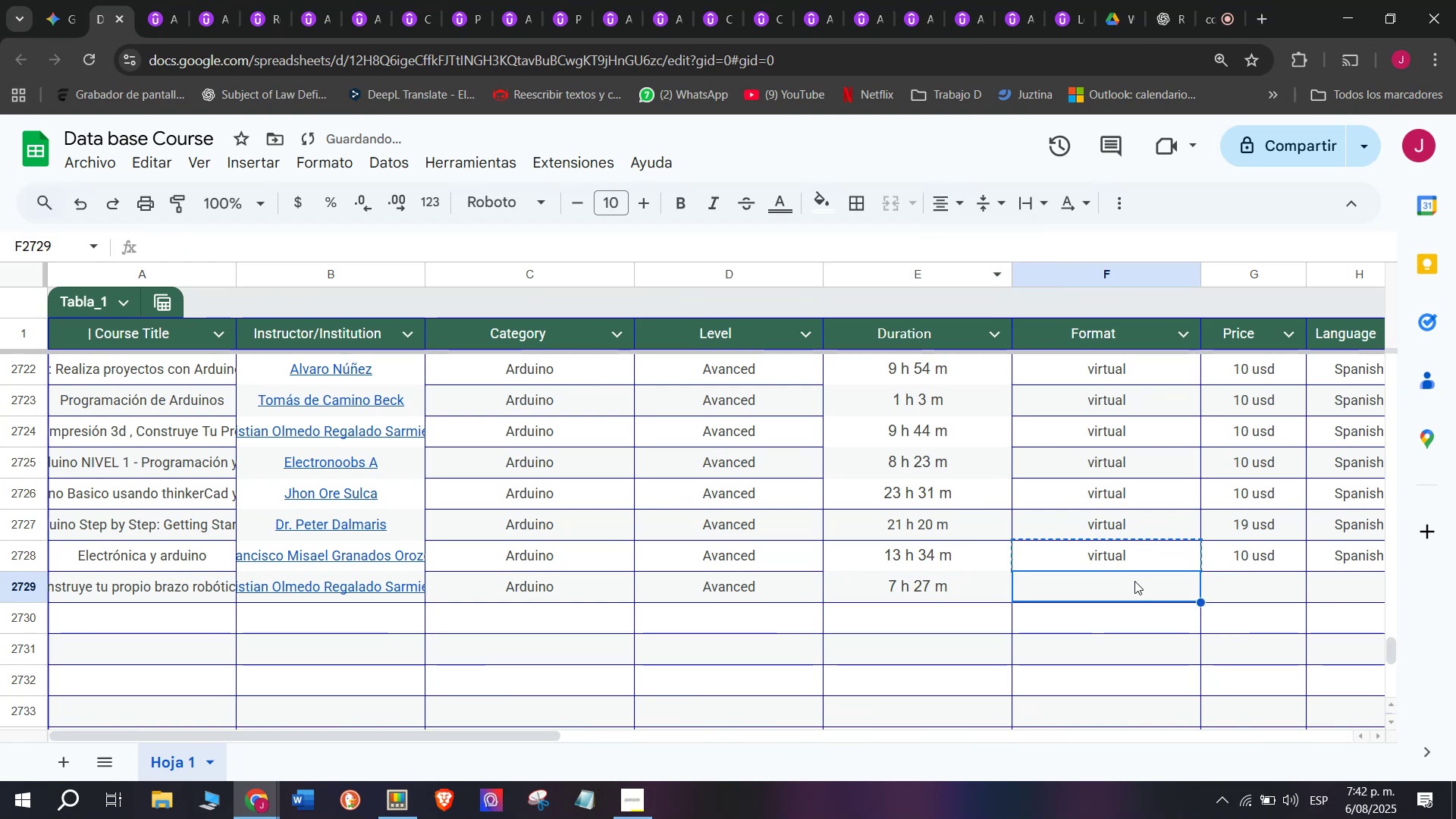 
key(Z)
 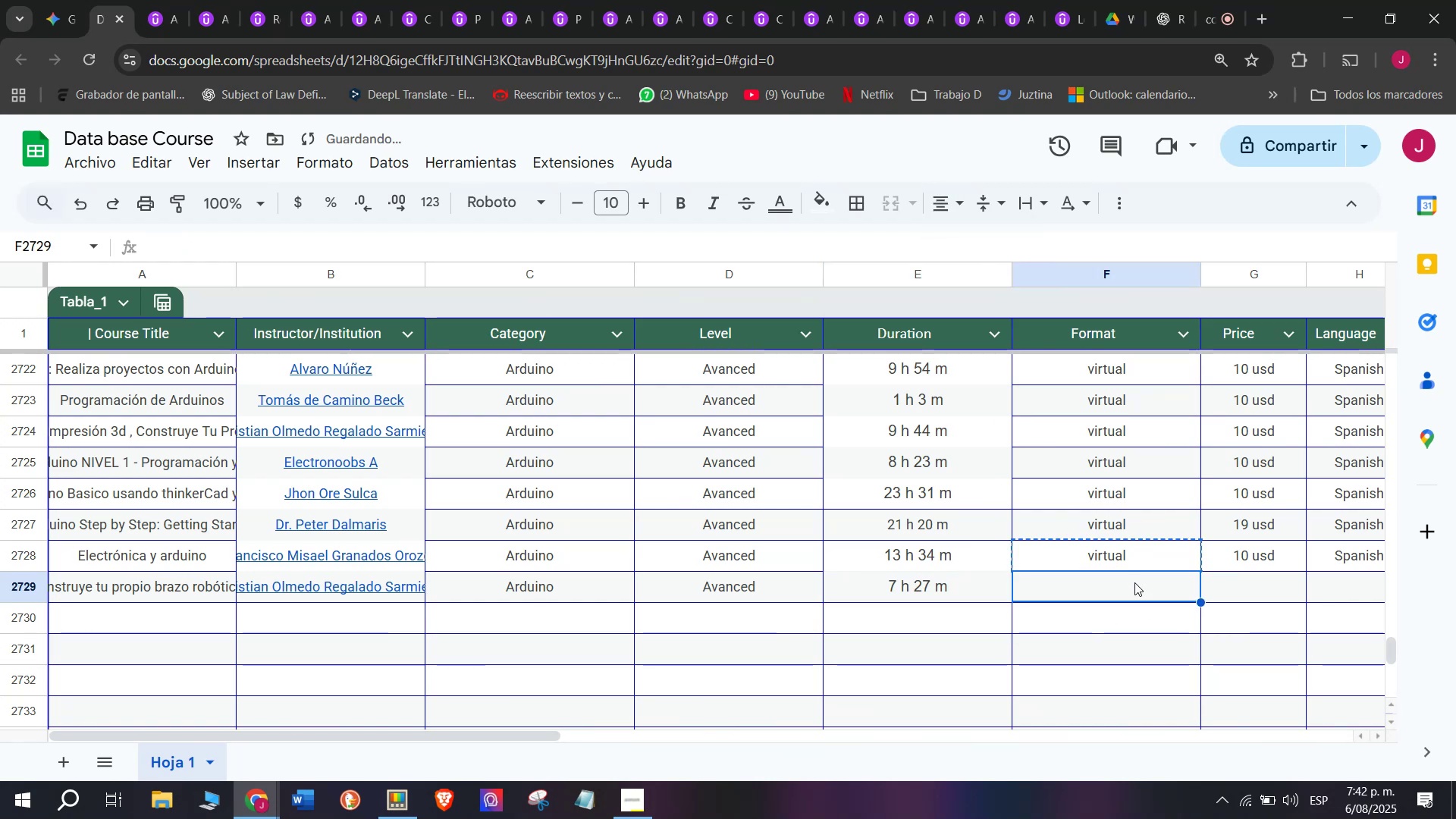 
key(Control+ControlLeft)
 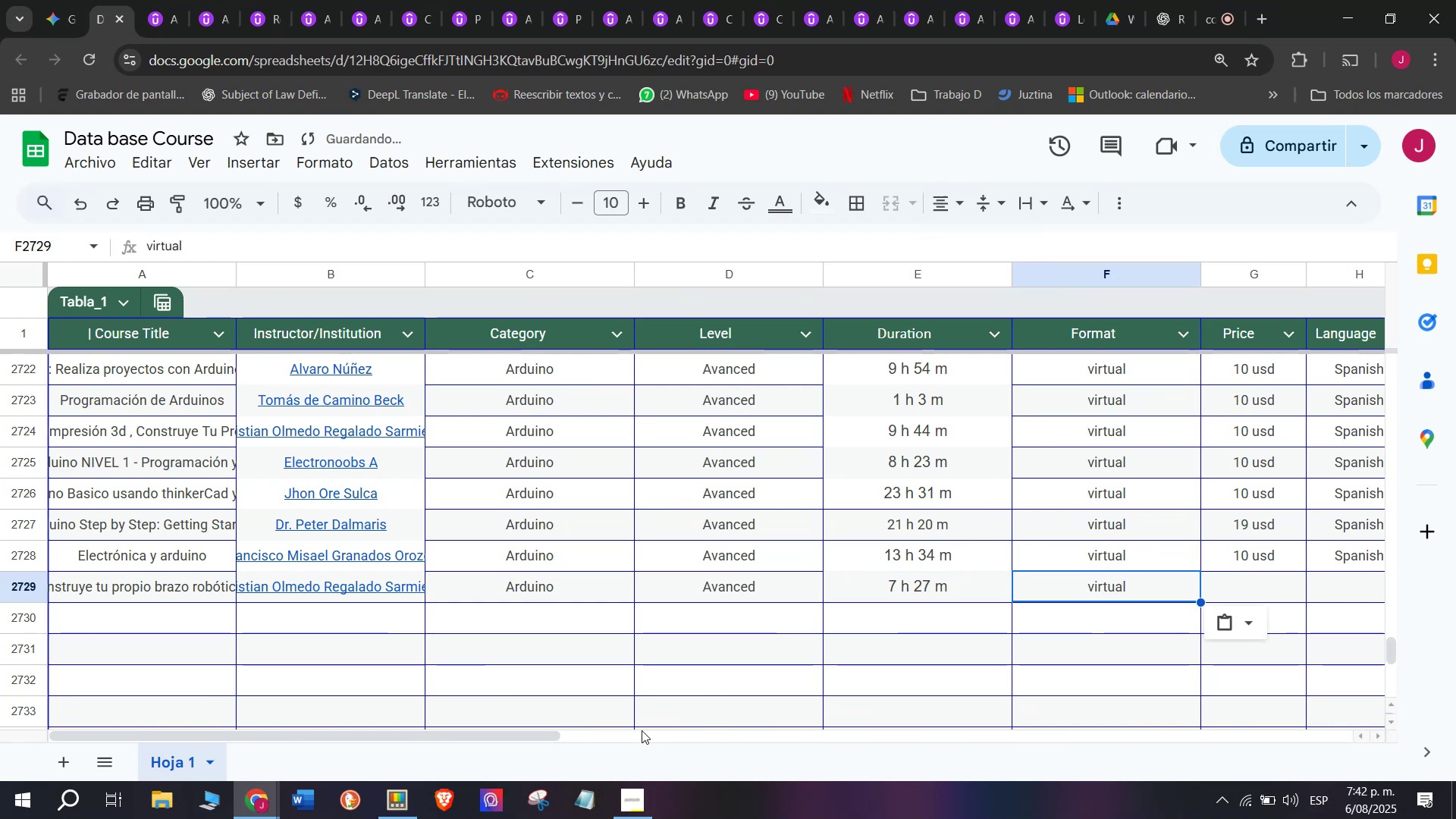 
key(Control+V)
 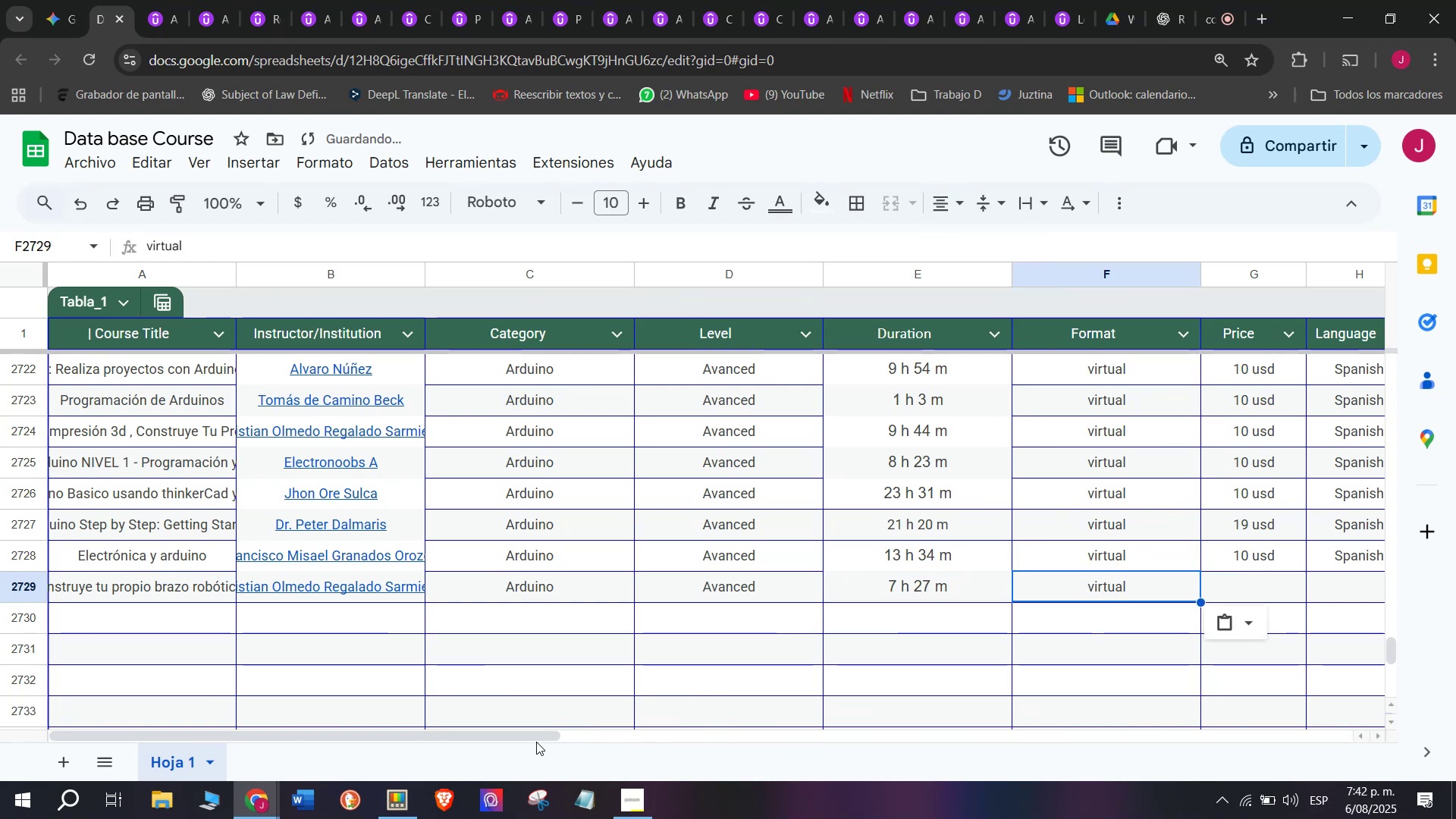 
left_click_drag(start_coordinate=[536, 739], to_coordinate=[801, 730])
 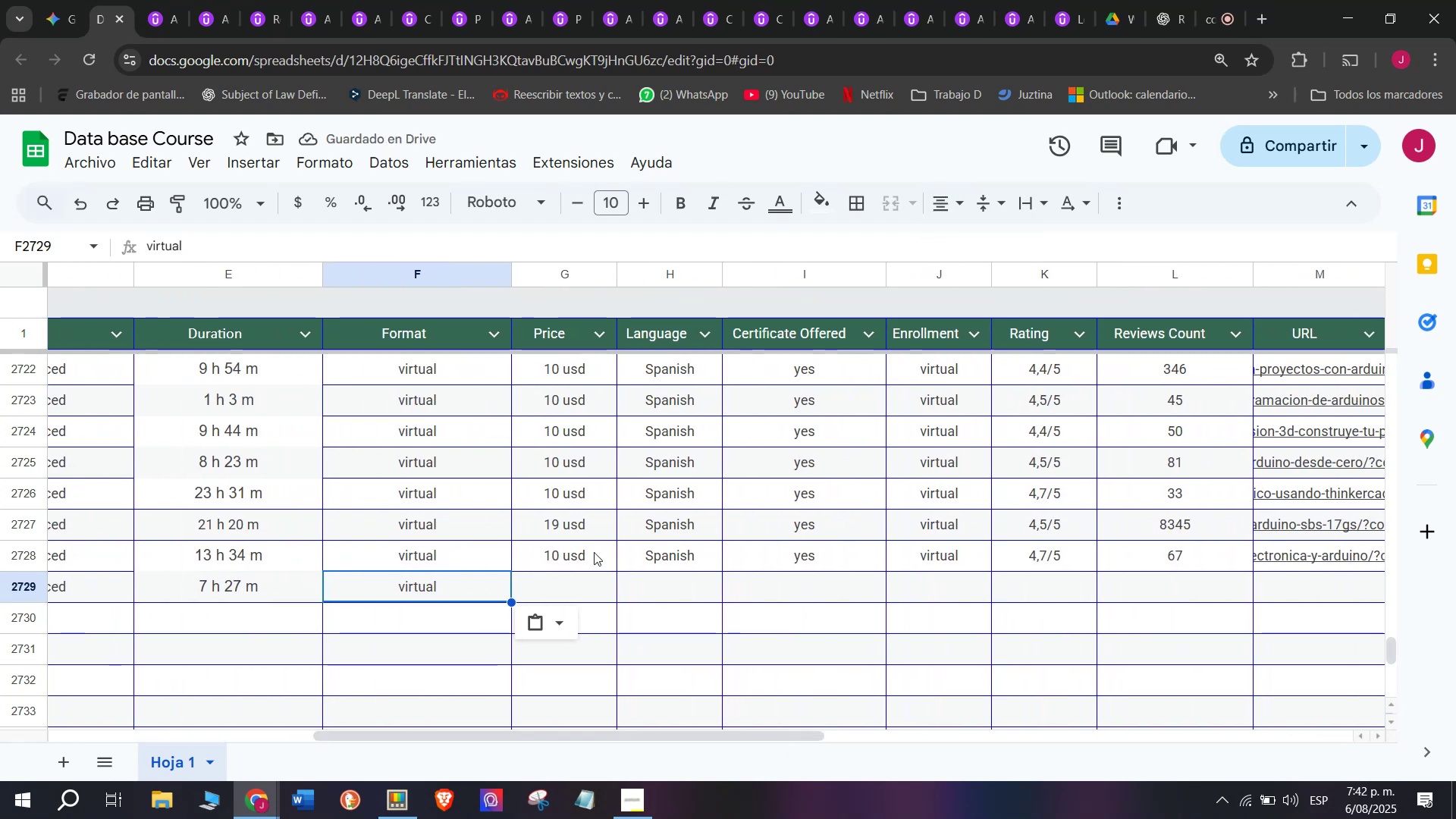 
key(Break)
 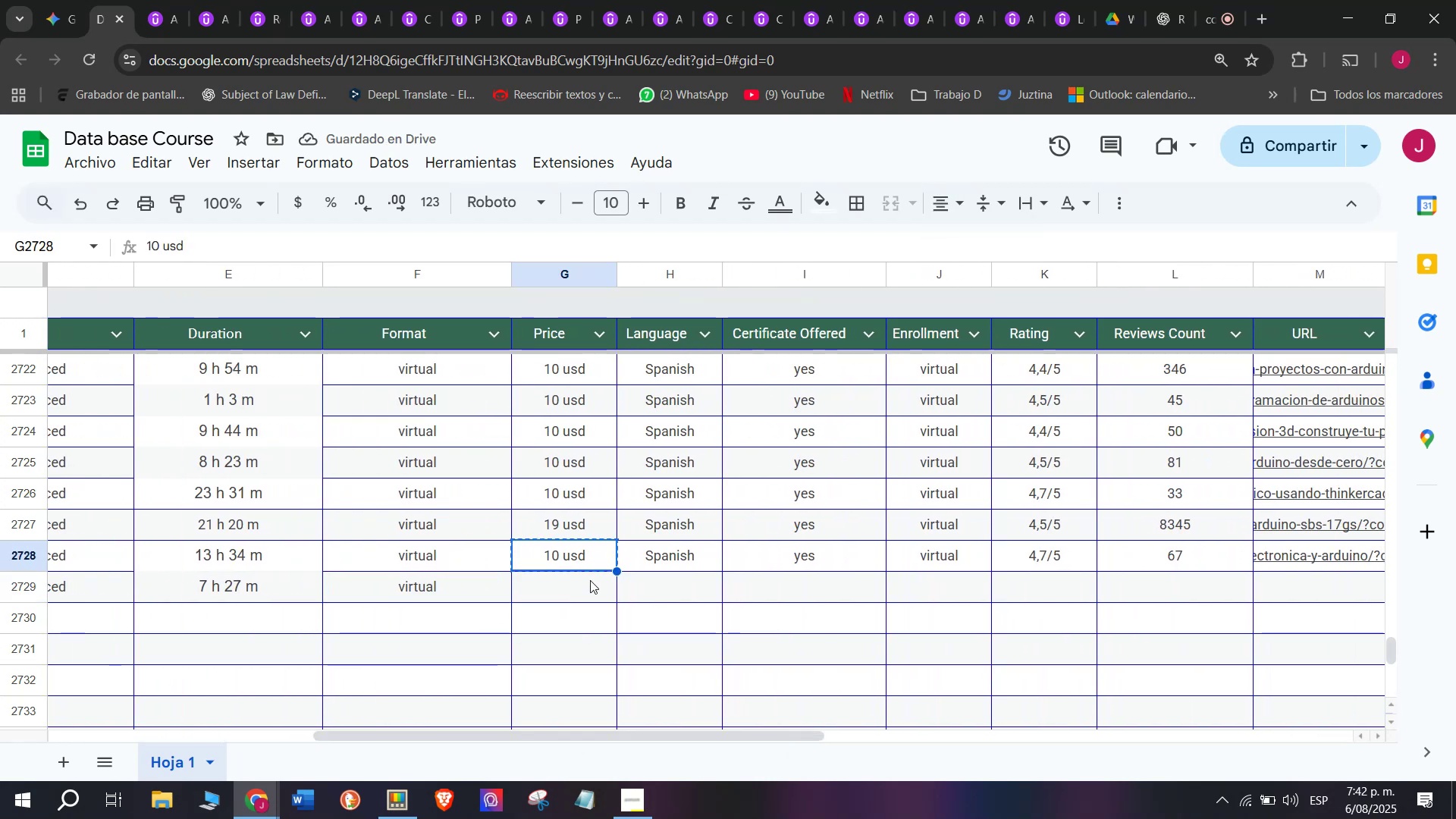 
key(Control+C)
 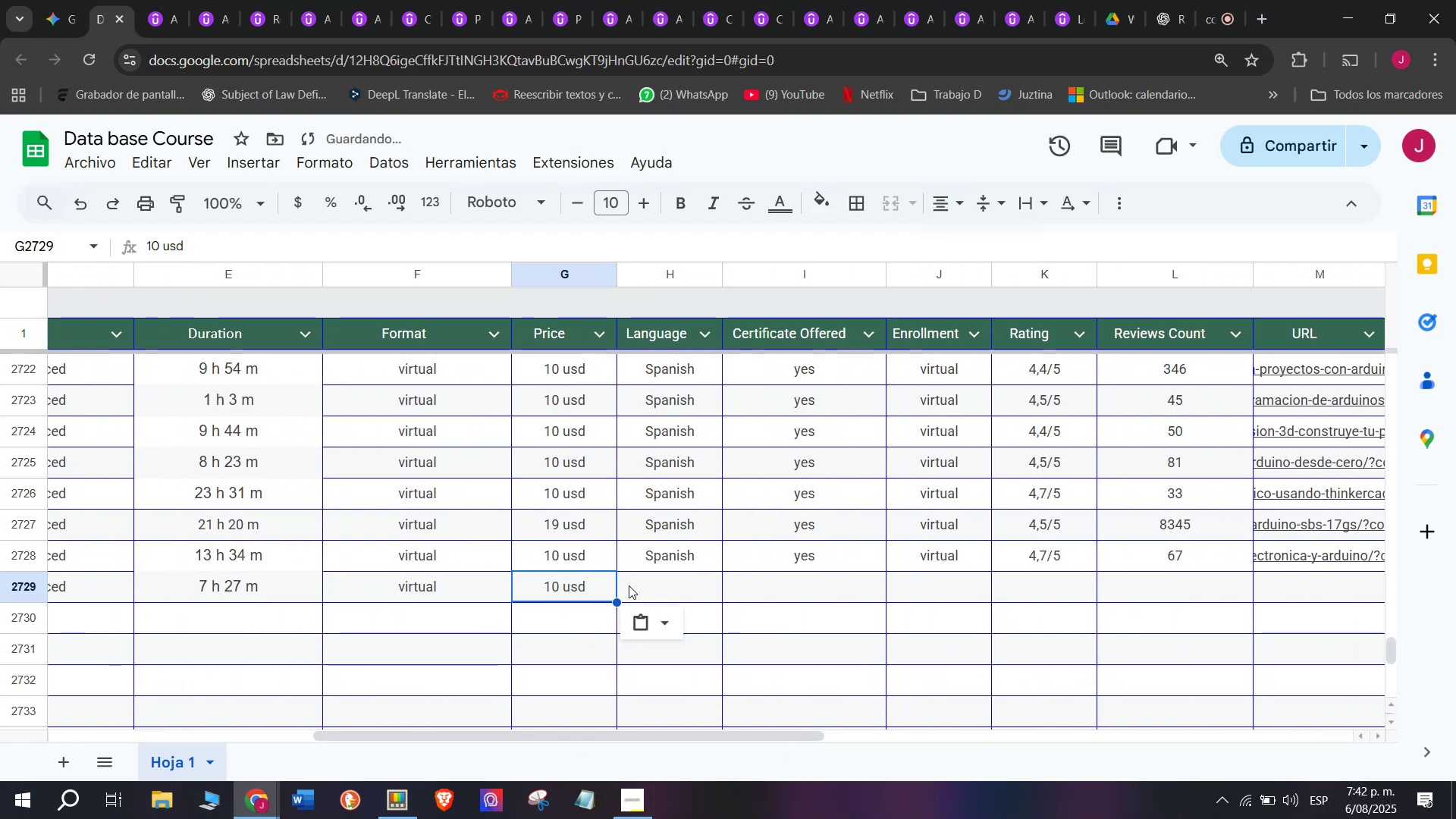 
key(Control+ControlLeft)
 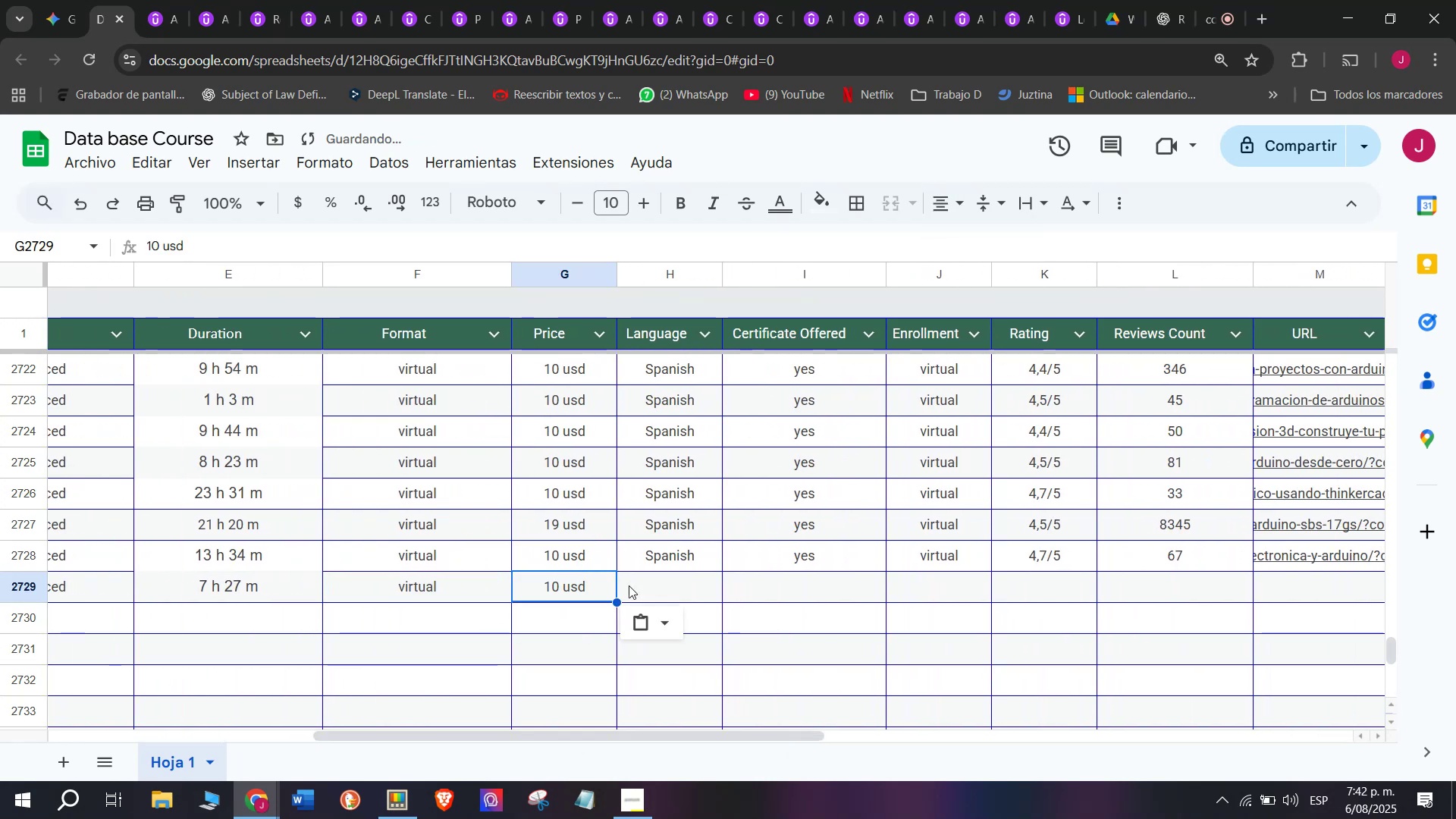 
double_click([590, 580])
 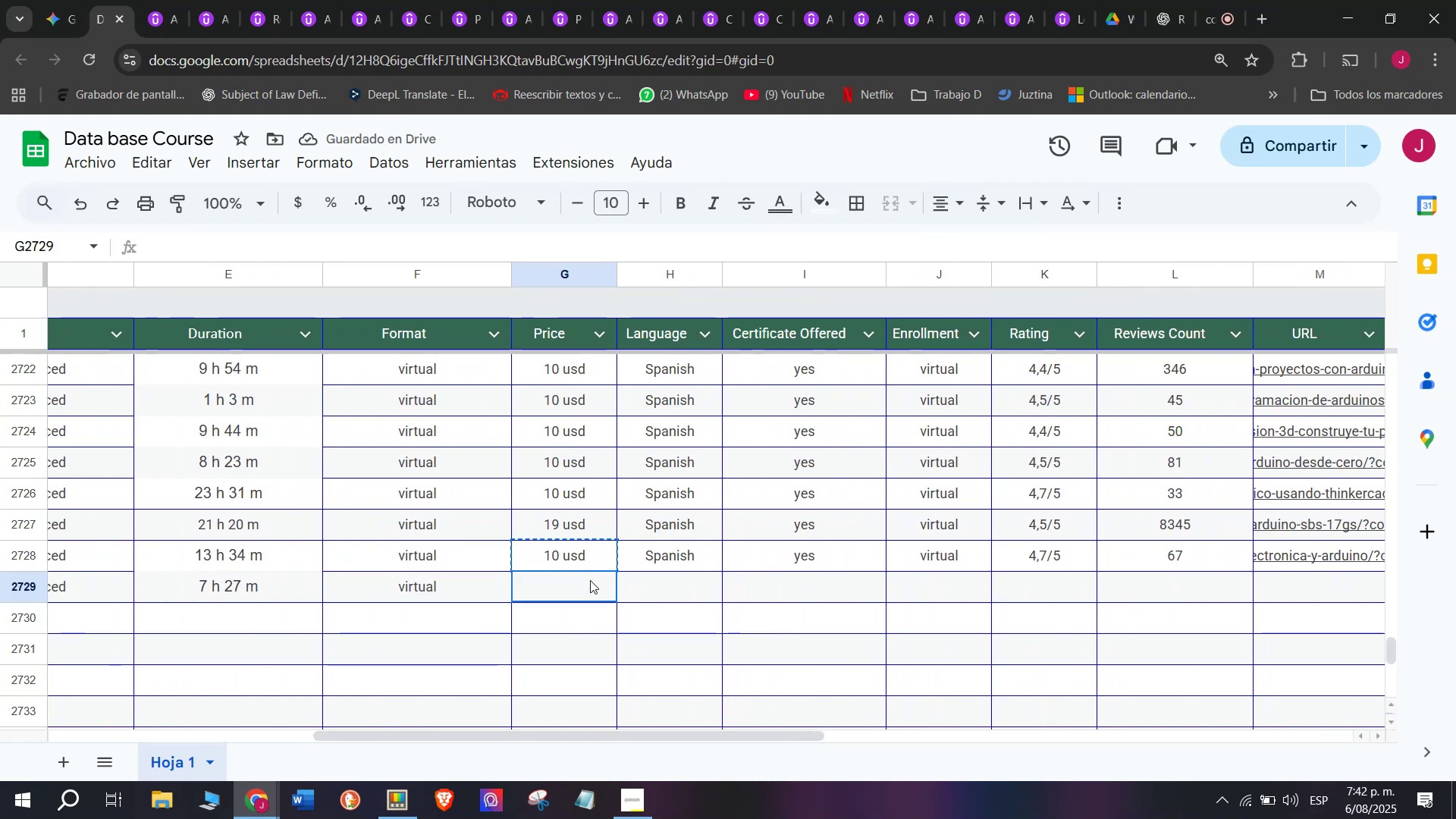 
key(Z)
 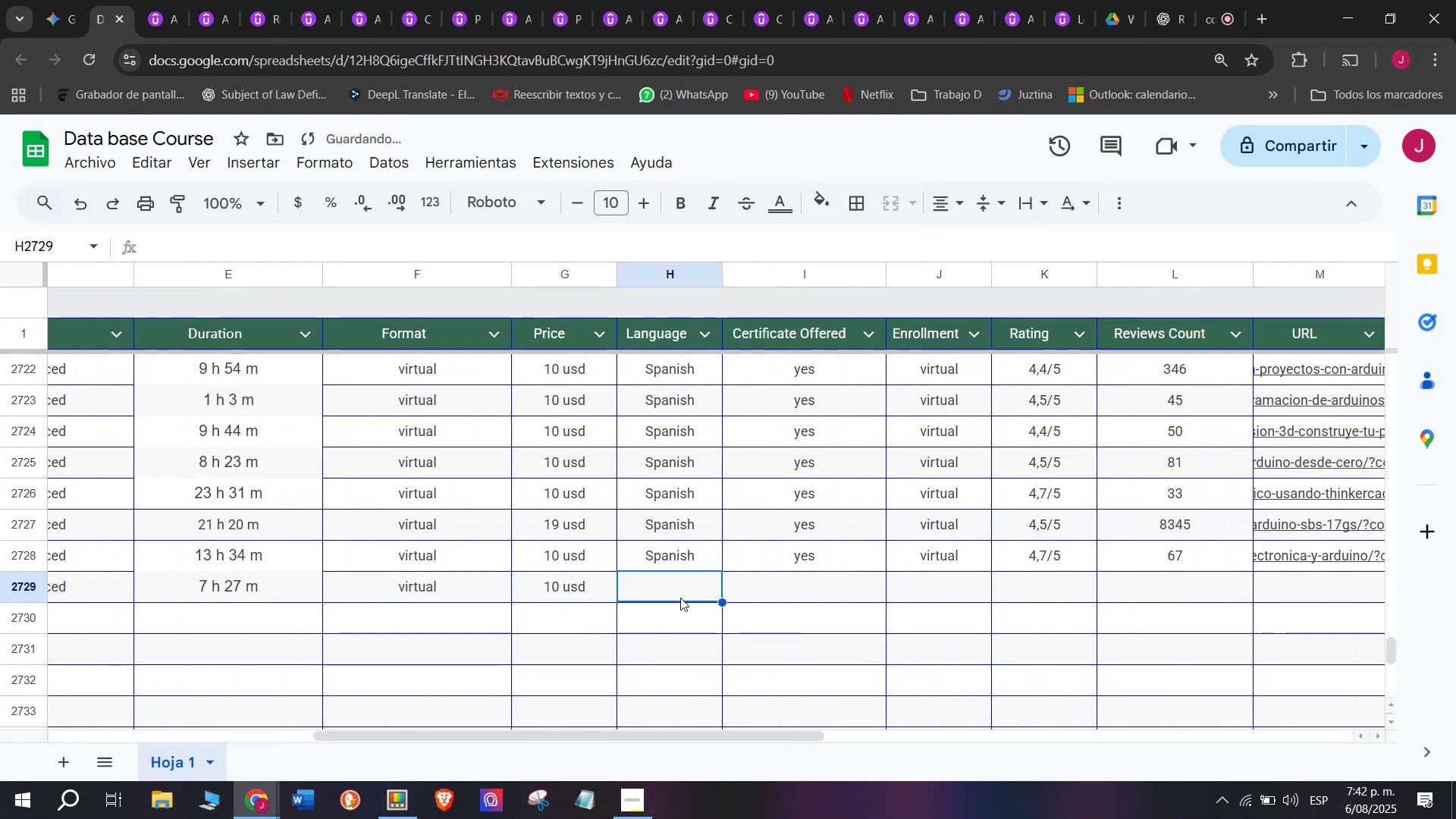 
key(Control+ControlLeft)
 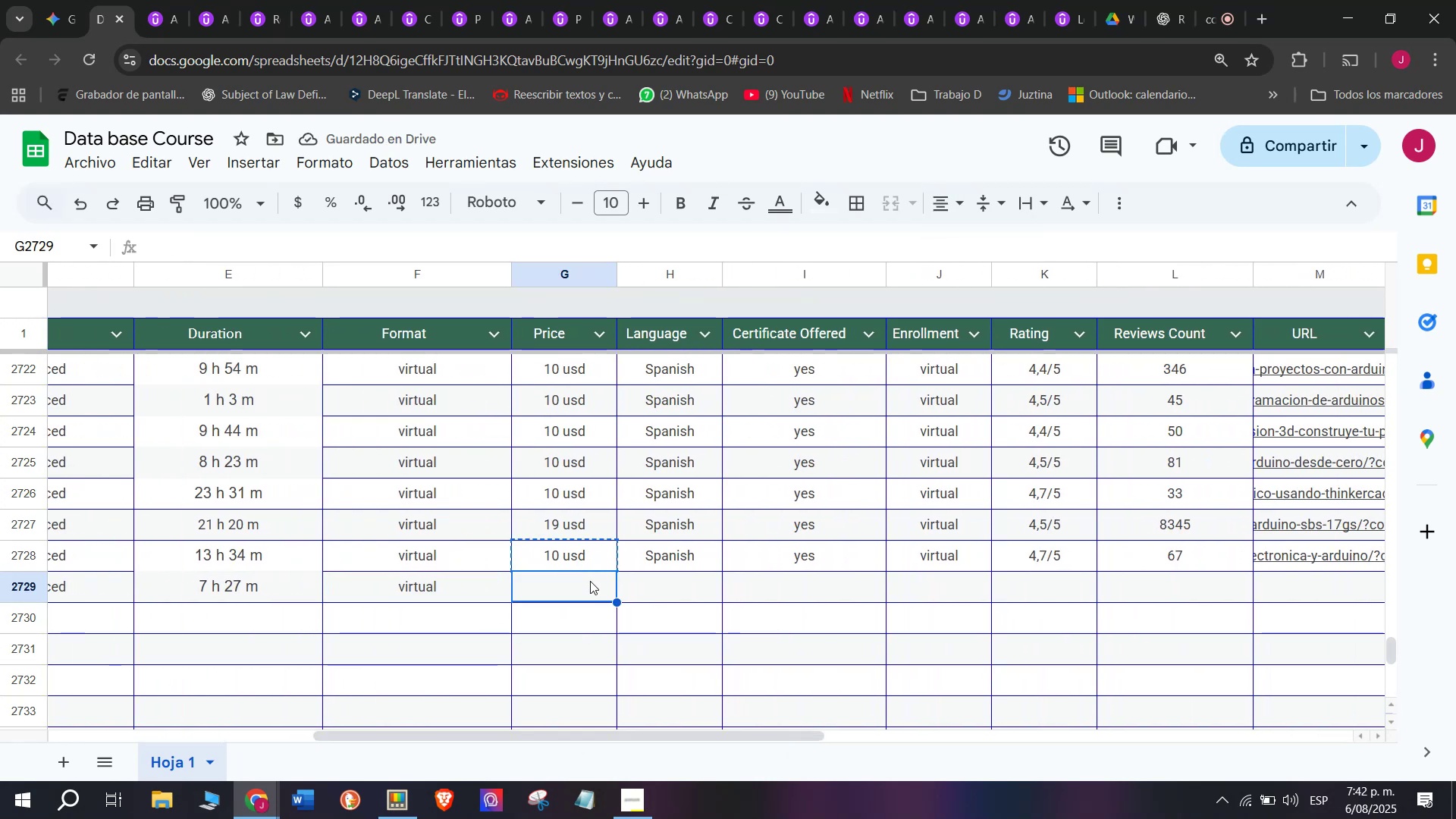 
key(Control+V)
 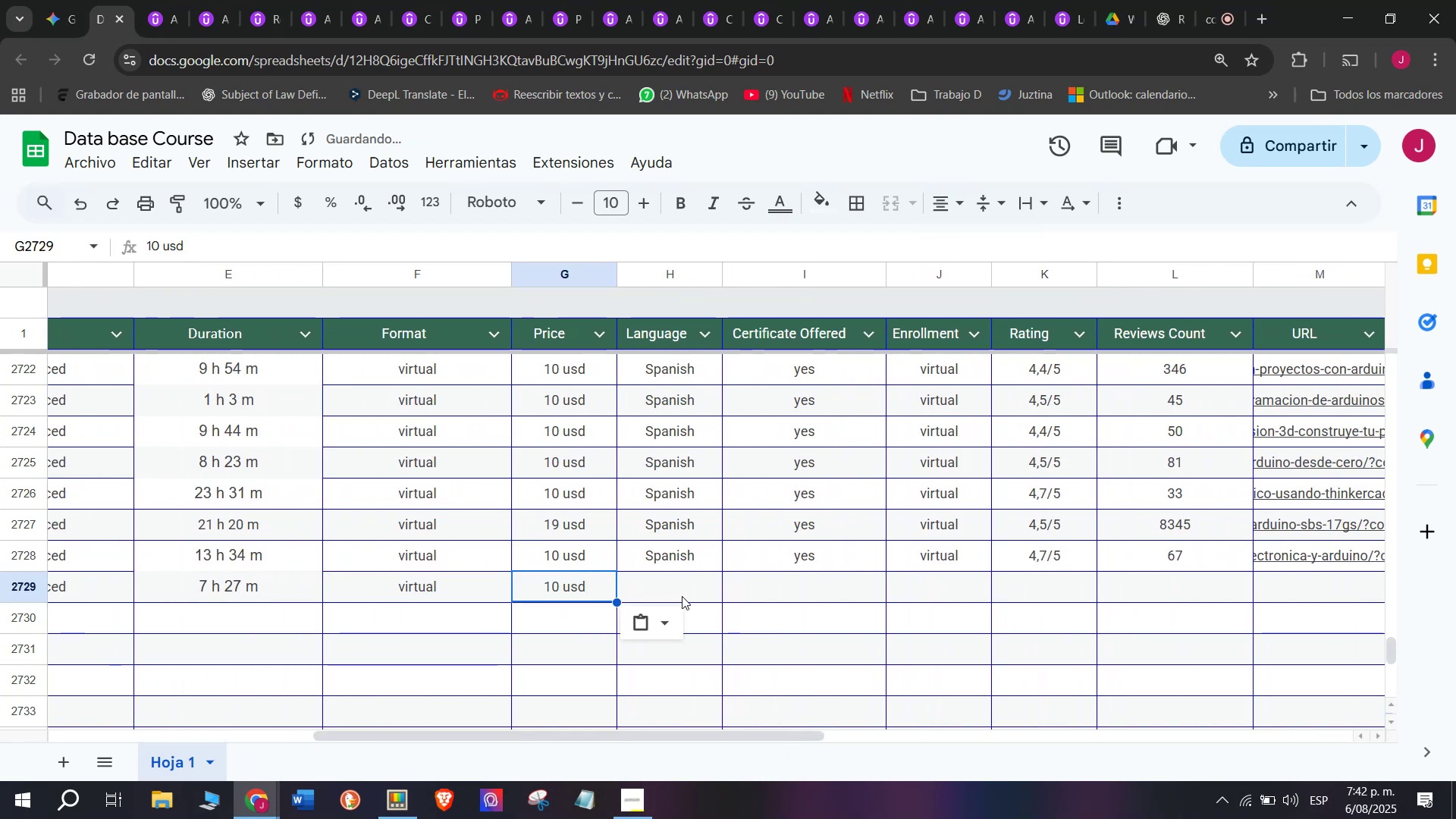 
triple_click([682, 596])
 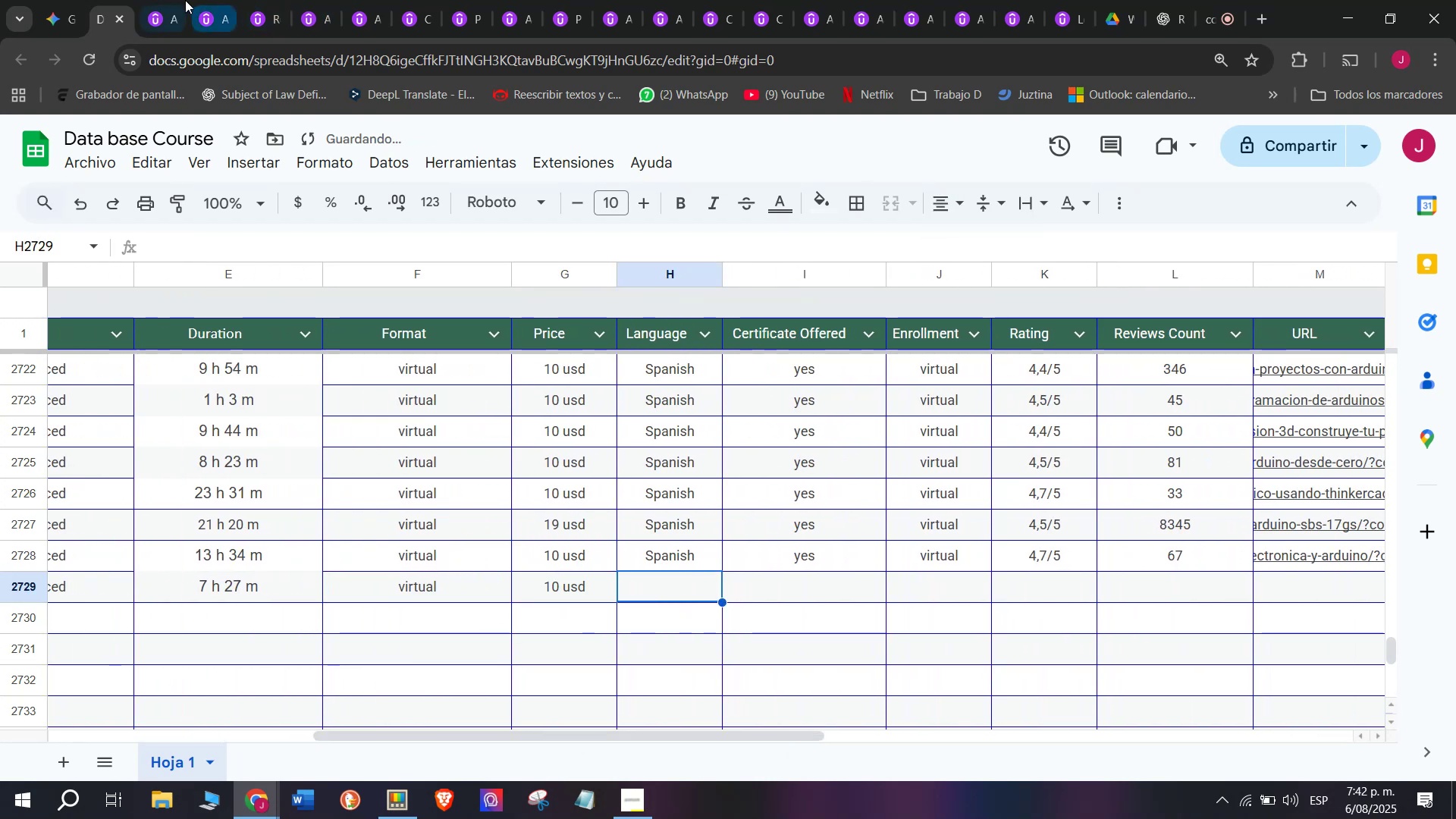 
left_click([155, 0])
 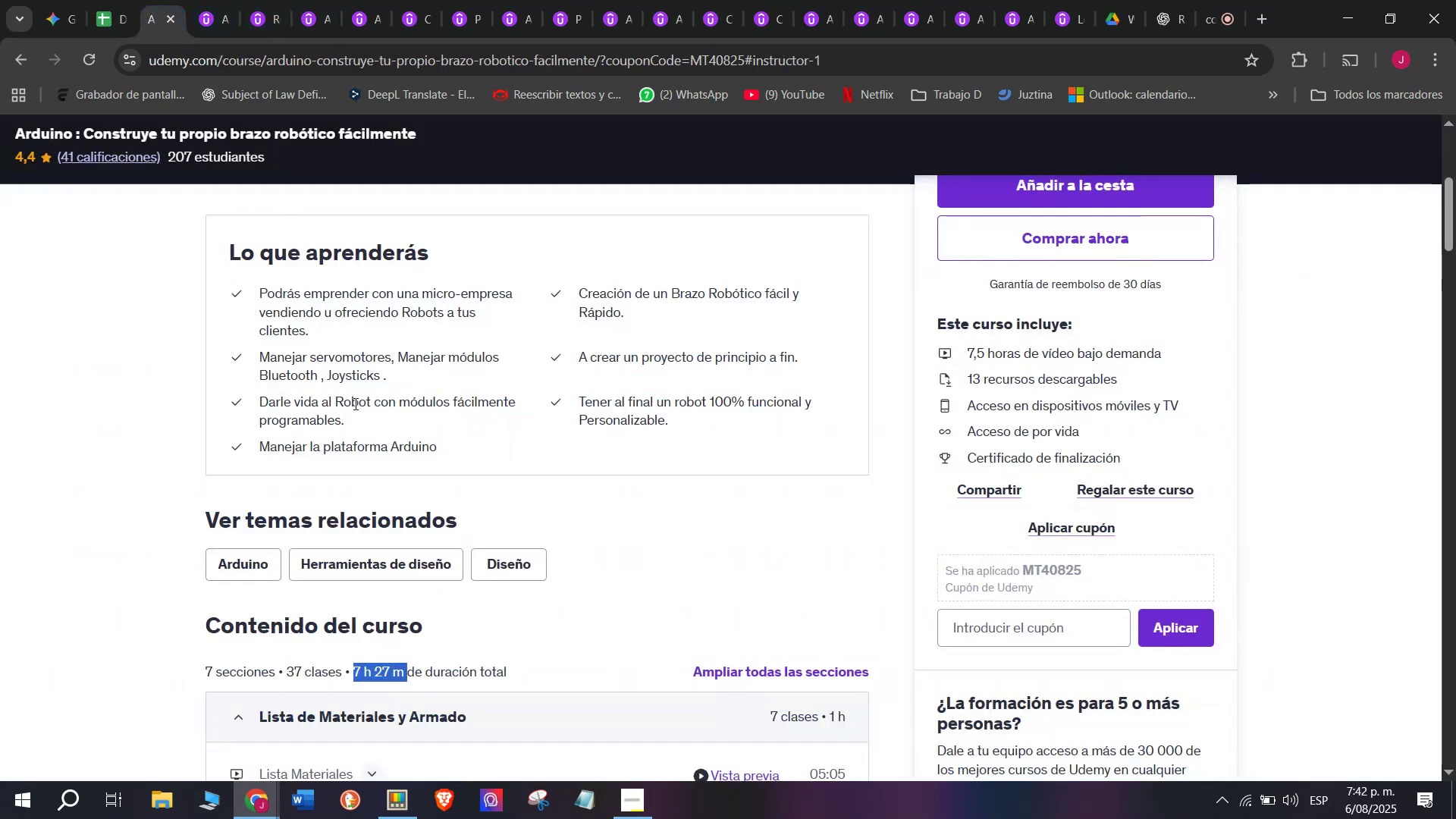 
scroll: coordinate [387, 455], scroll_direction: up, amount: 3.0
 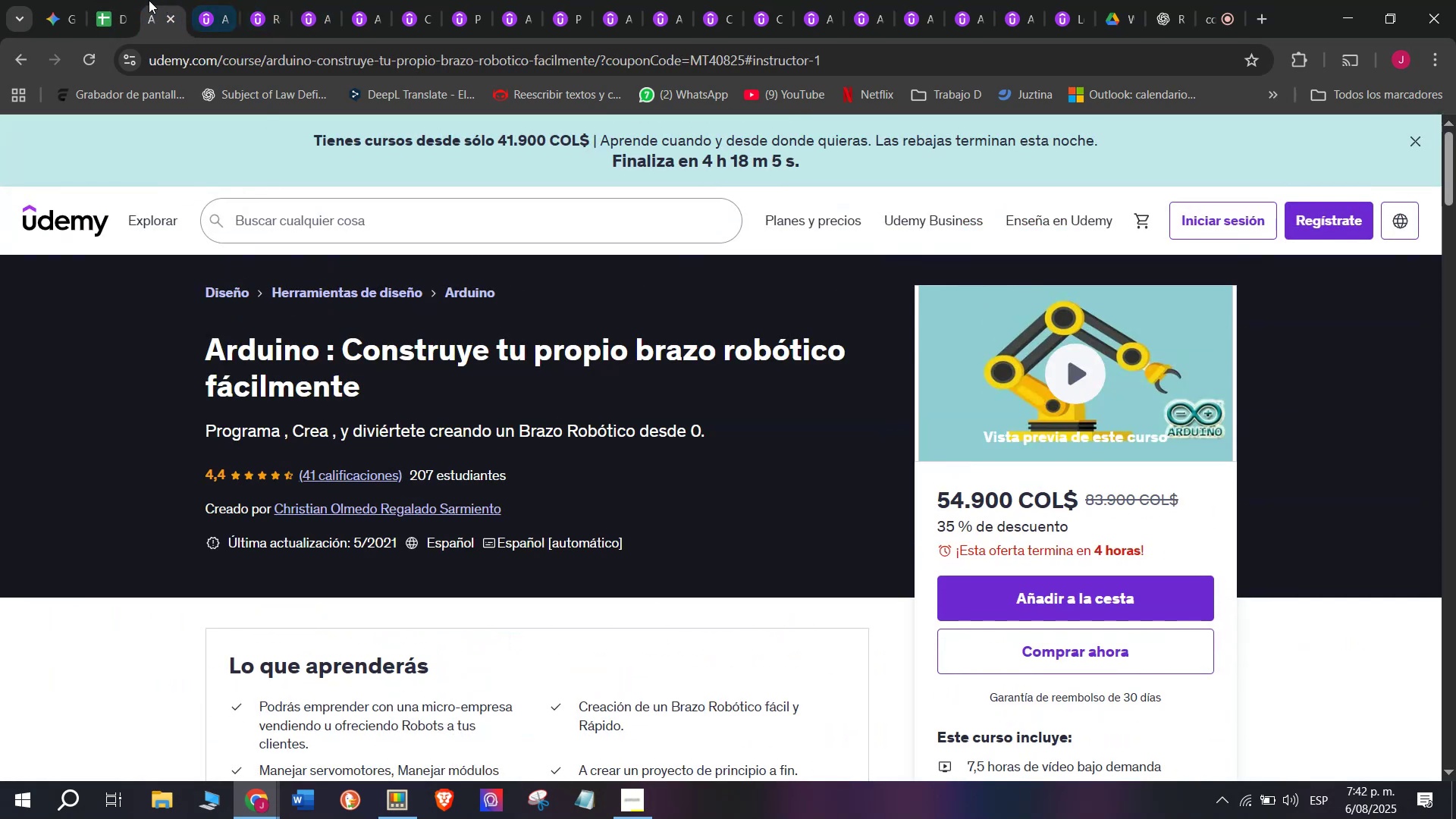 
left_click([119, 0])
 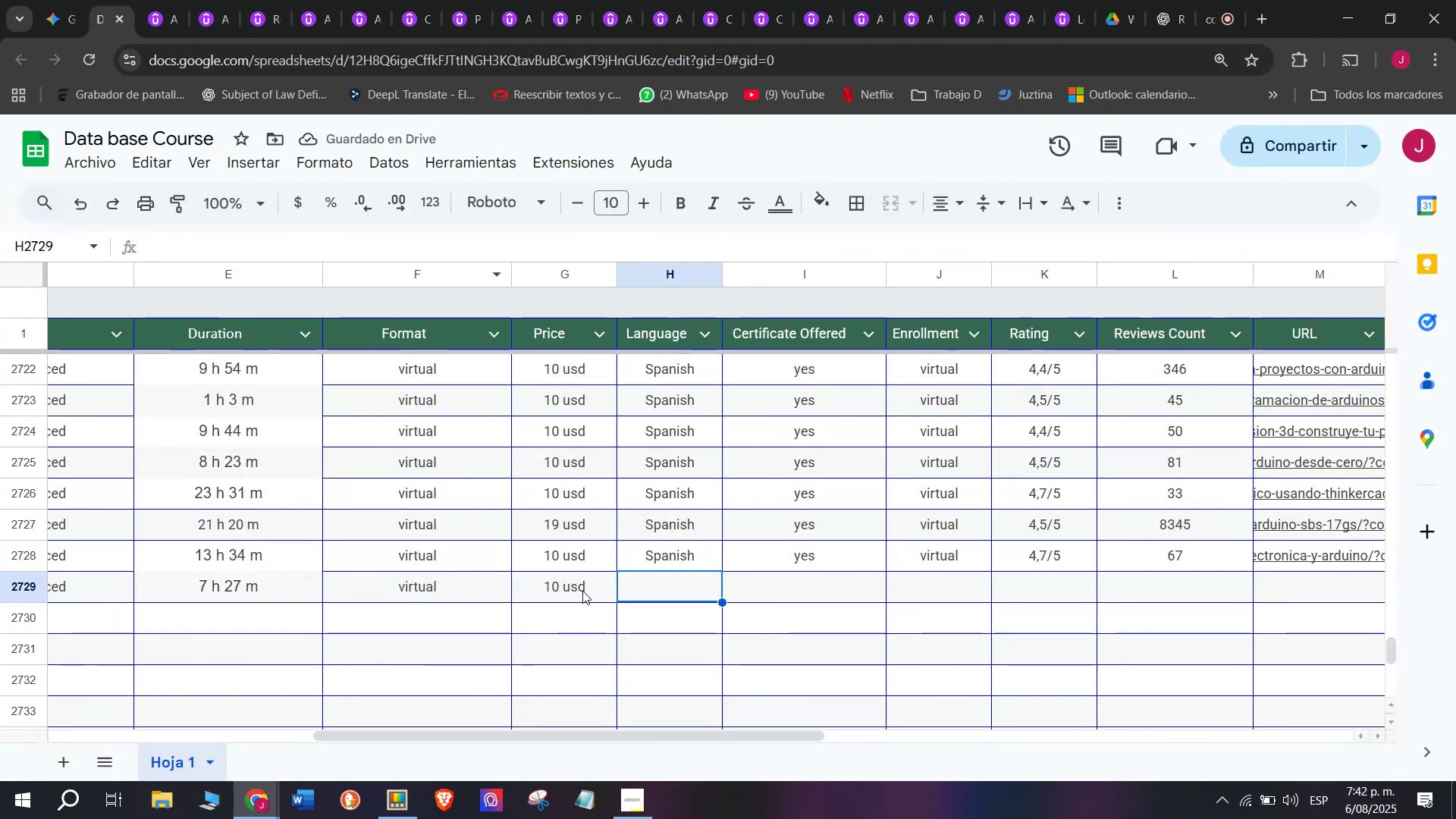 
double_click([576, 589])
 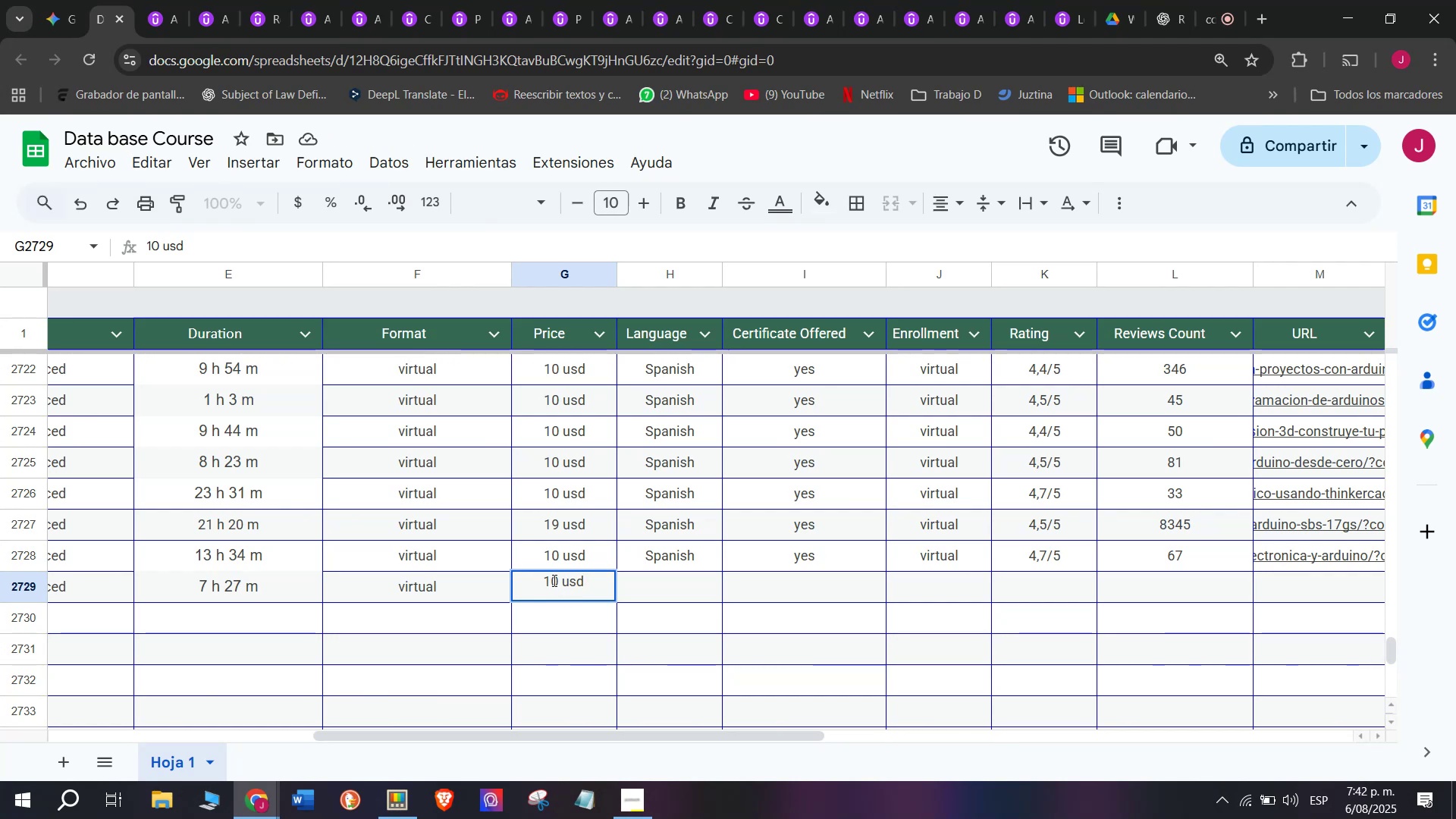 
left_click([555, 580])
 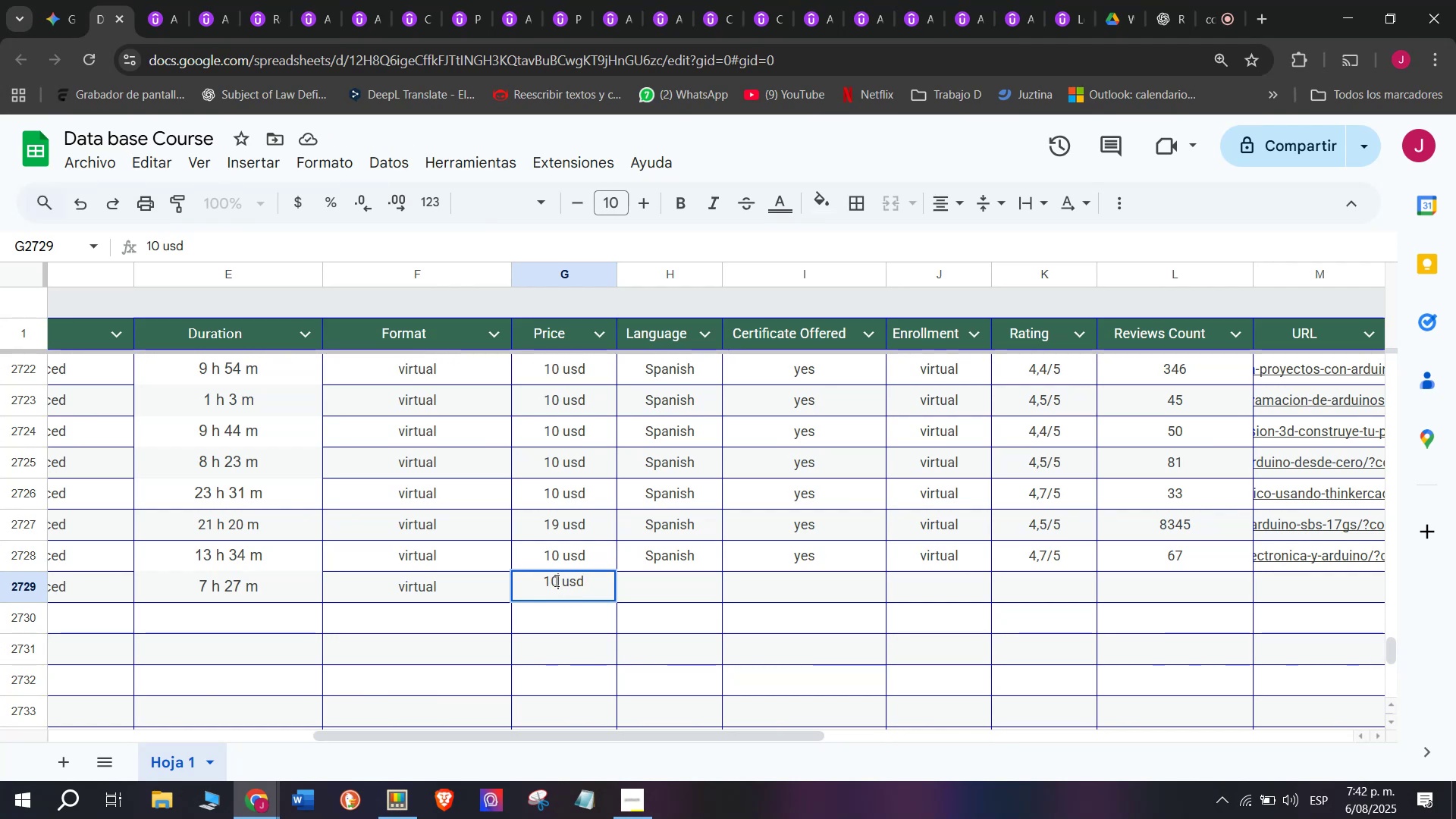 
key(Backspace)
type(q2[Break])
 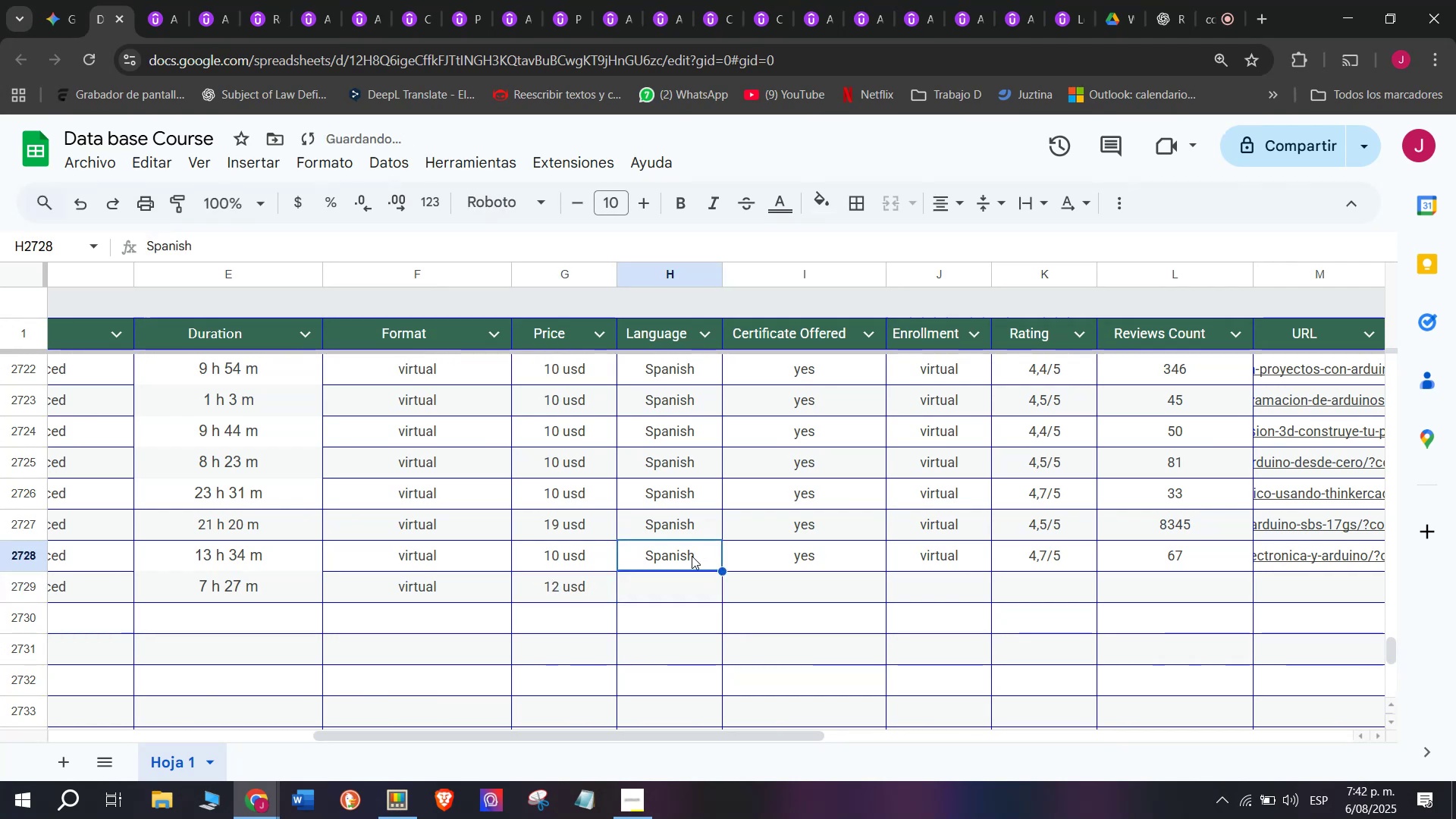 
key(Control+ControlLeft)
 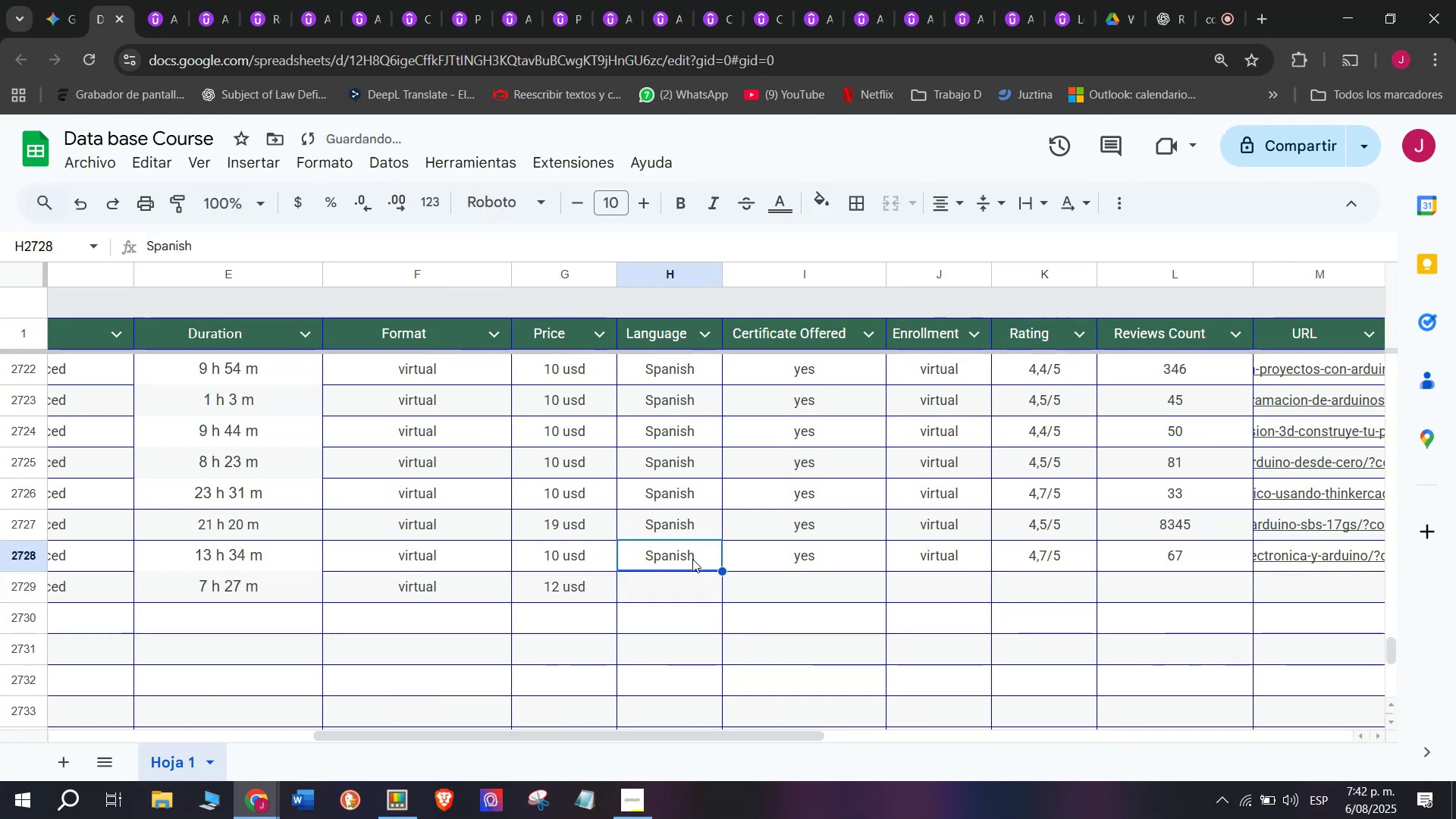 
key(Control+C)
 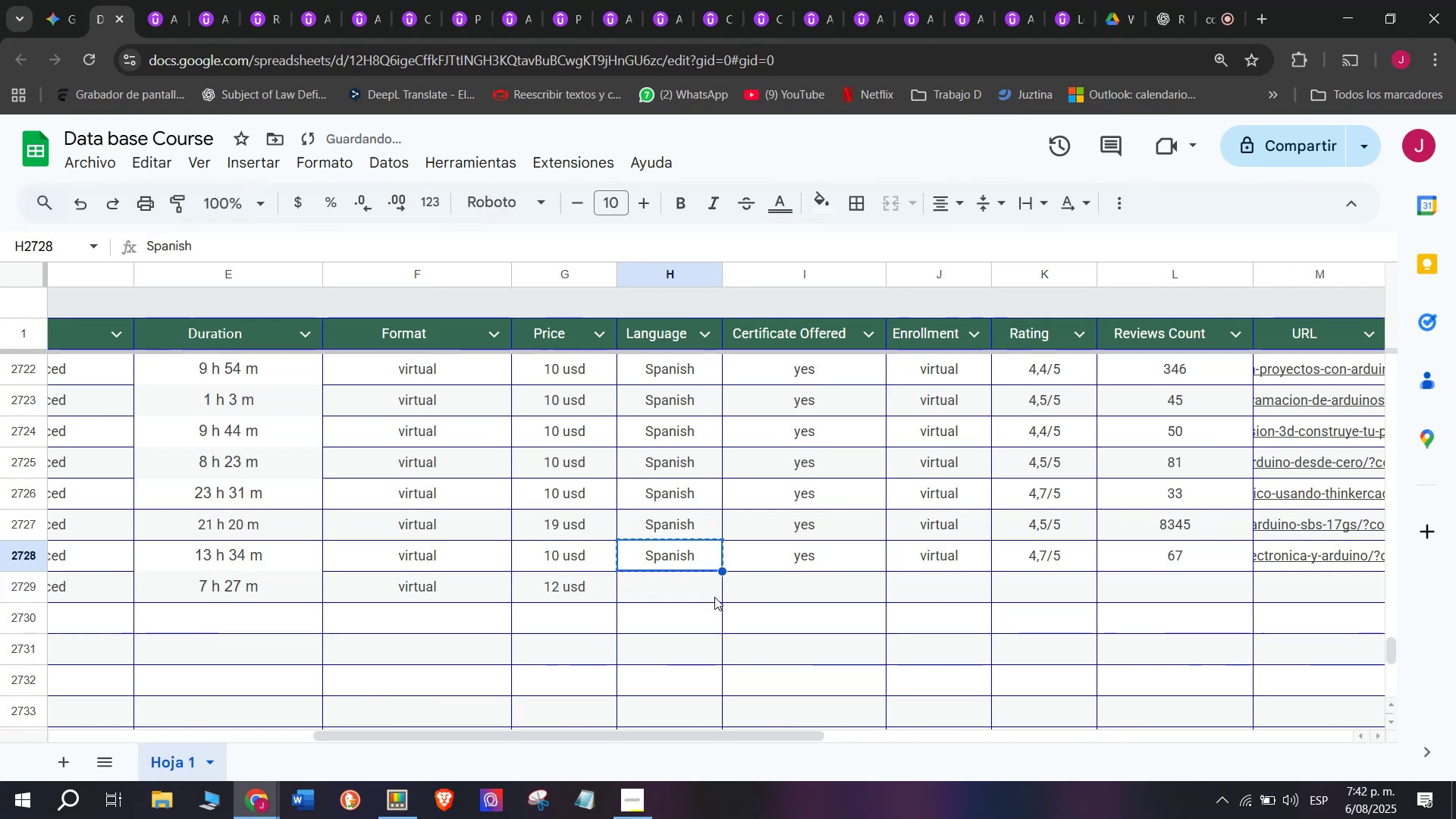 
key(Z)
 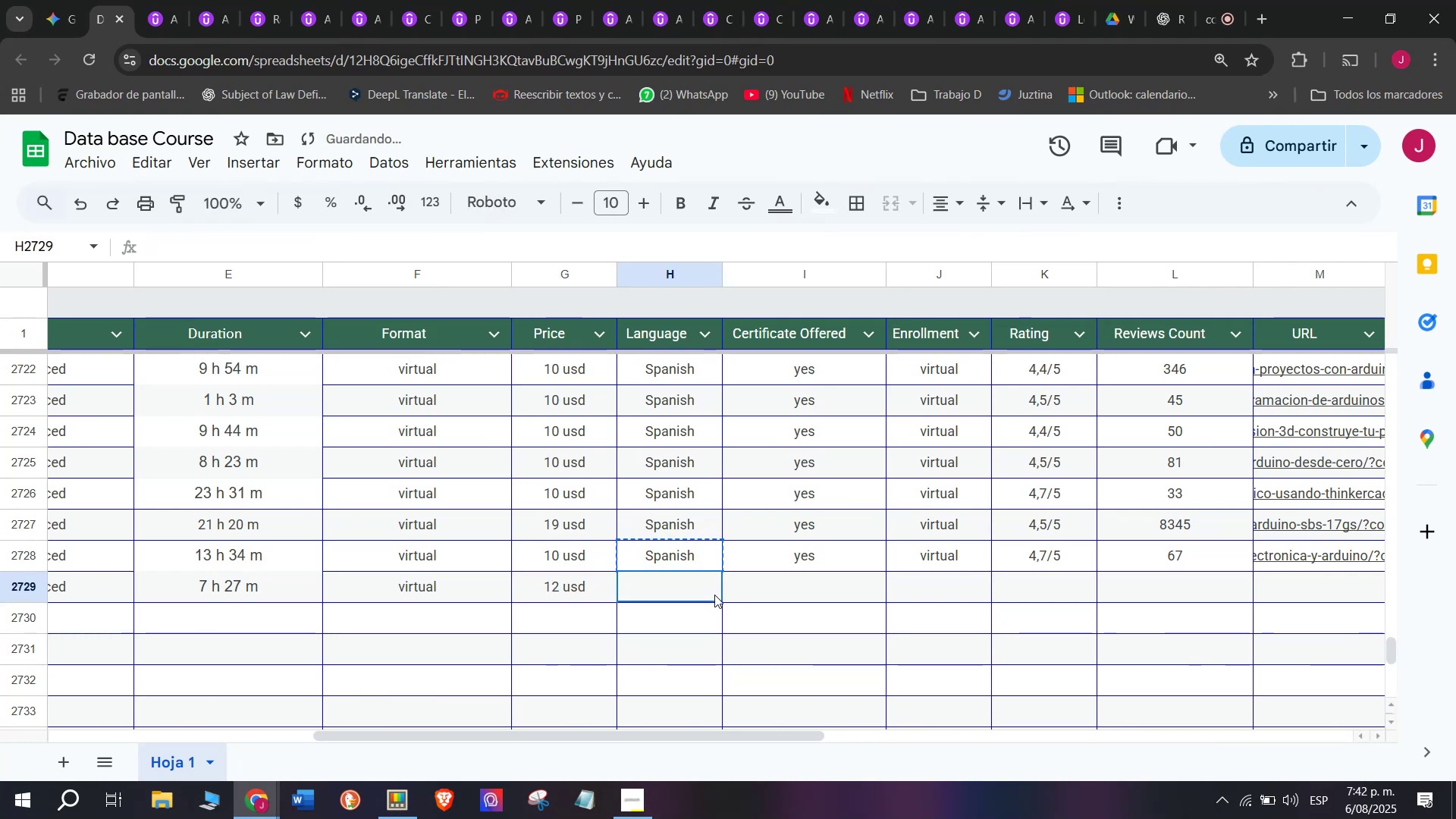 
key(Control+ControlLeft)
 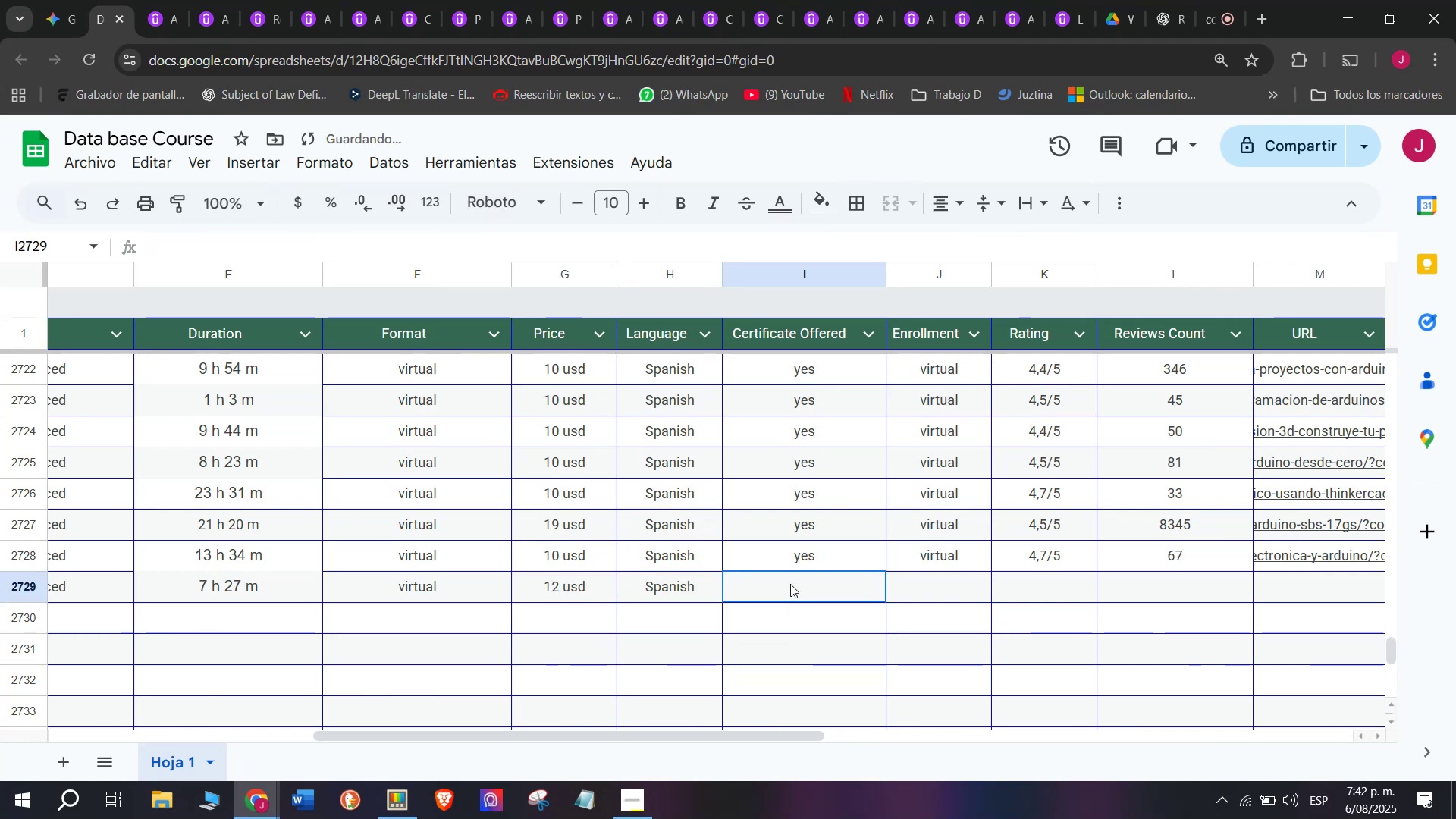 
key(Control+V)
 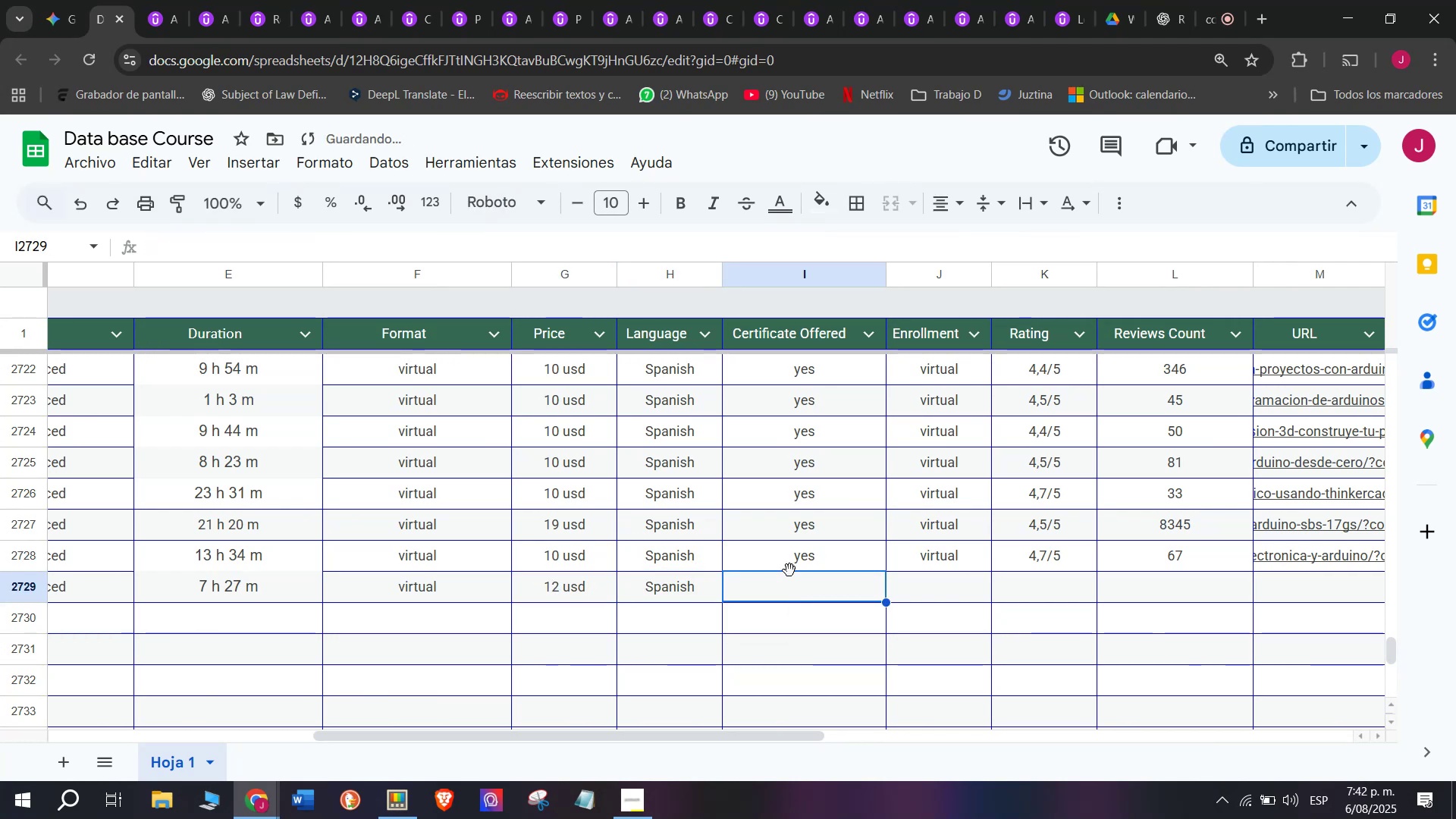 
double_click([789, 566])
 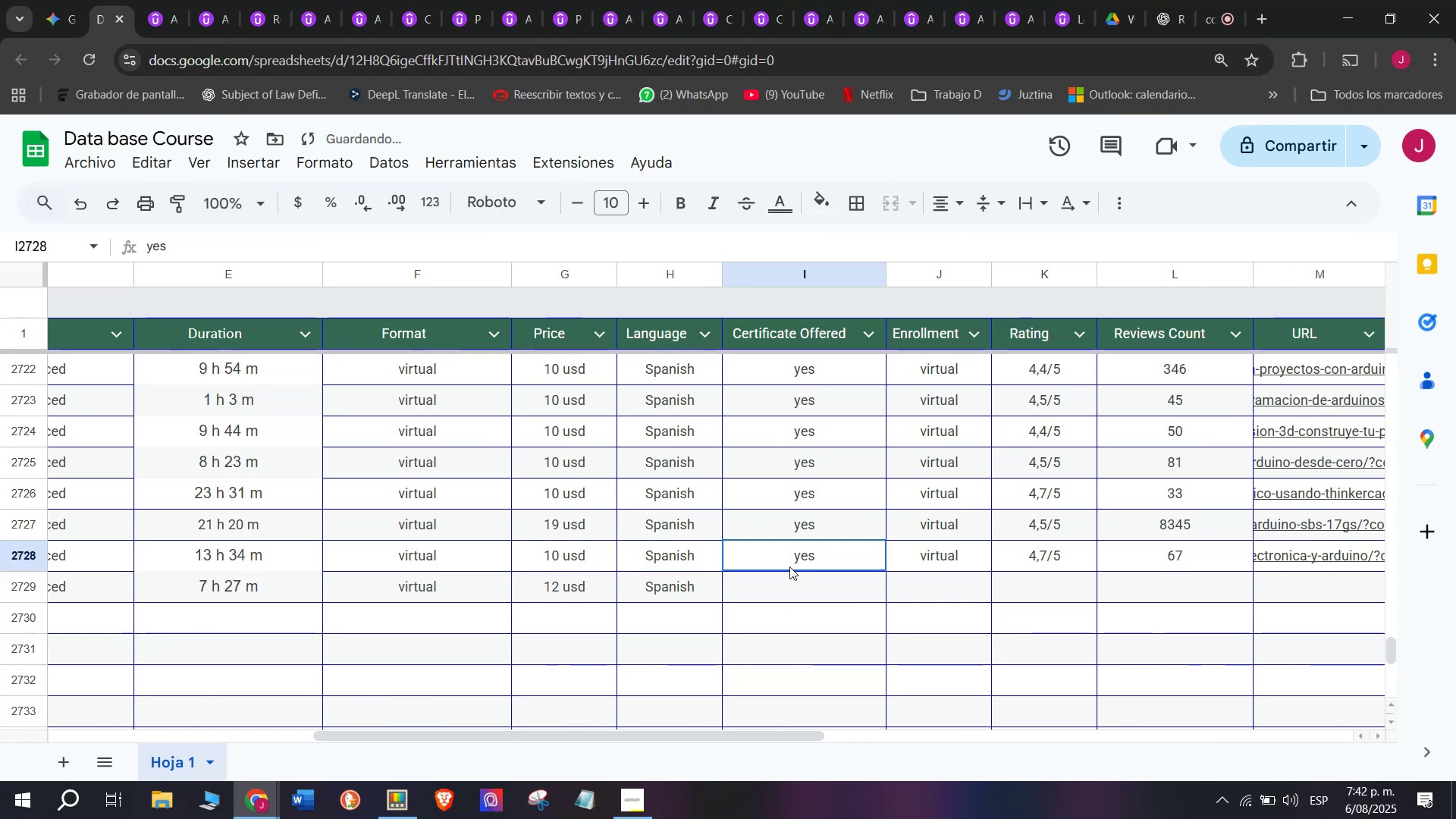 
key(Break)
 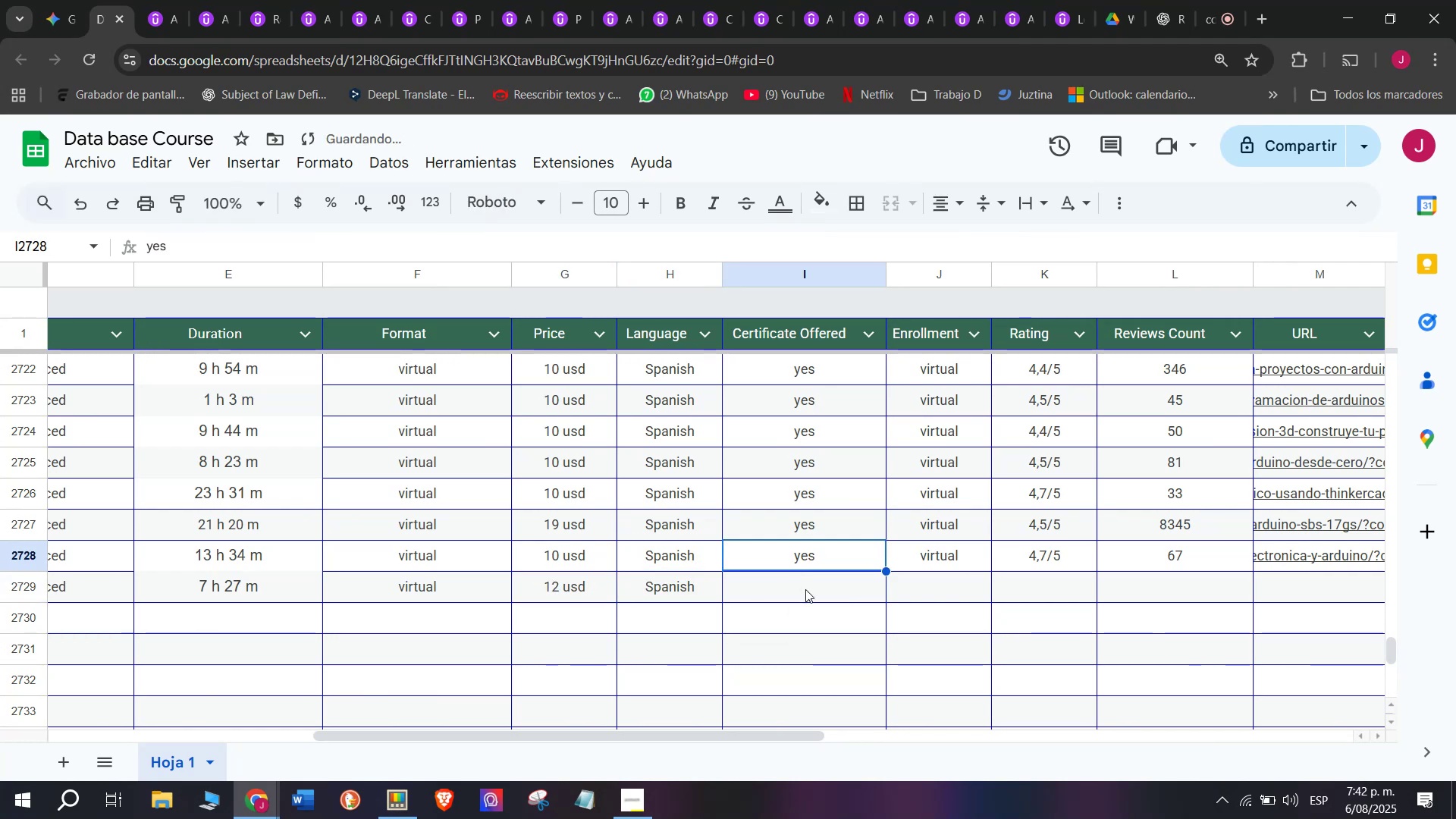 
key(Control+ControlLeft)
 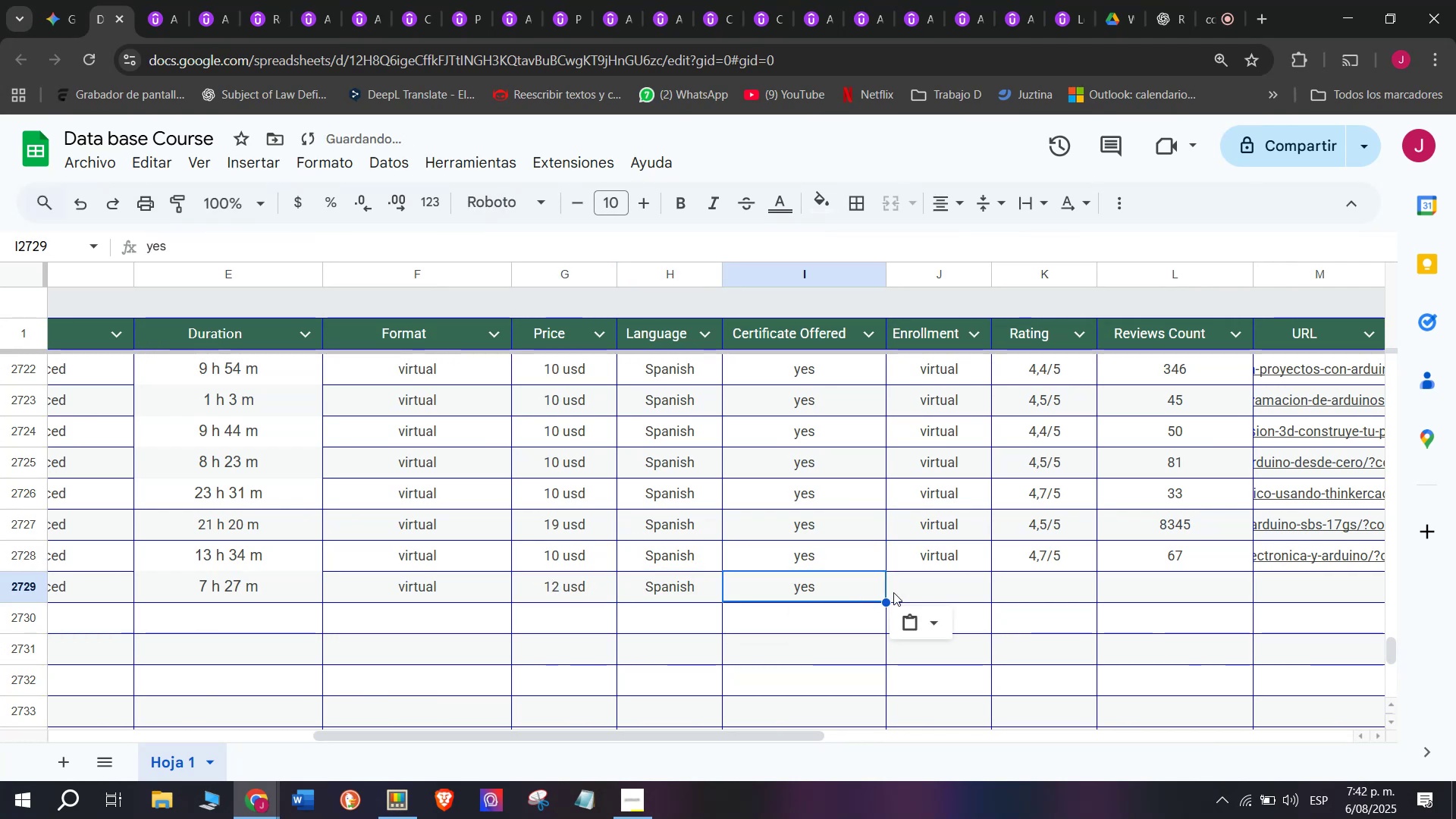 
key(Control+C)
 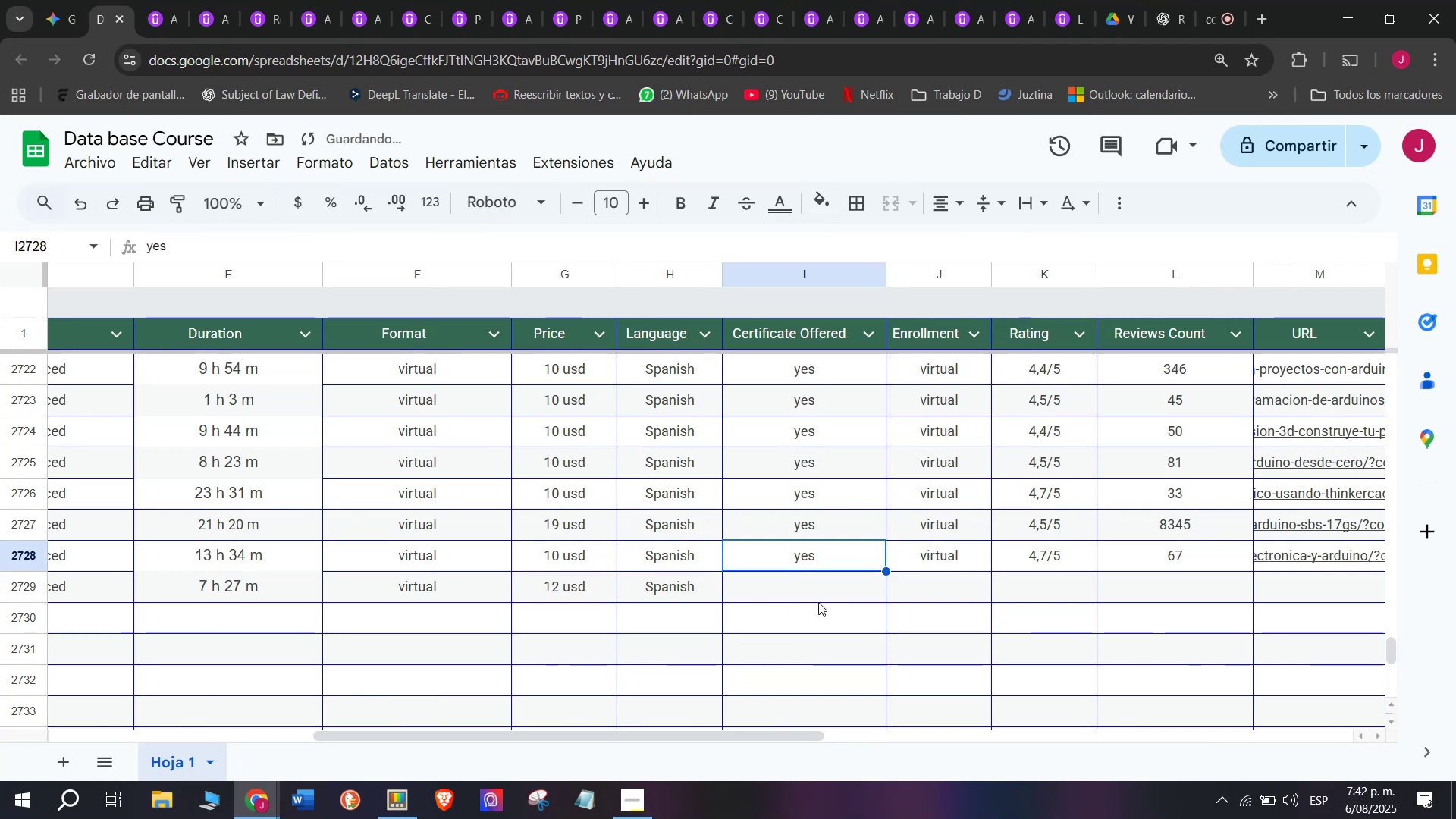 
triple_click([818, 602])
 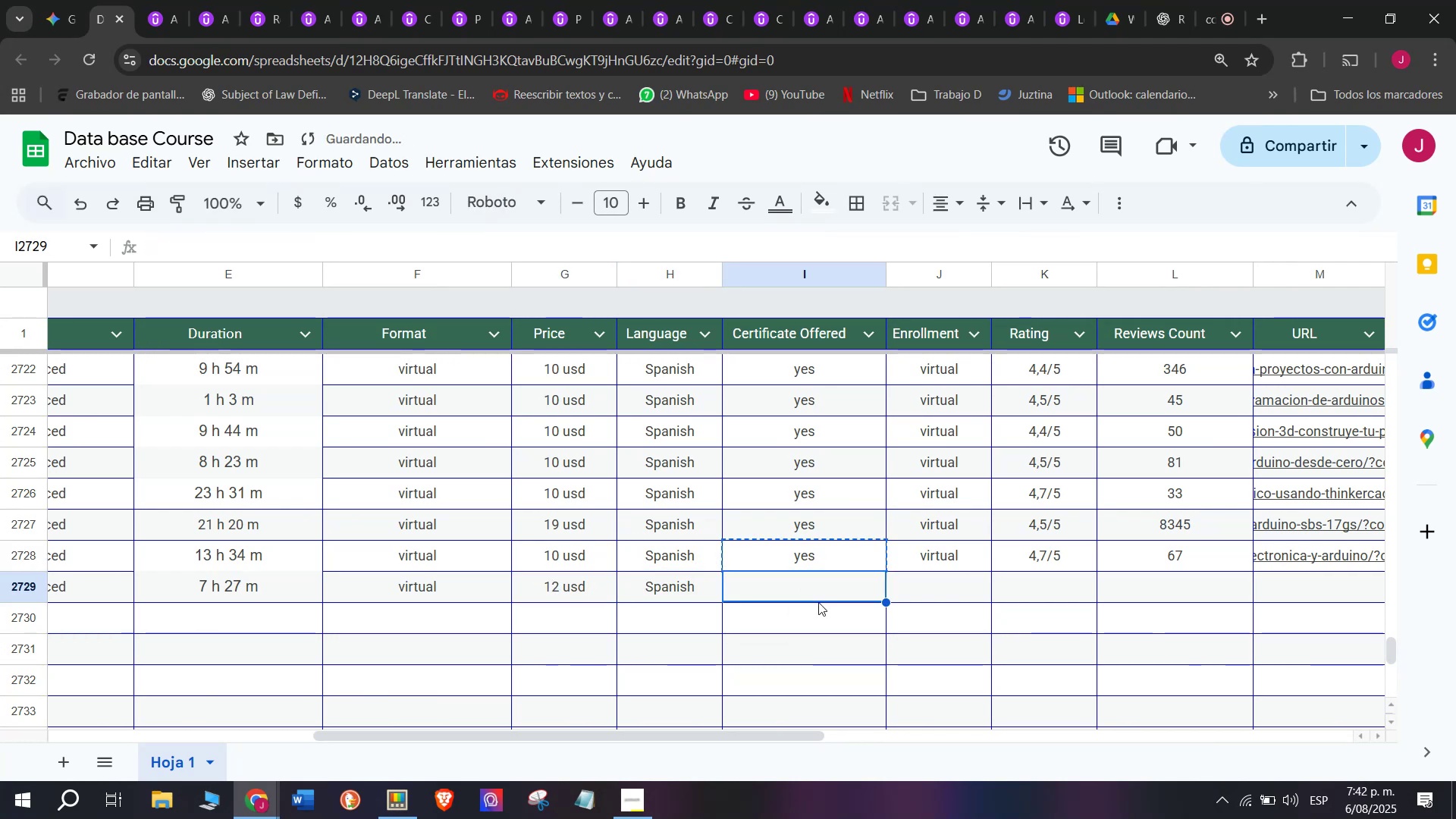 
key(Control+ControlLeft)
 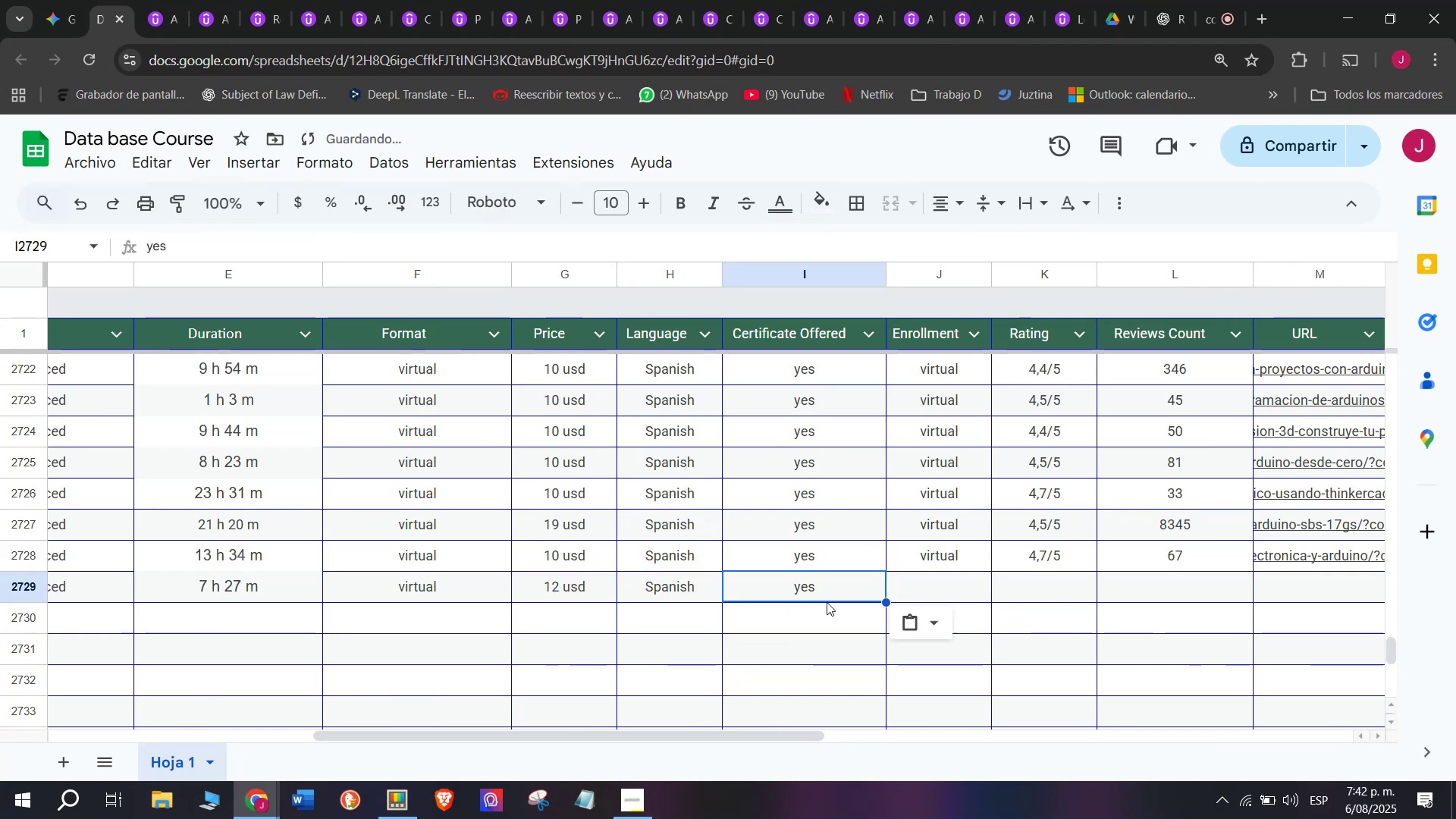 
key(Z)
 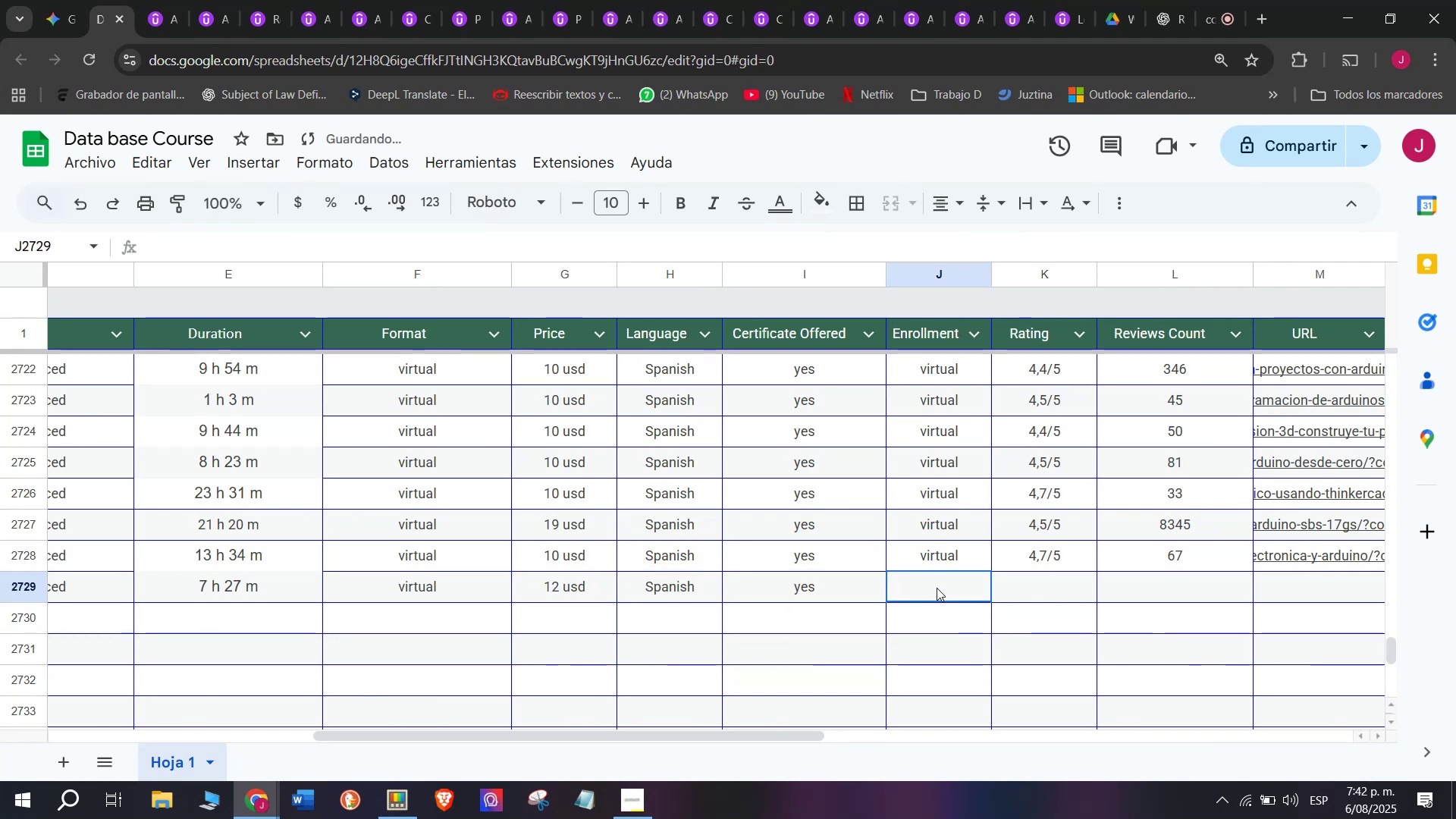 
key(Control+V)
 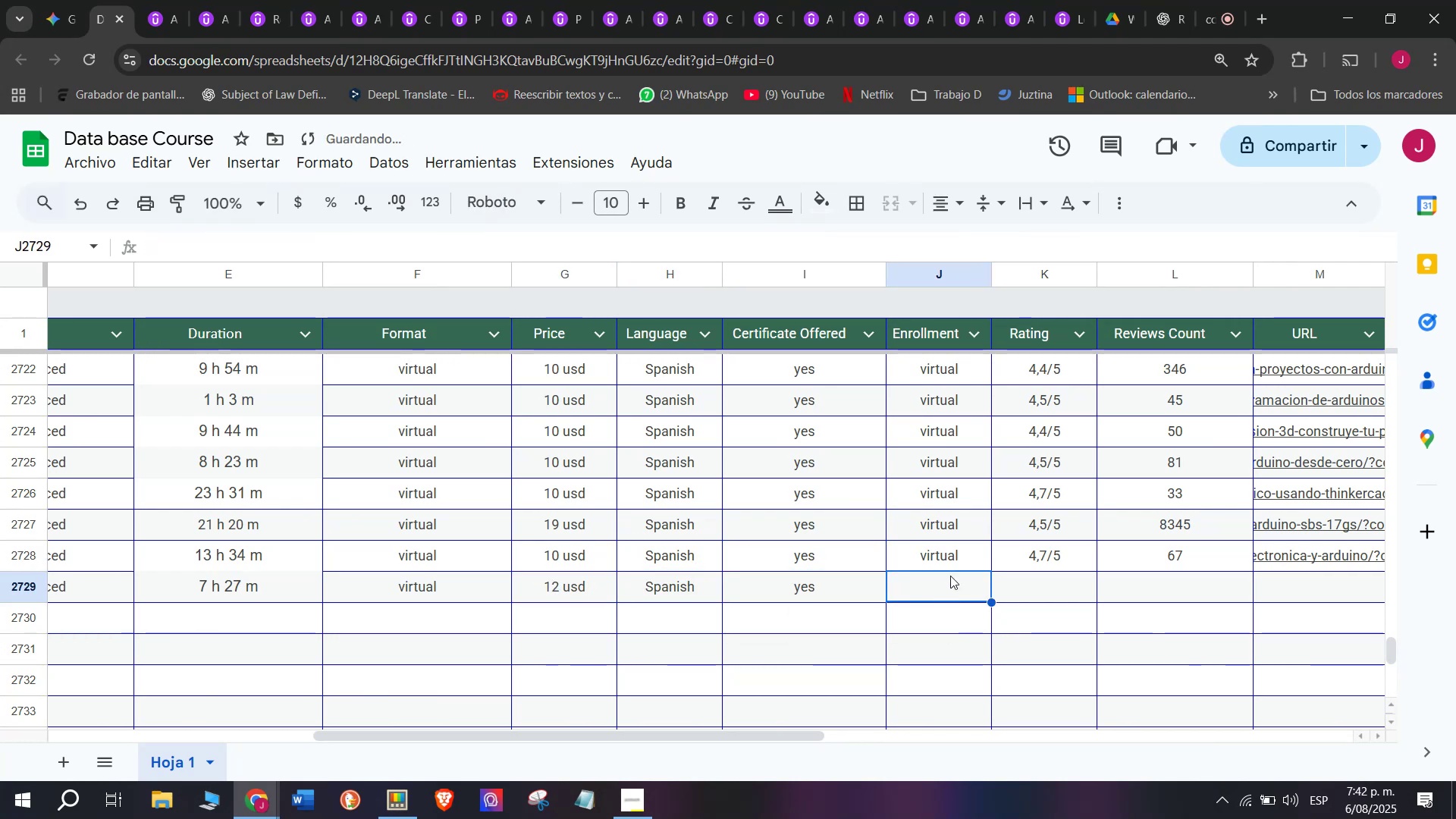 
triple_click([955, 559])
 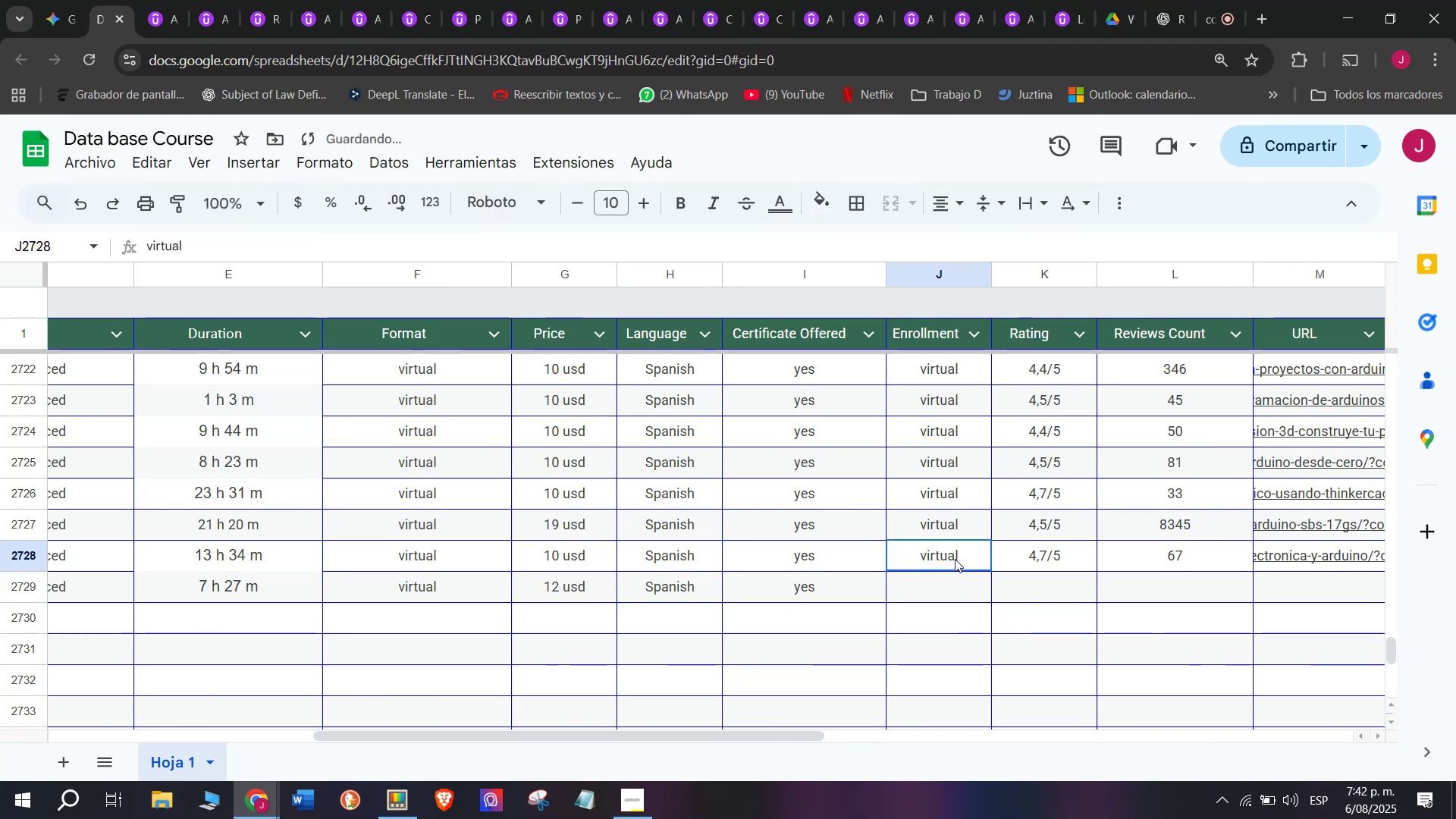 
key(Break)
 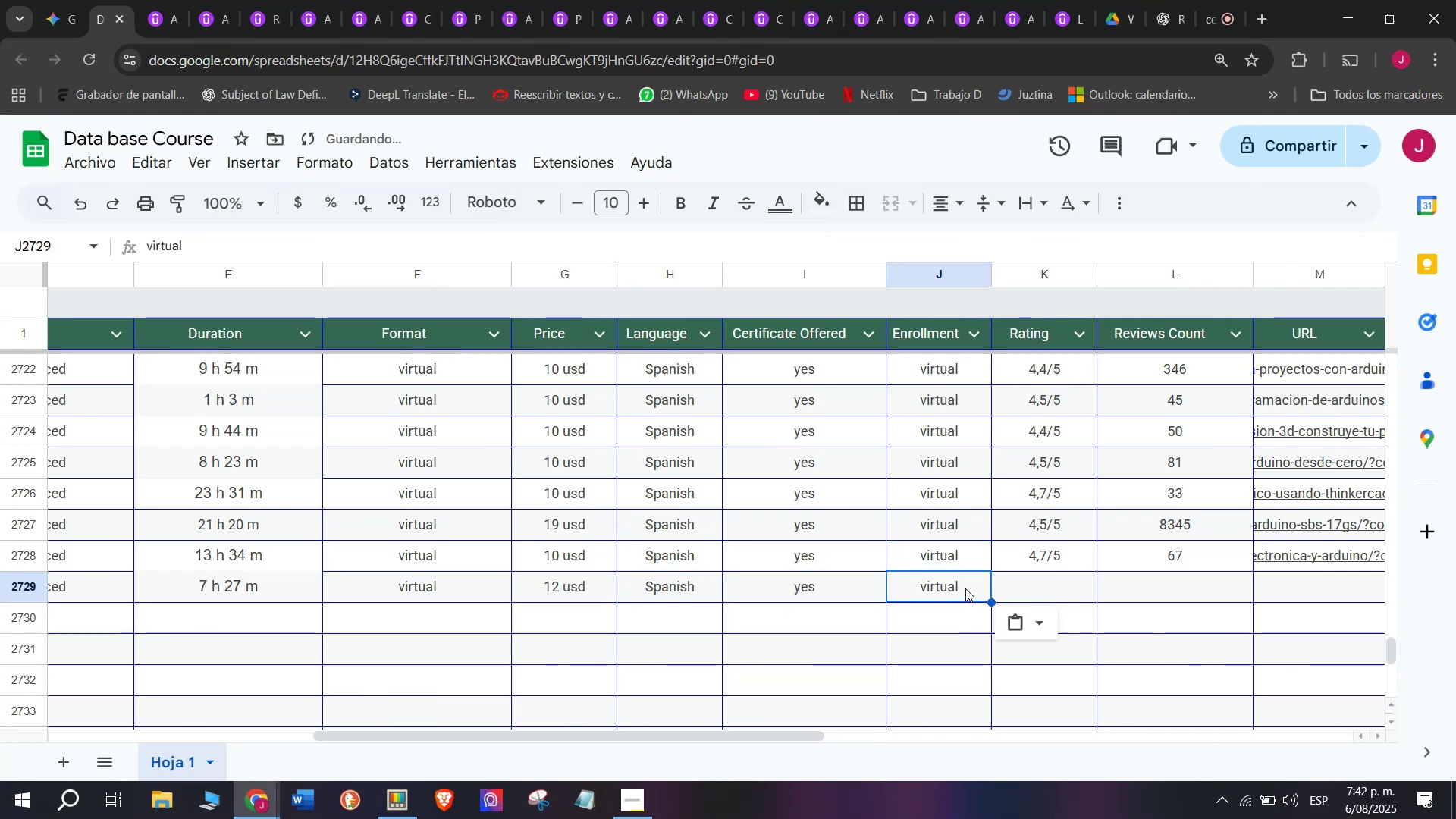 
key(Control+ControlLeft)
 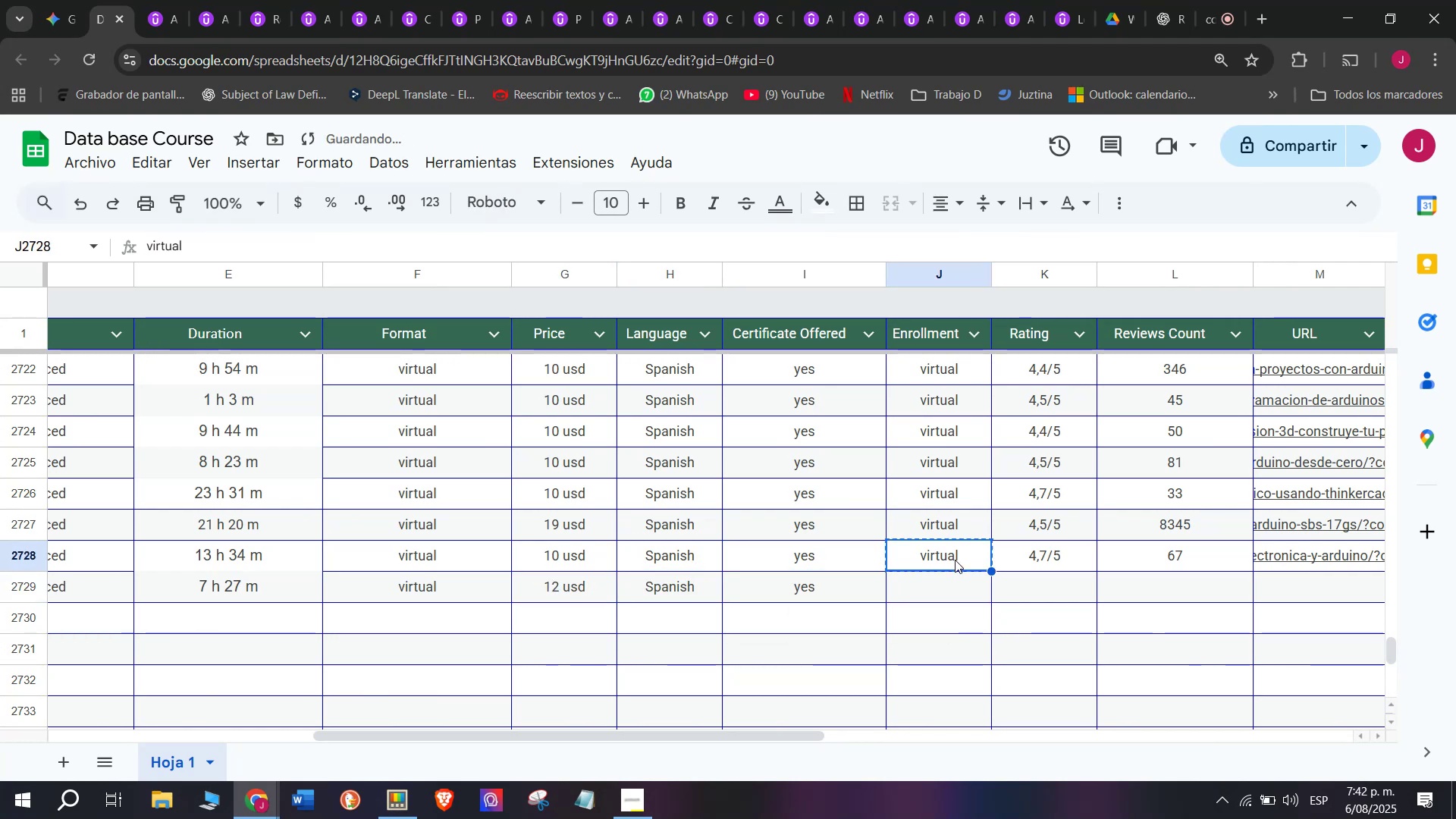 
key(Control+C)
 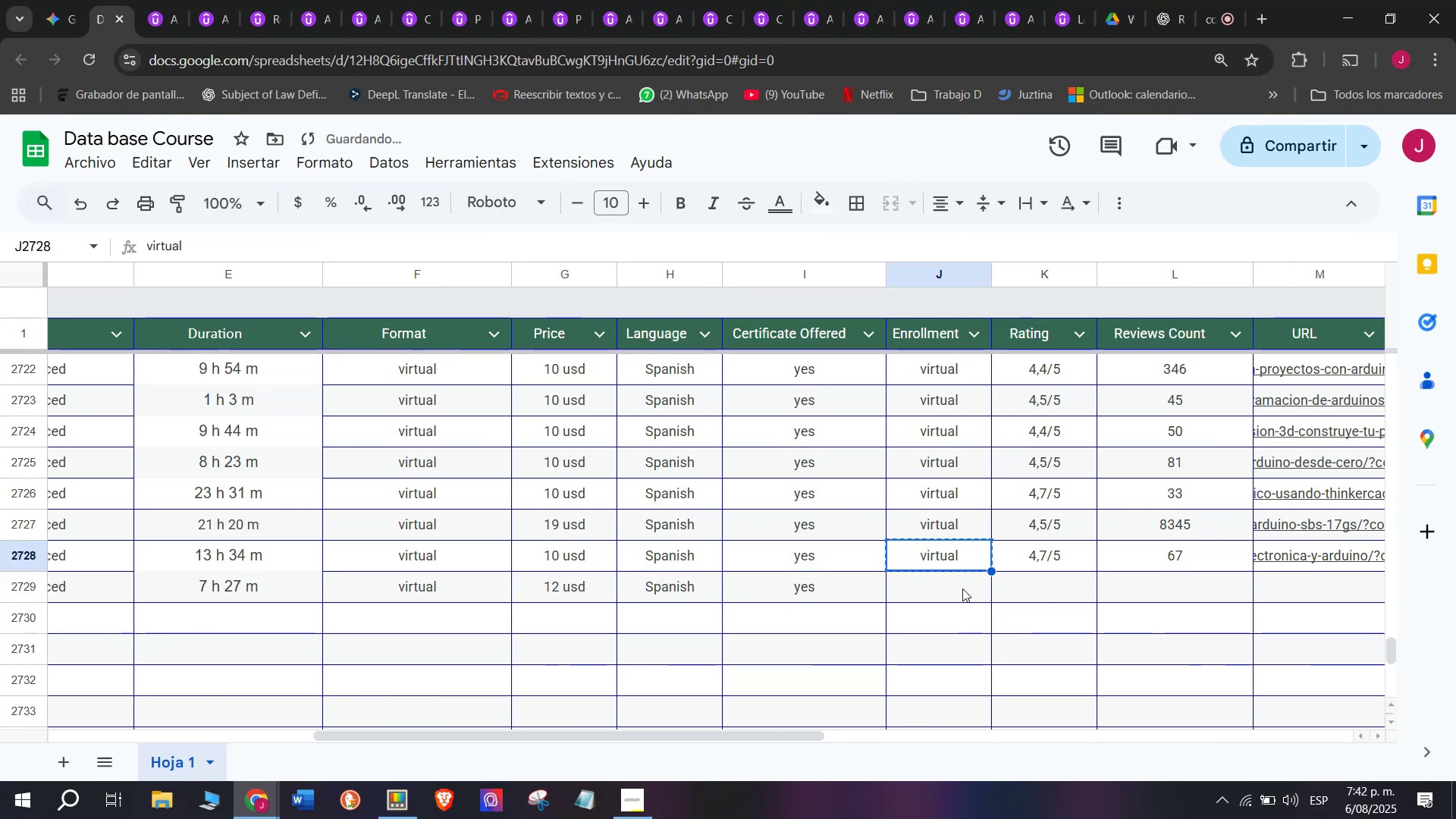 
key(Control+ControlLeft)
 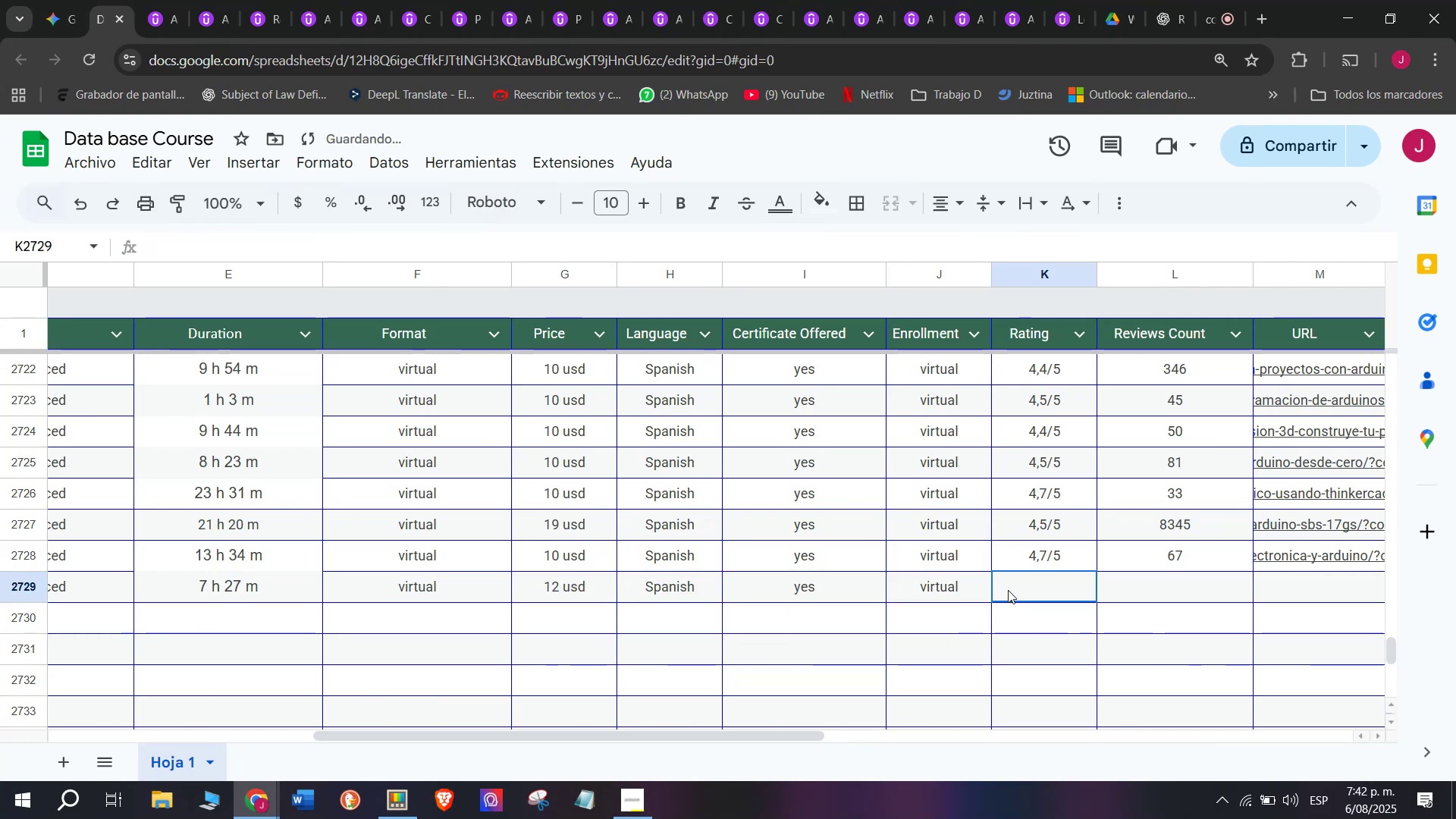 
key(Z)
 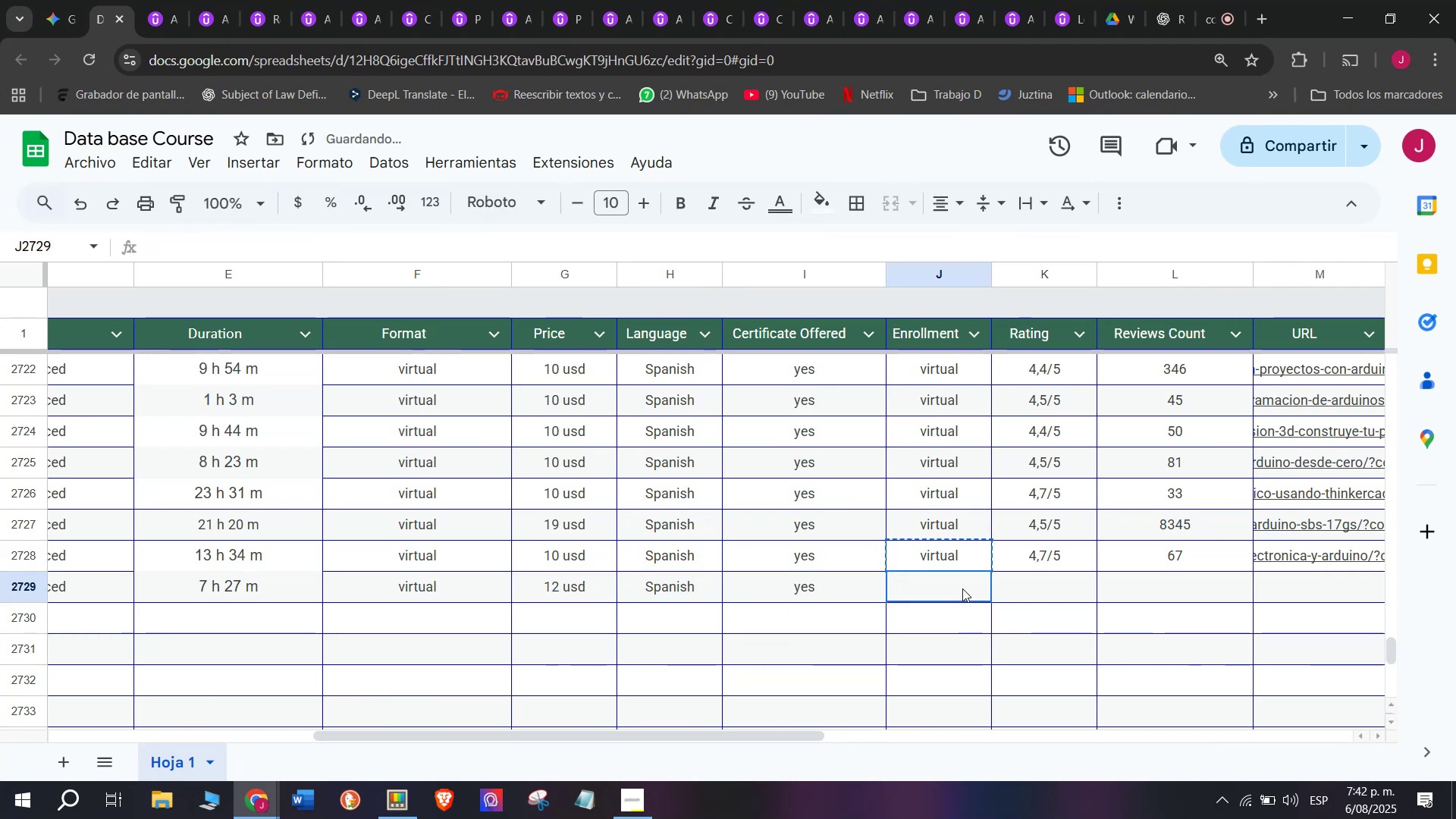 
key(Control+V)
 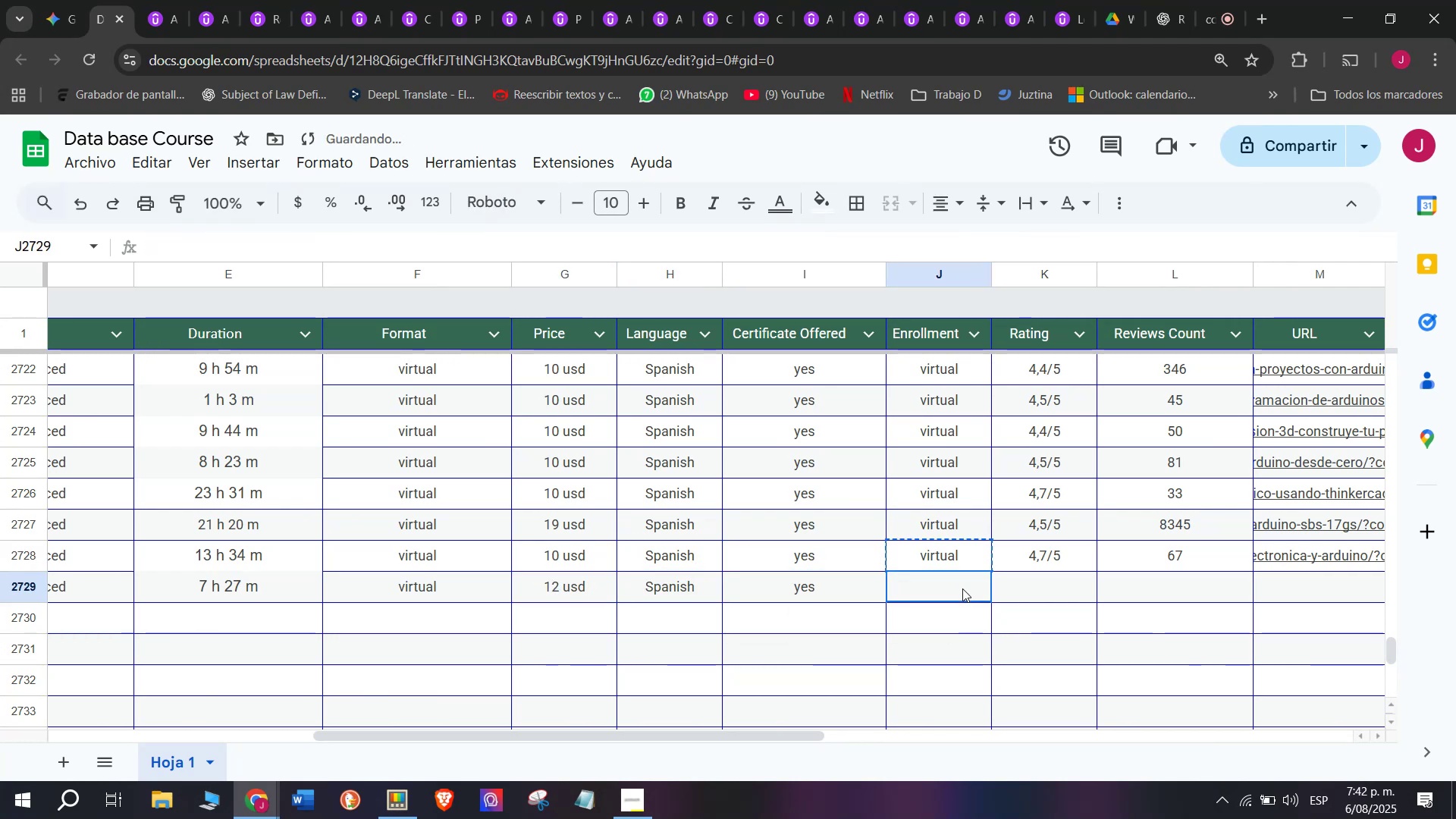 
triple_click([962, 588])
 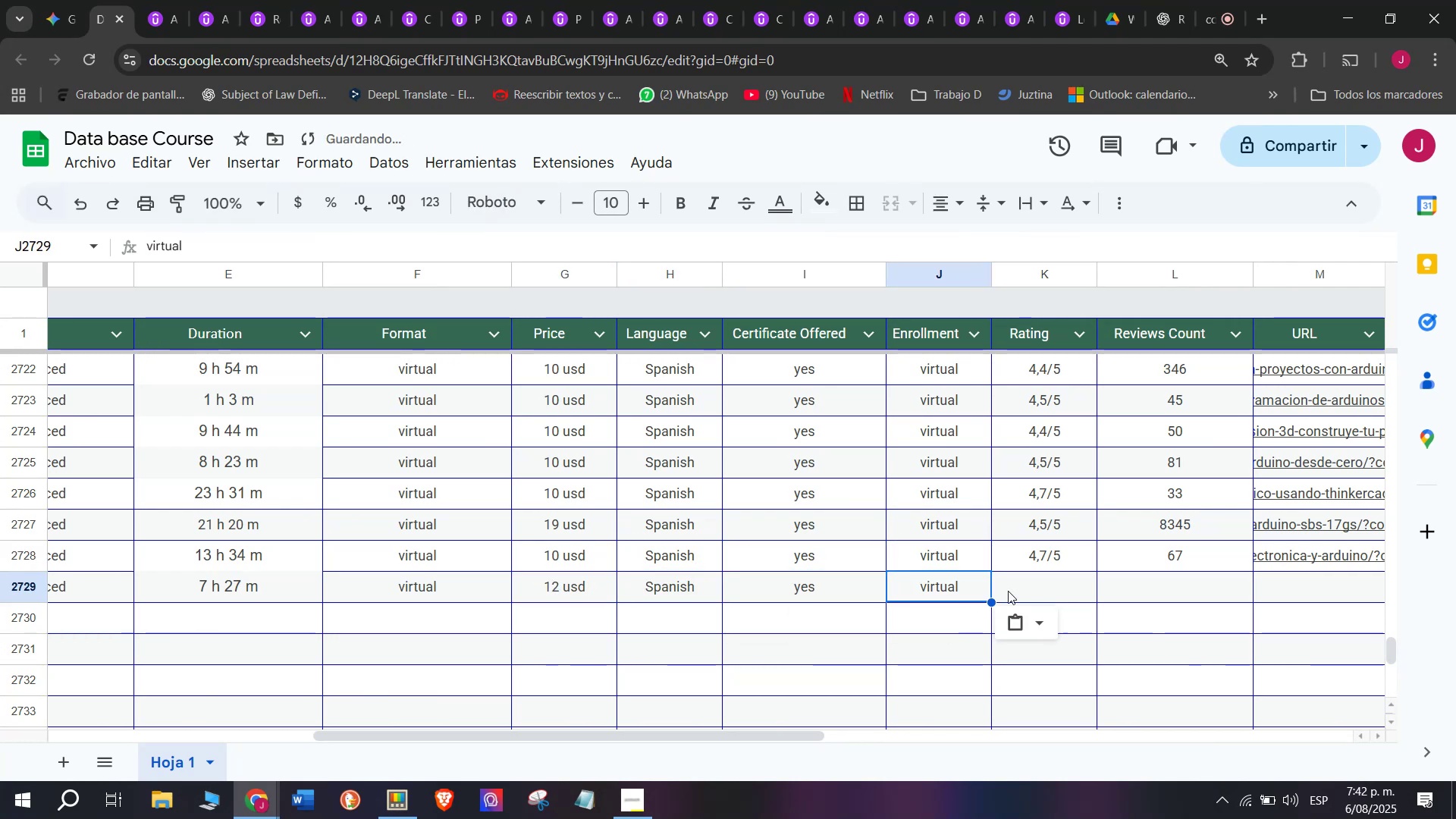 
triple_click([1008, 590])
 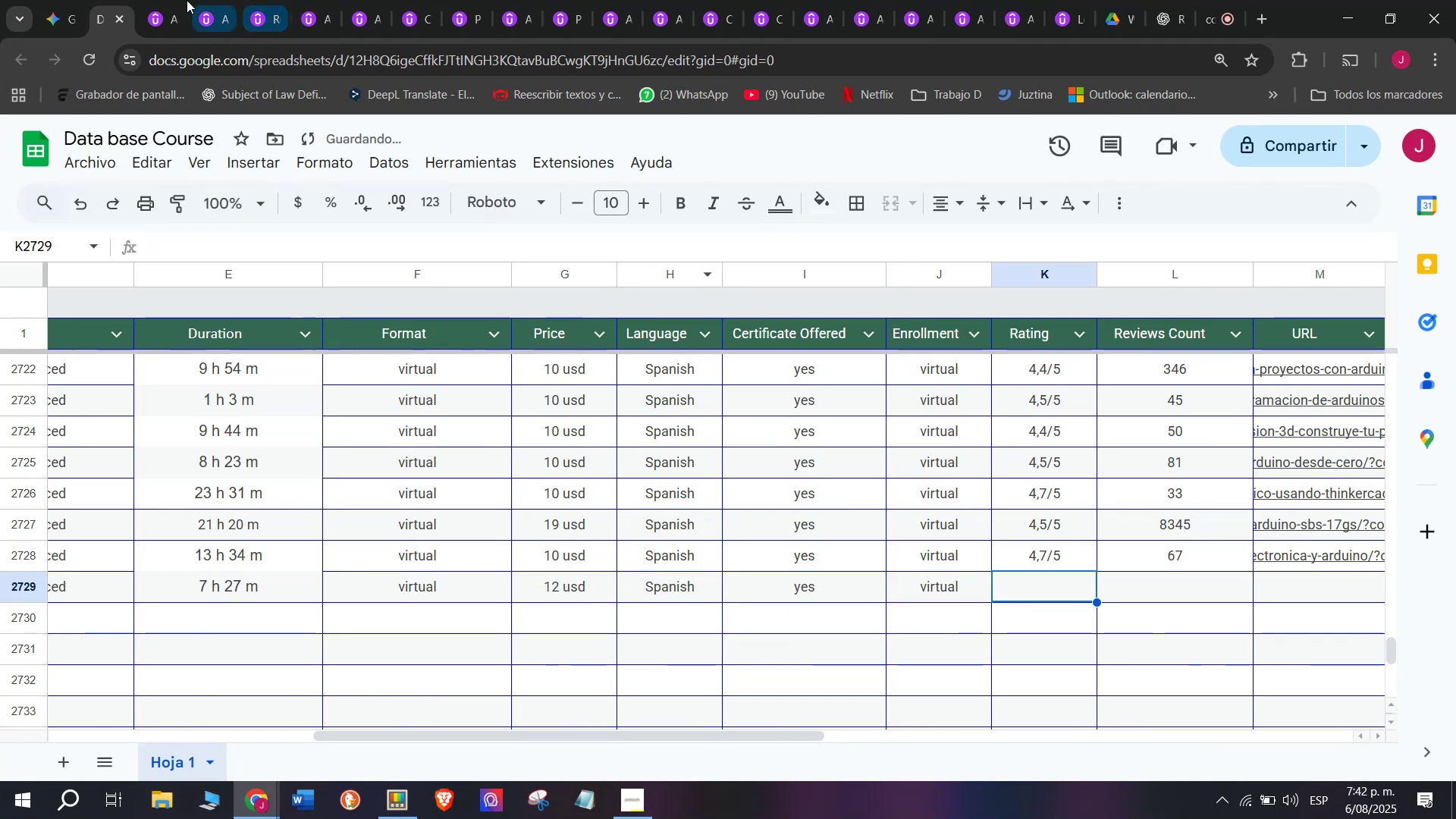 
left_click([158, 0])
 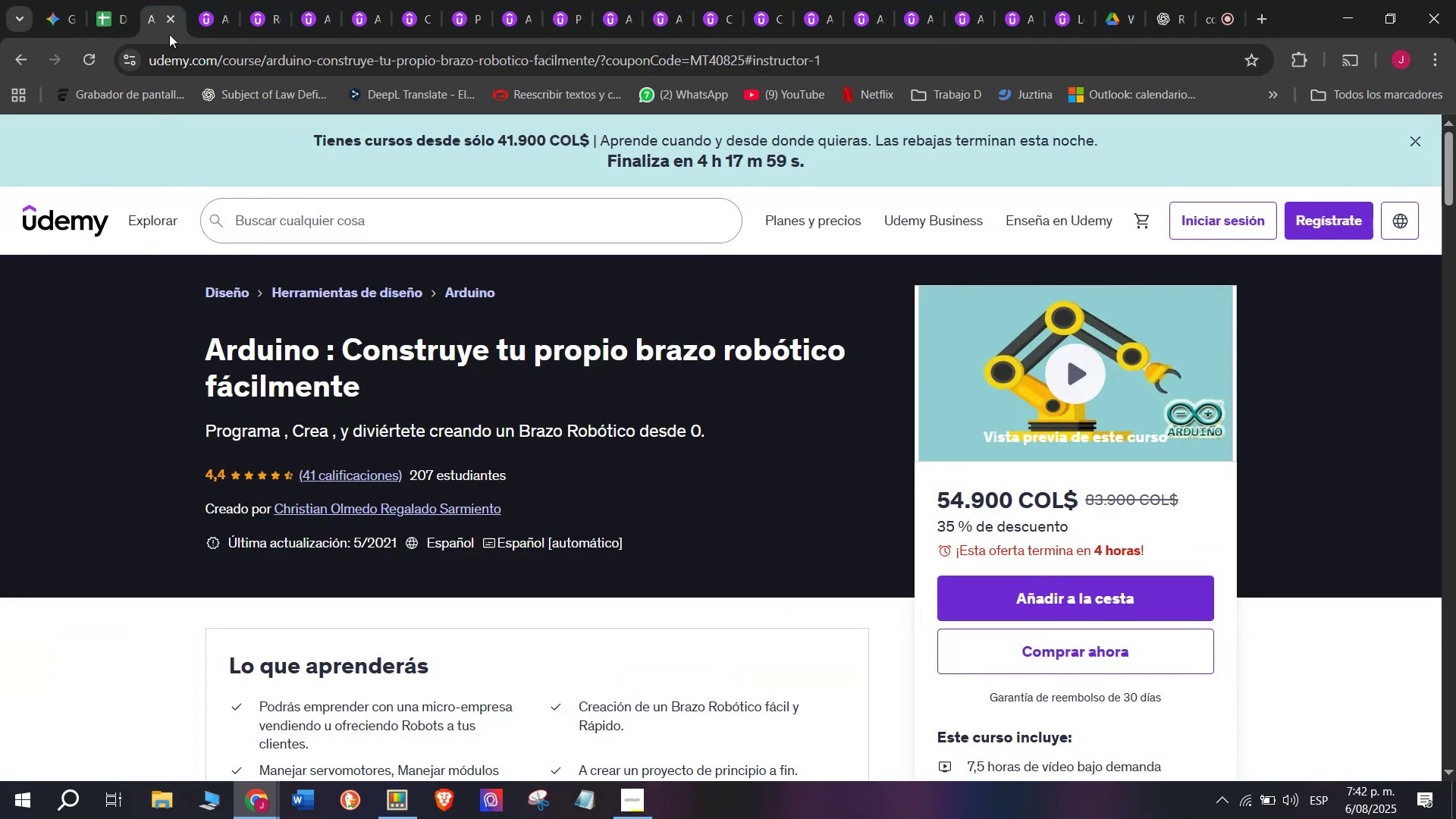 
left_click([153, 0])
 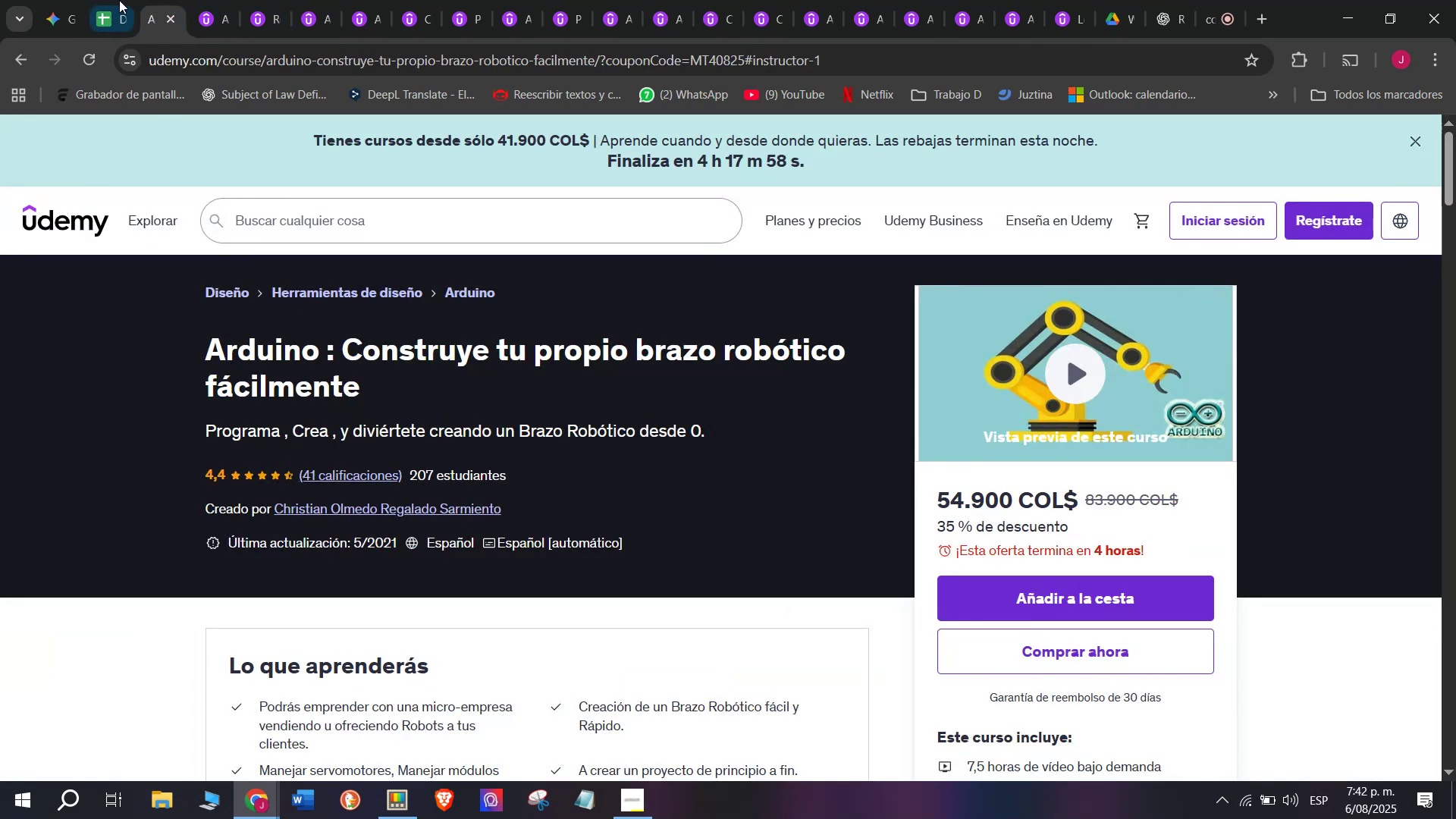 
double_click([119, 0])
 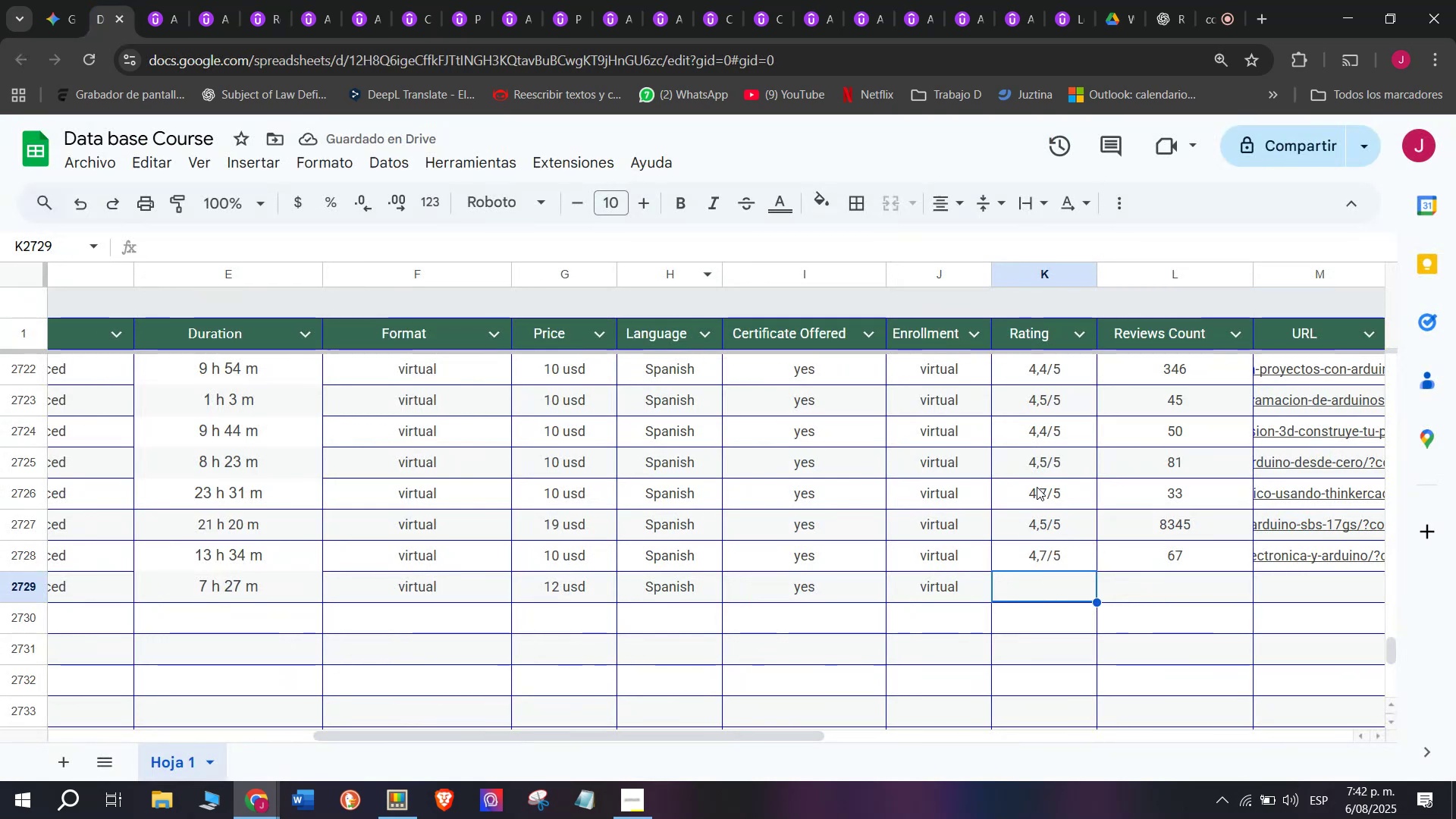 
left_click([1042, 460])
 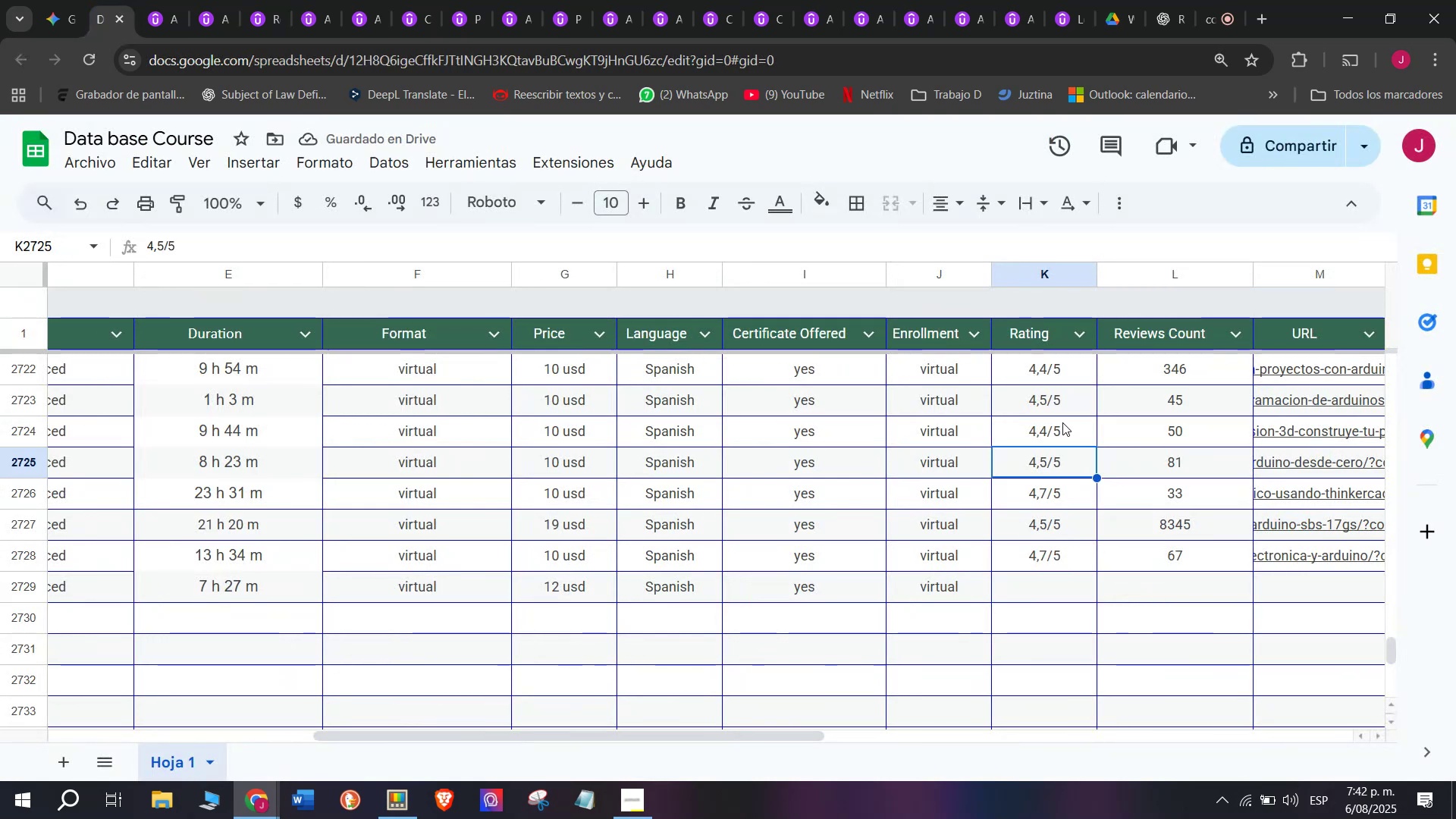 
key(Control+ControlLeft)
 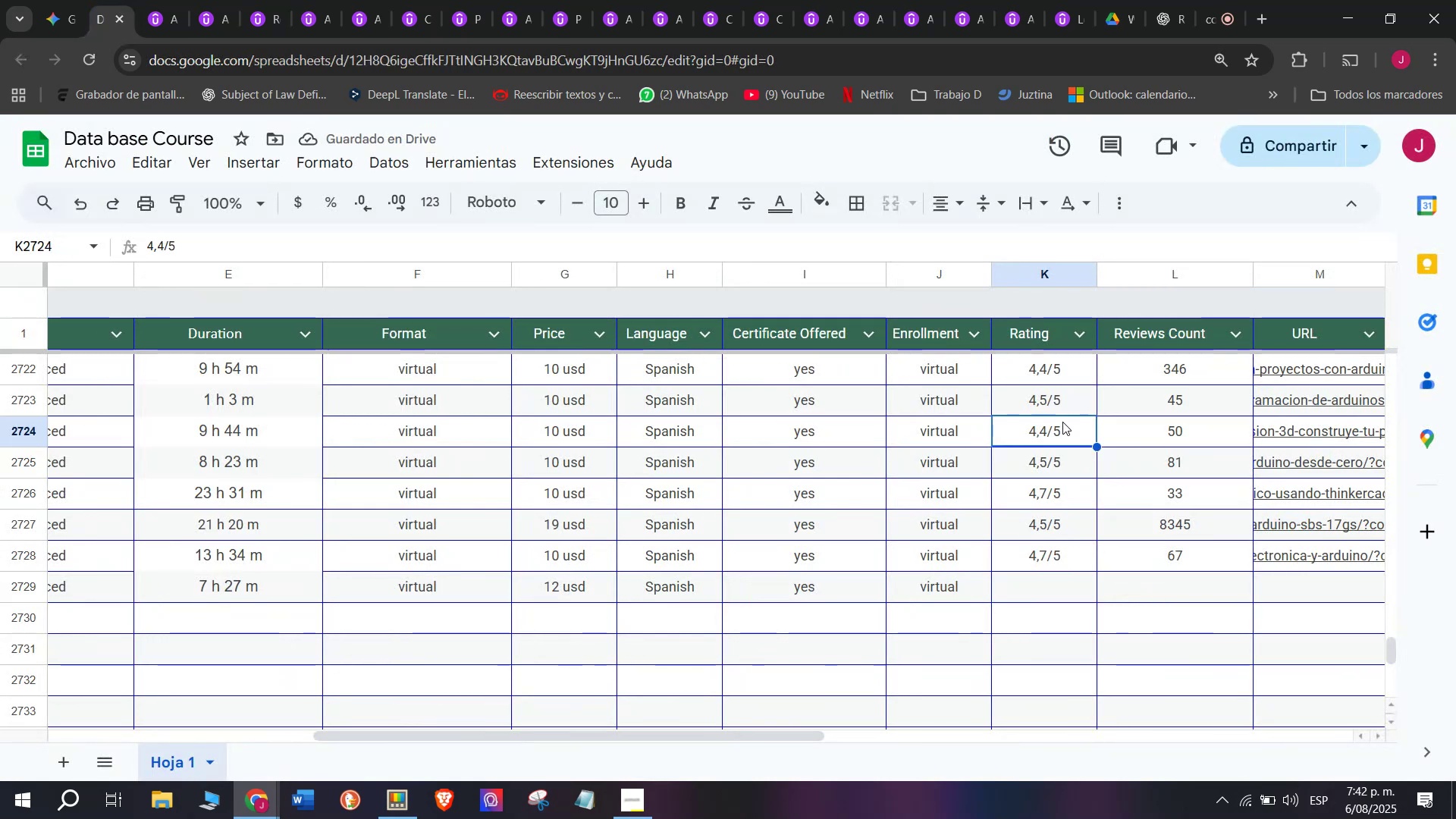 
key(Break)
 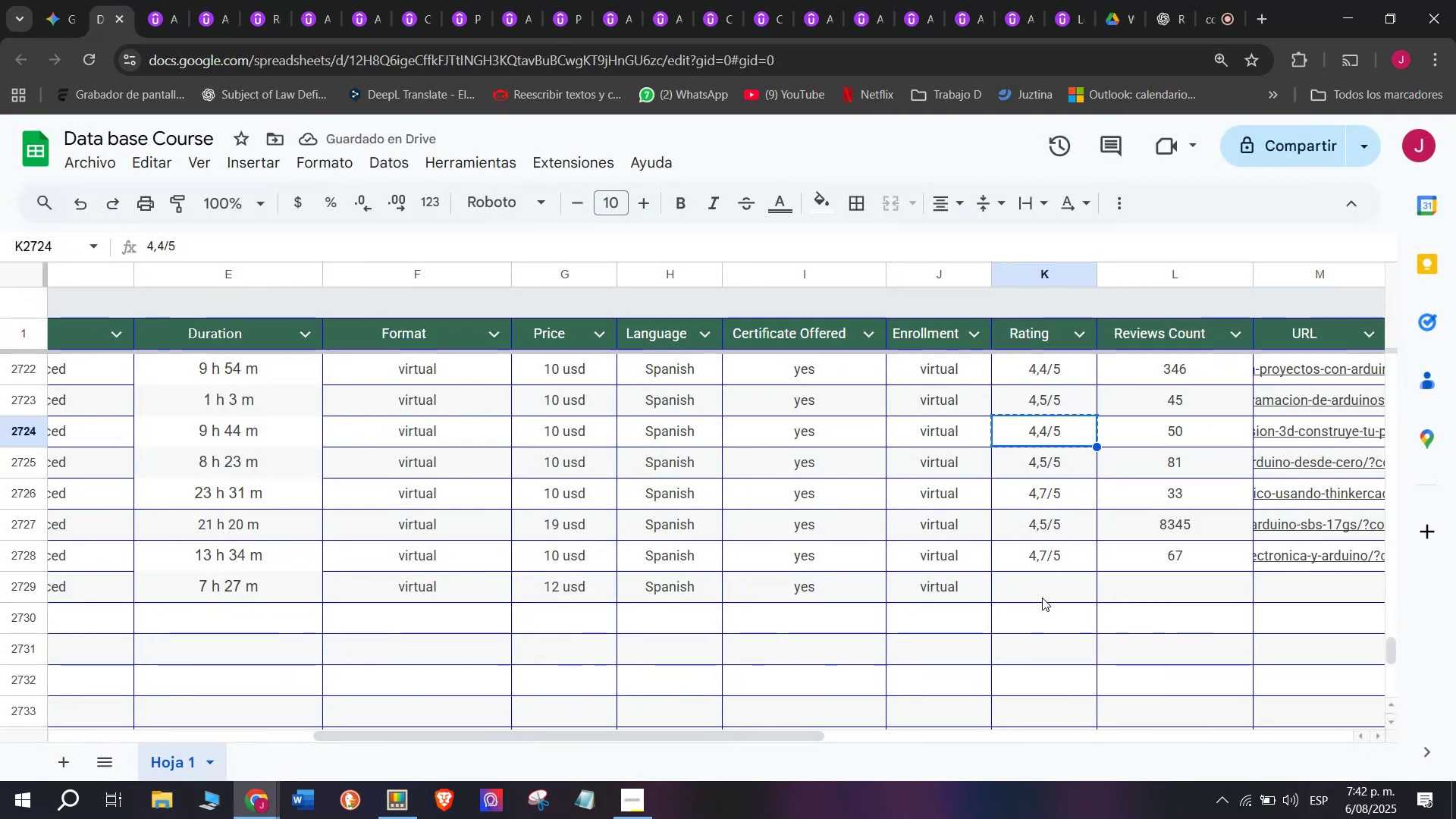 
key(Control+C)
 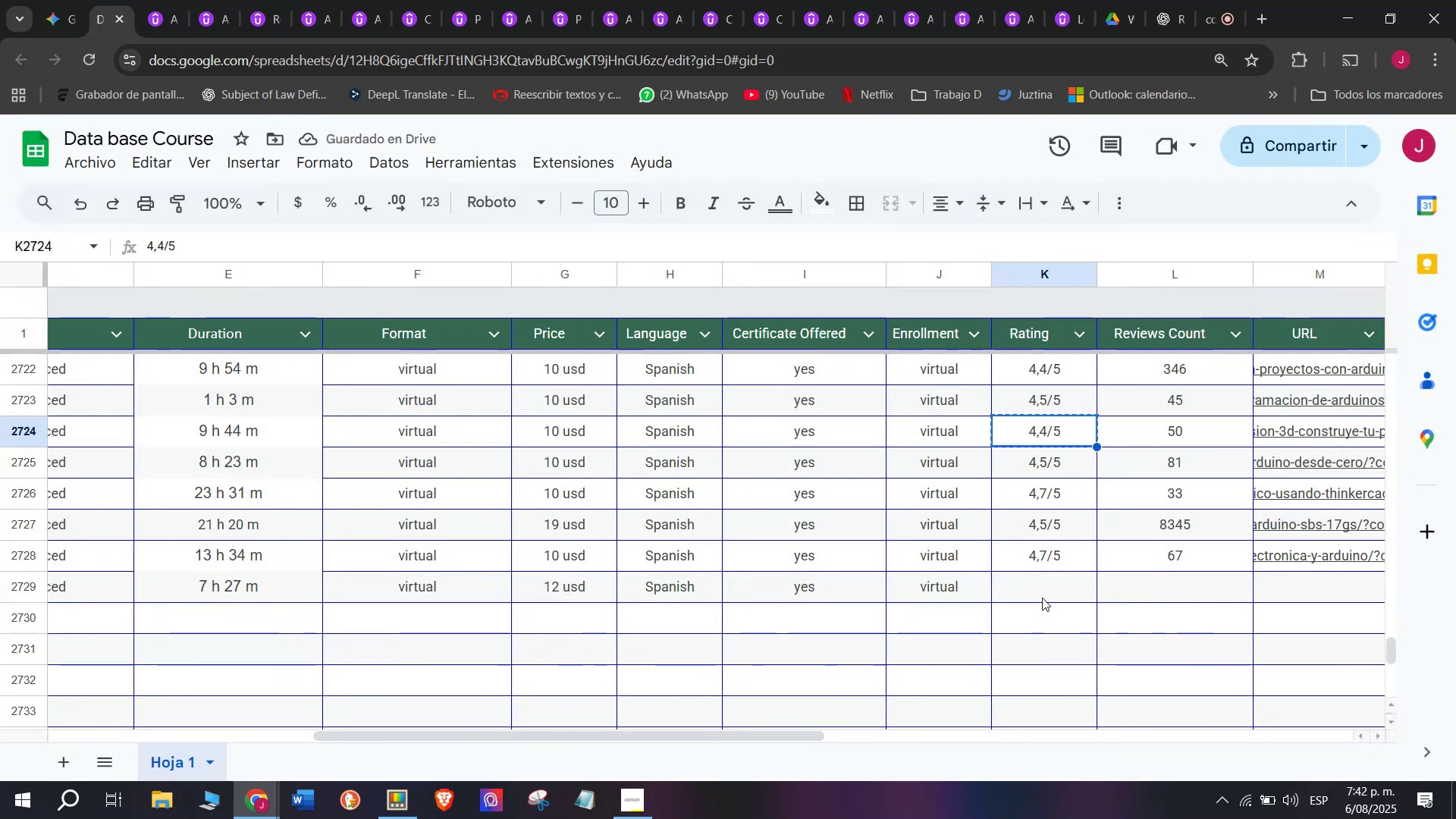 
left_click([1042, 598])
 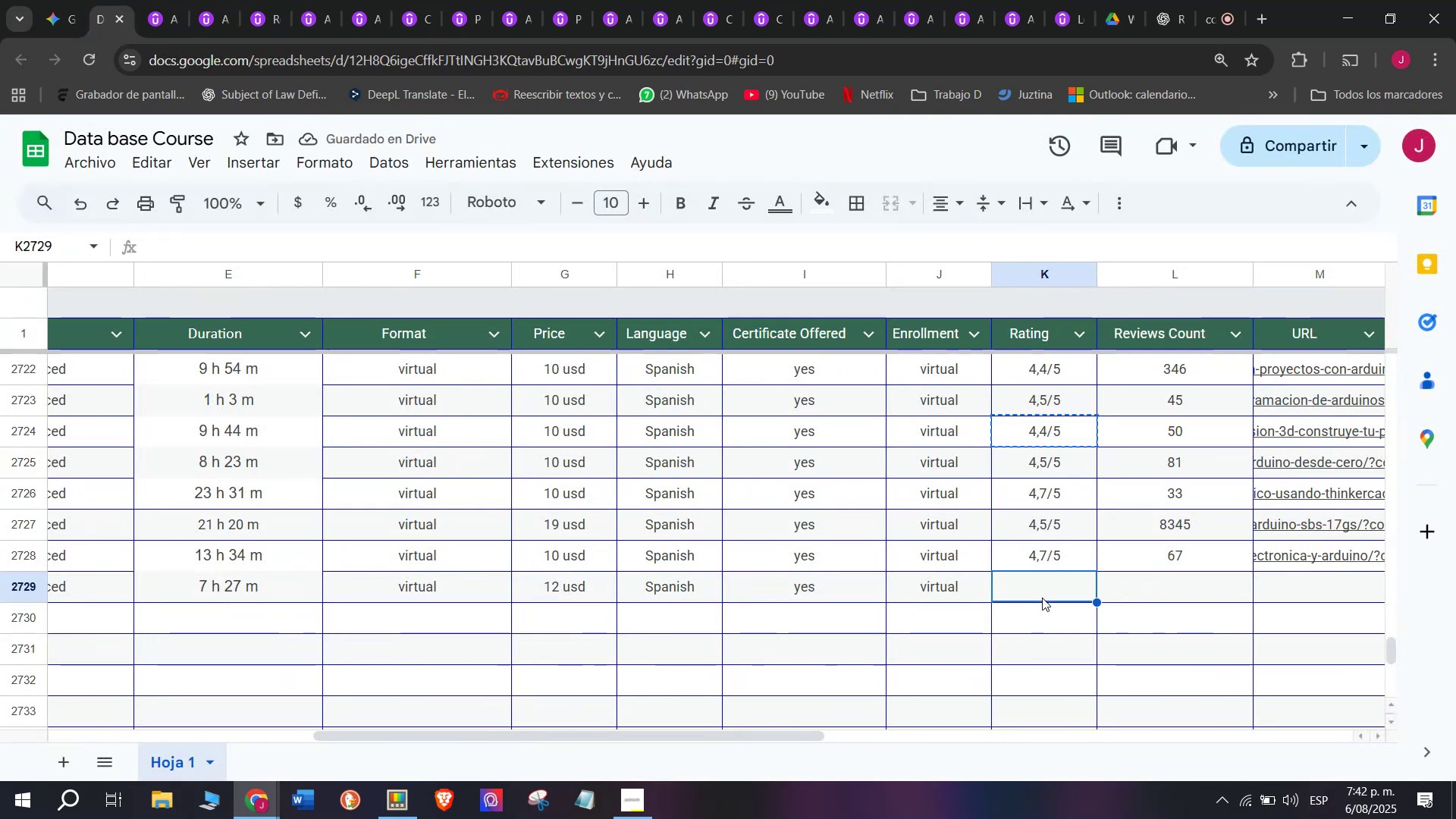 
key(Z)
 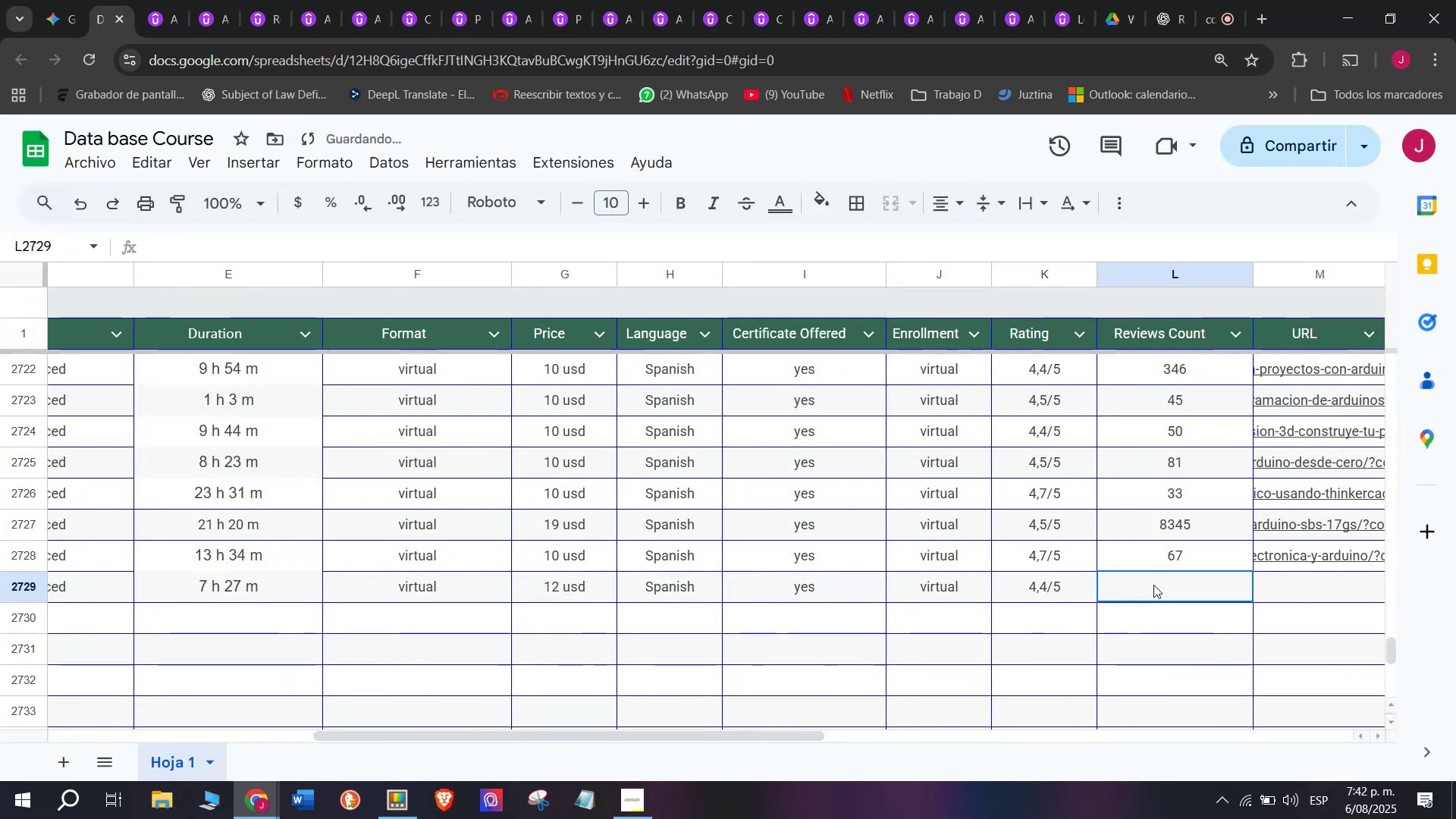 
key(Control+ControlLeft)
 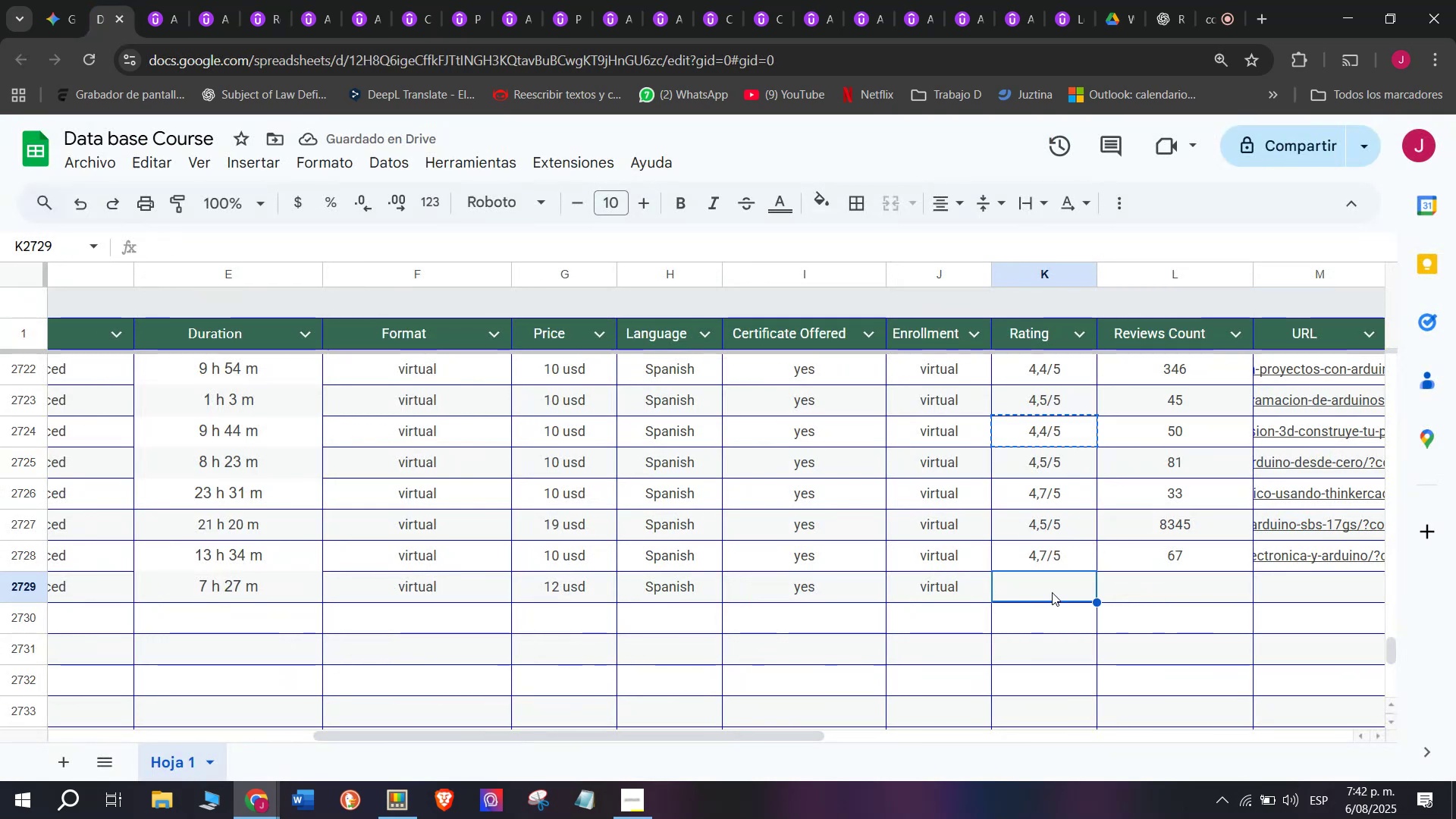 
key(Control+V)
 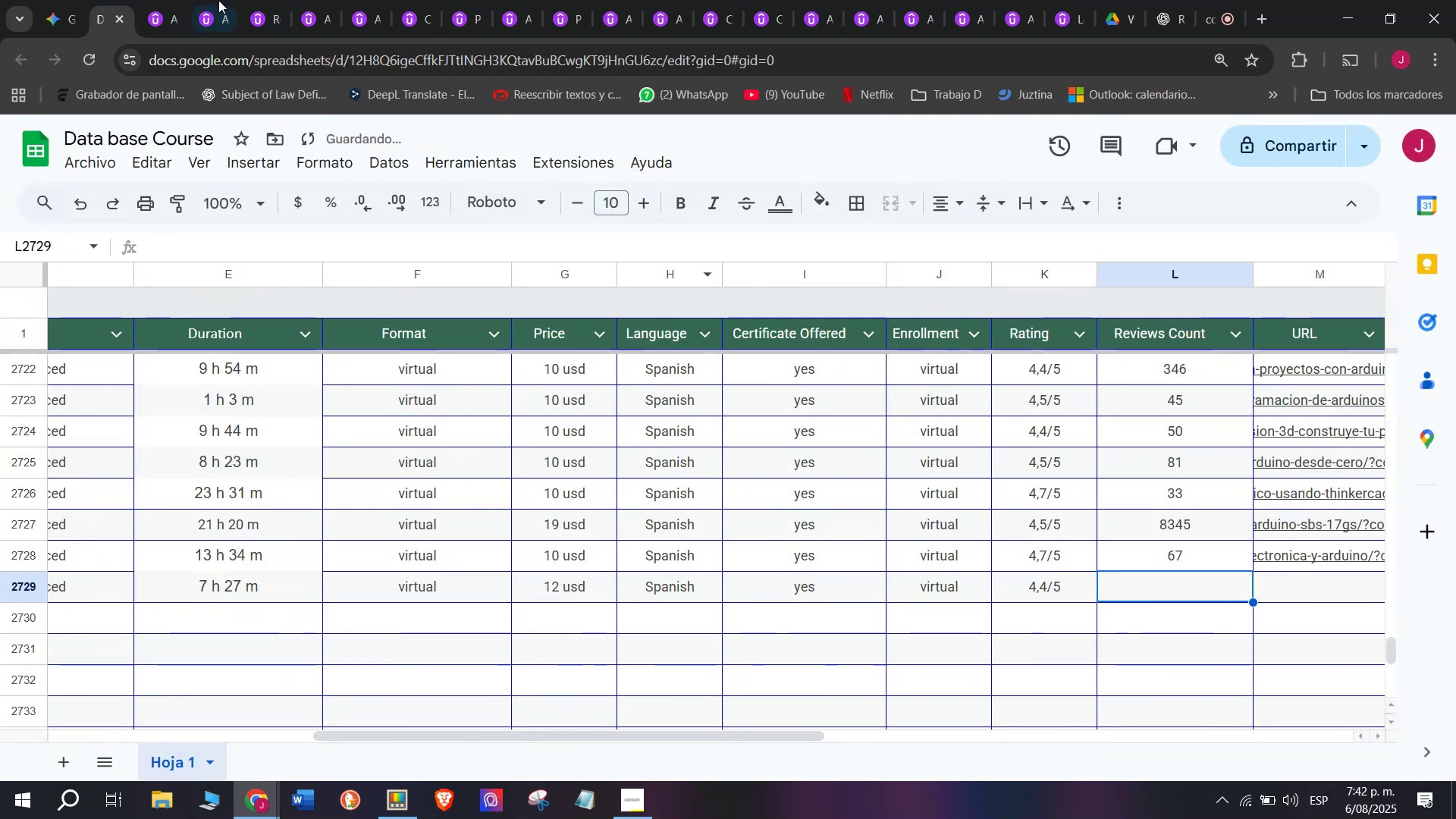 
left_click([166, 0])
 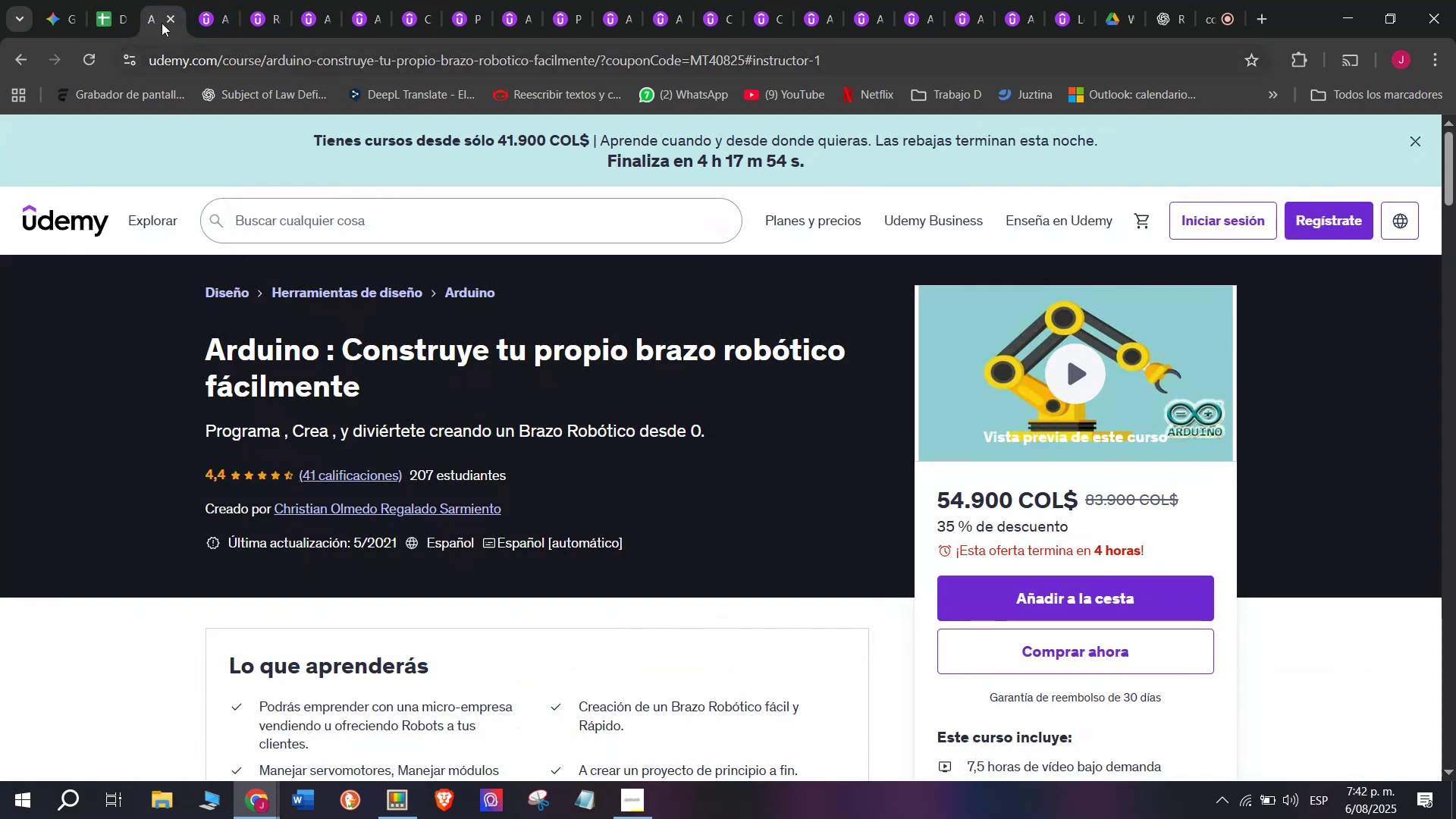 
left_click([94, 0])
 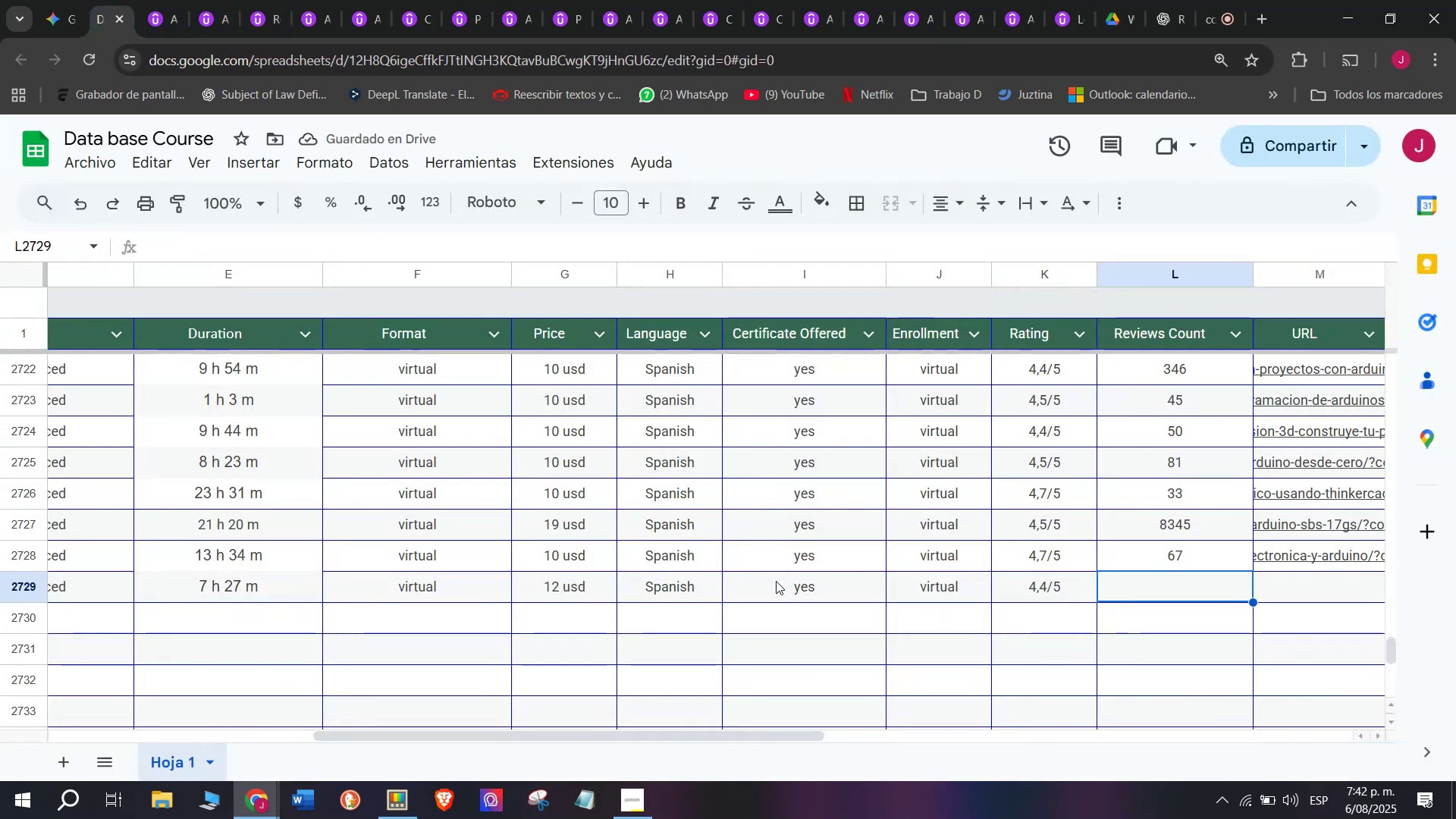 
type(41)
 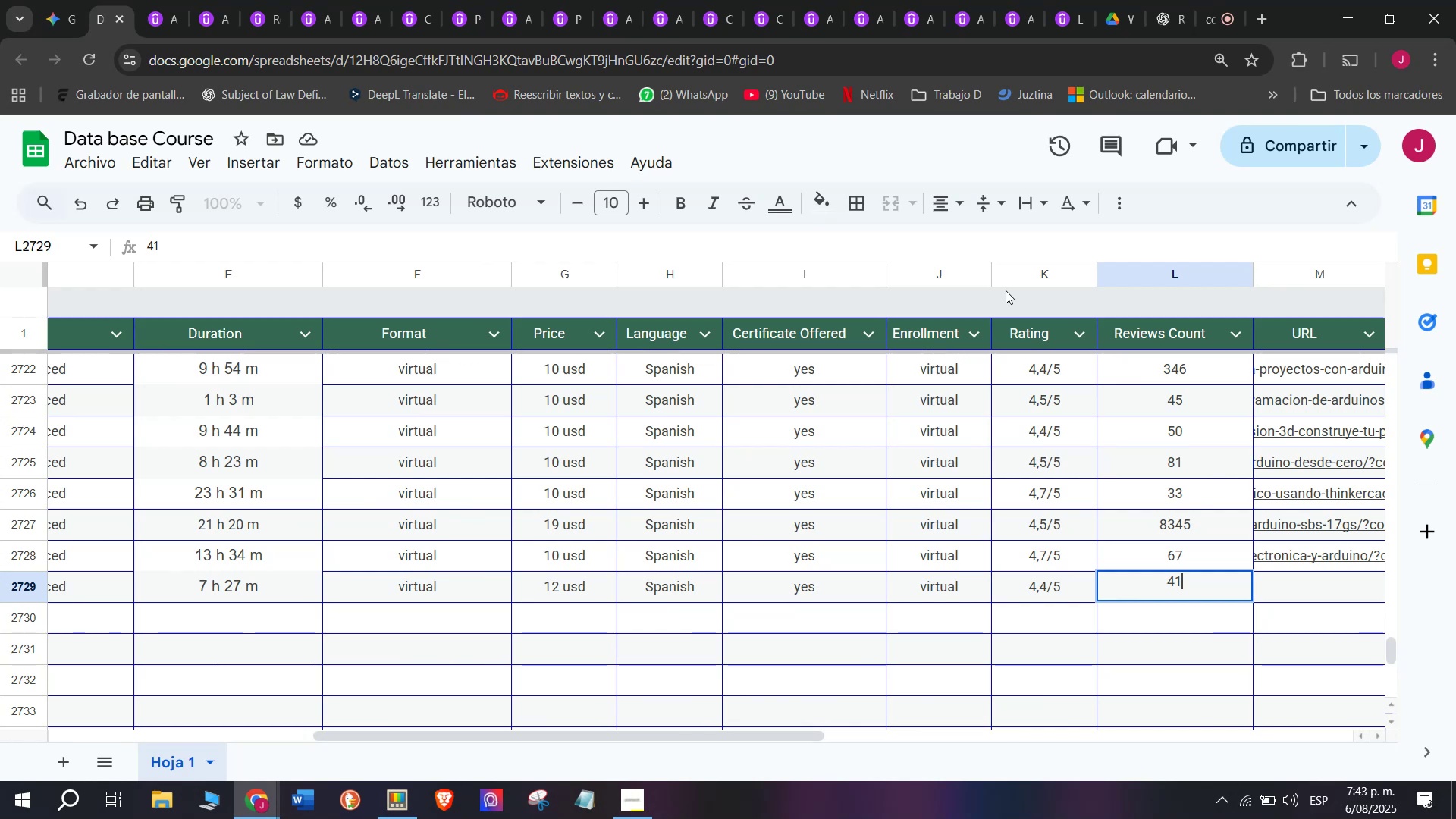 
wait(26.31)
 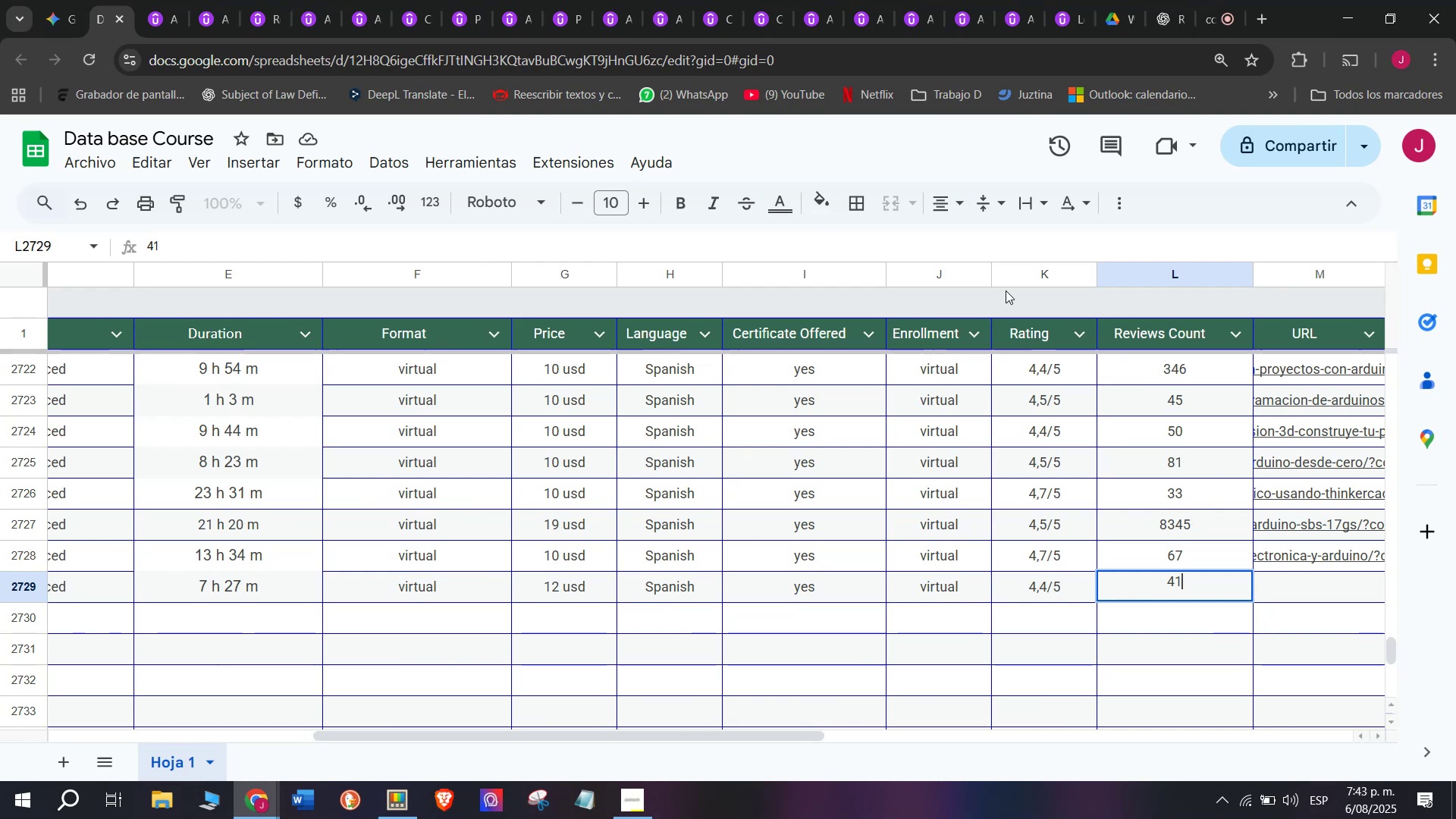 
left_click([1351, 591])
 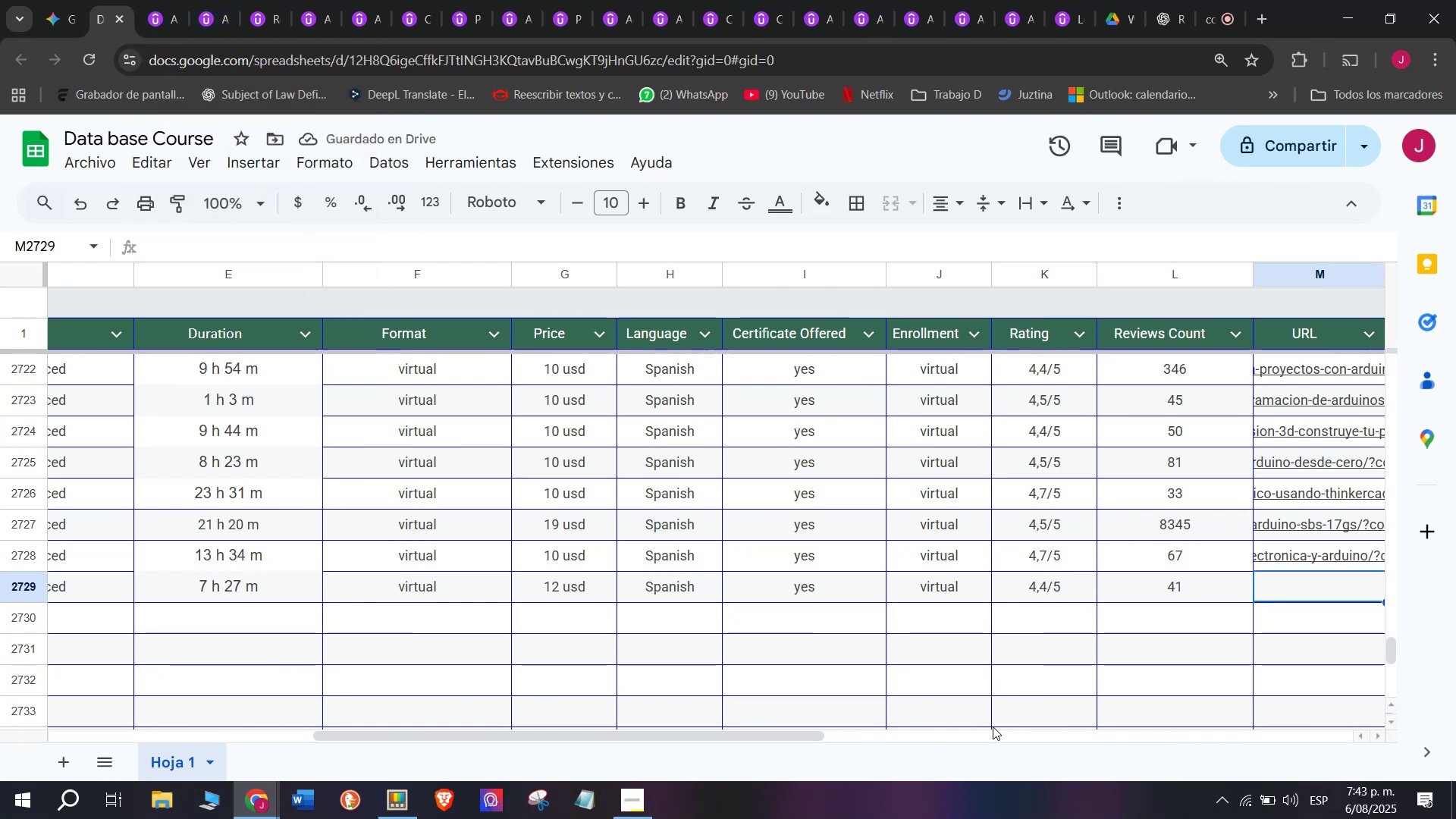 
wait(9.28)
 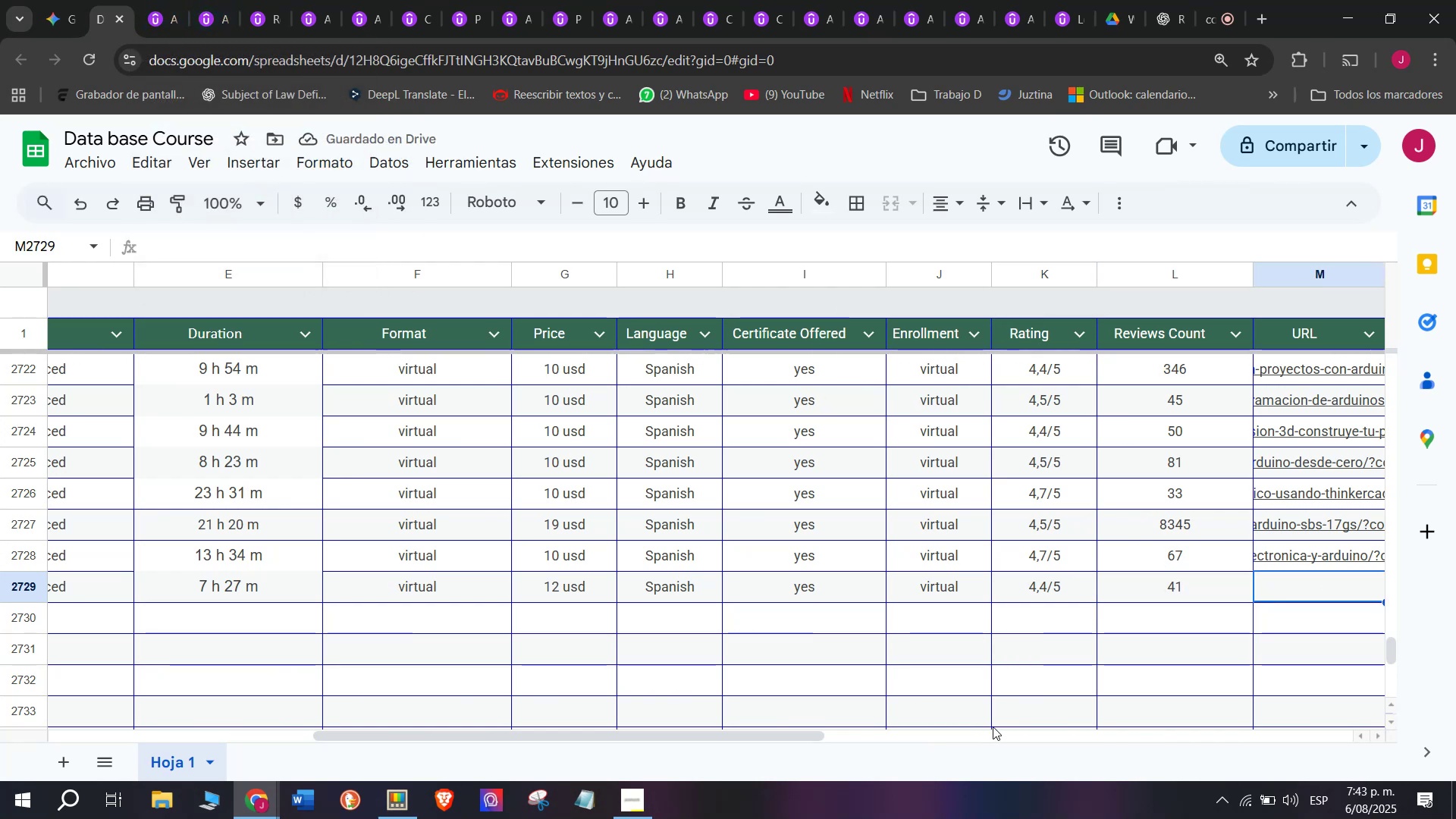 
left_click_drag(start_coordinate=[609, 733], to_coordinate=[804, 723])
 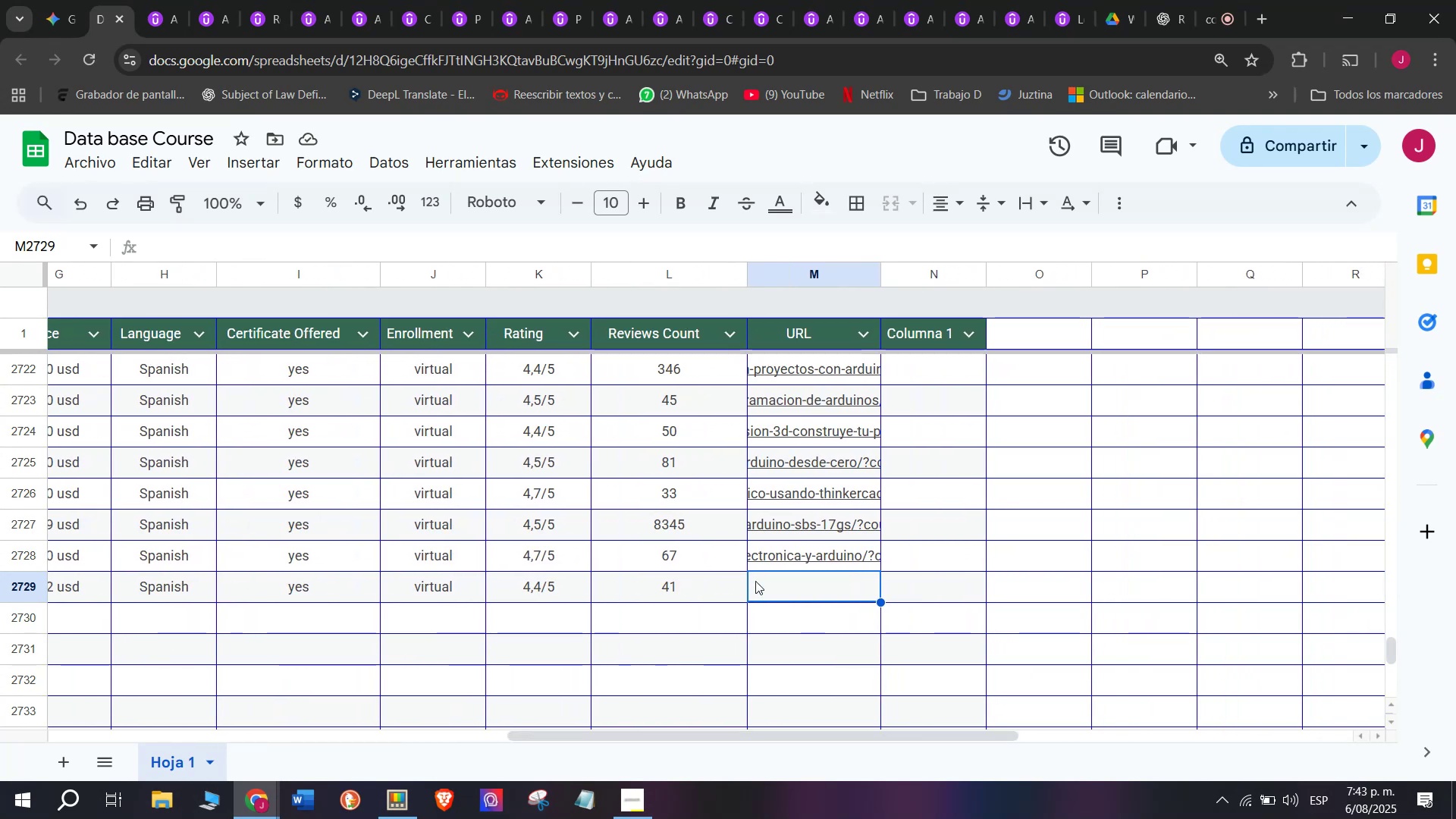 
left_click([774, 586])
 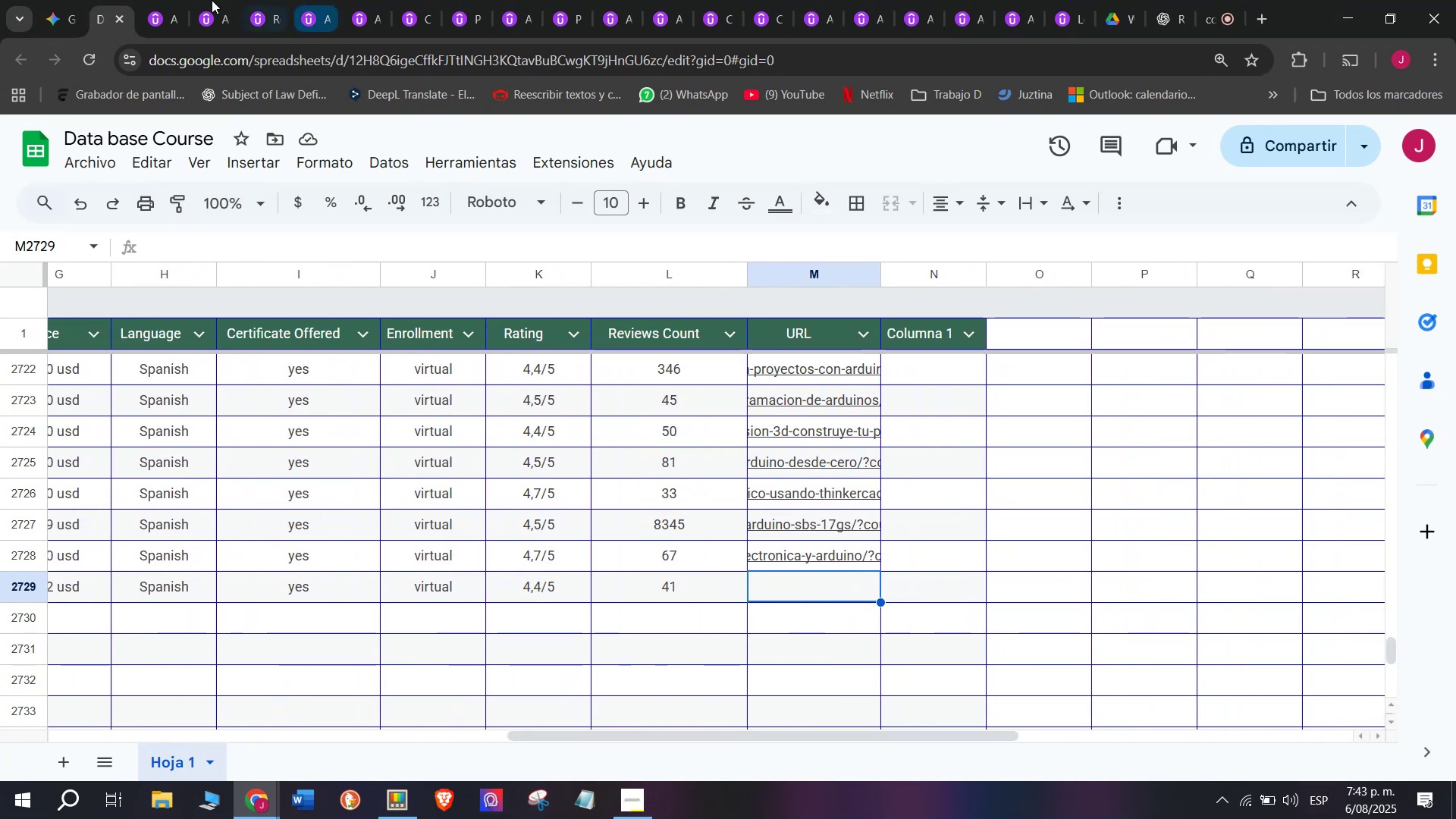 
left_click([174, 0])
 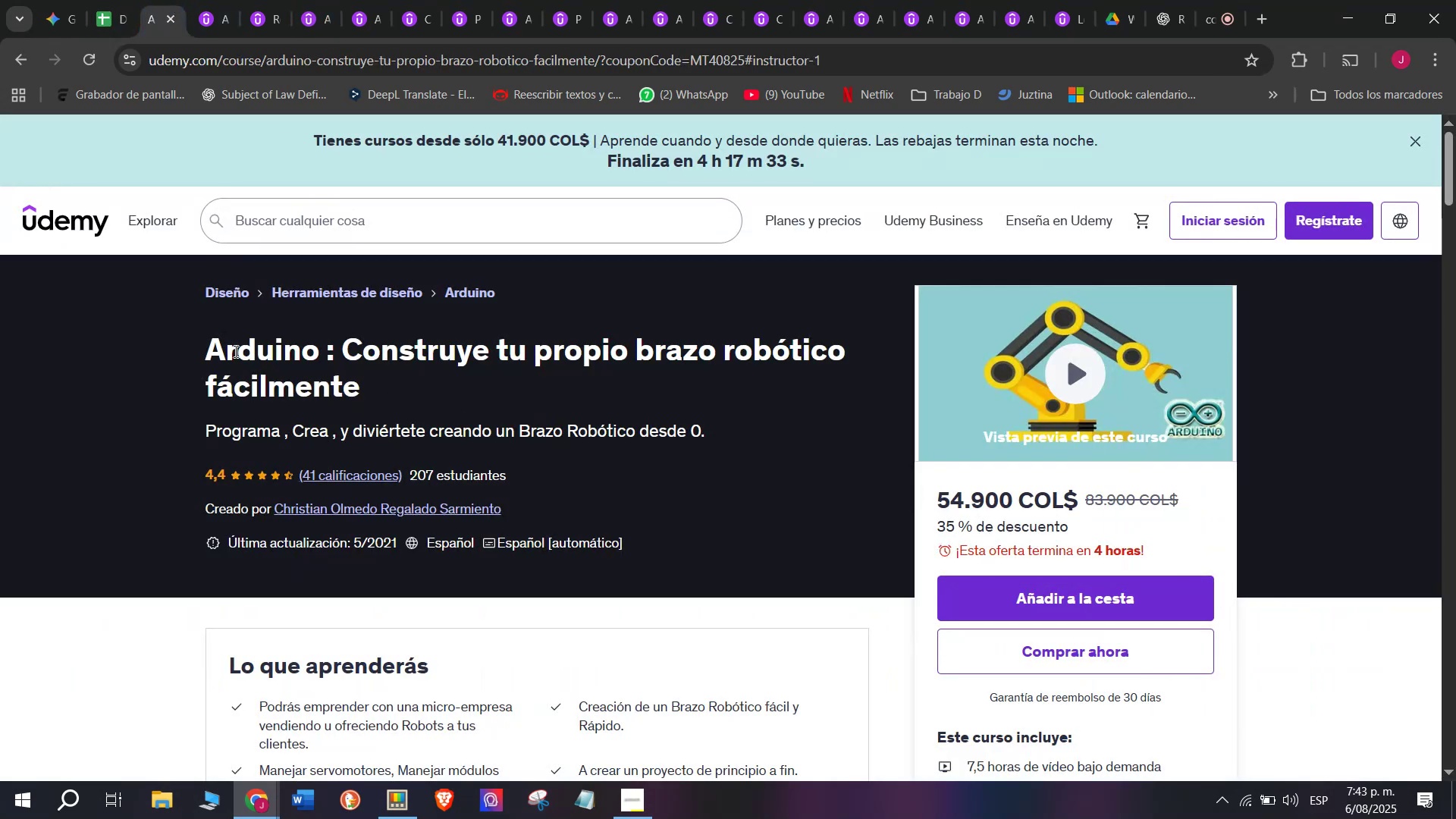 
left_click_drag(start_coordinate=[180, 341], to_coordinate=[461, 380])
 